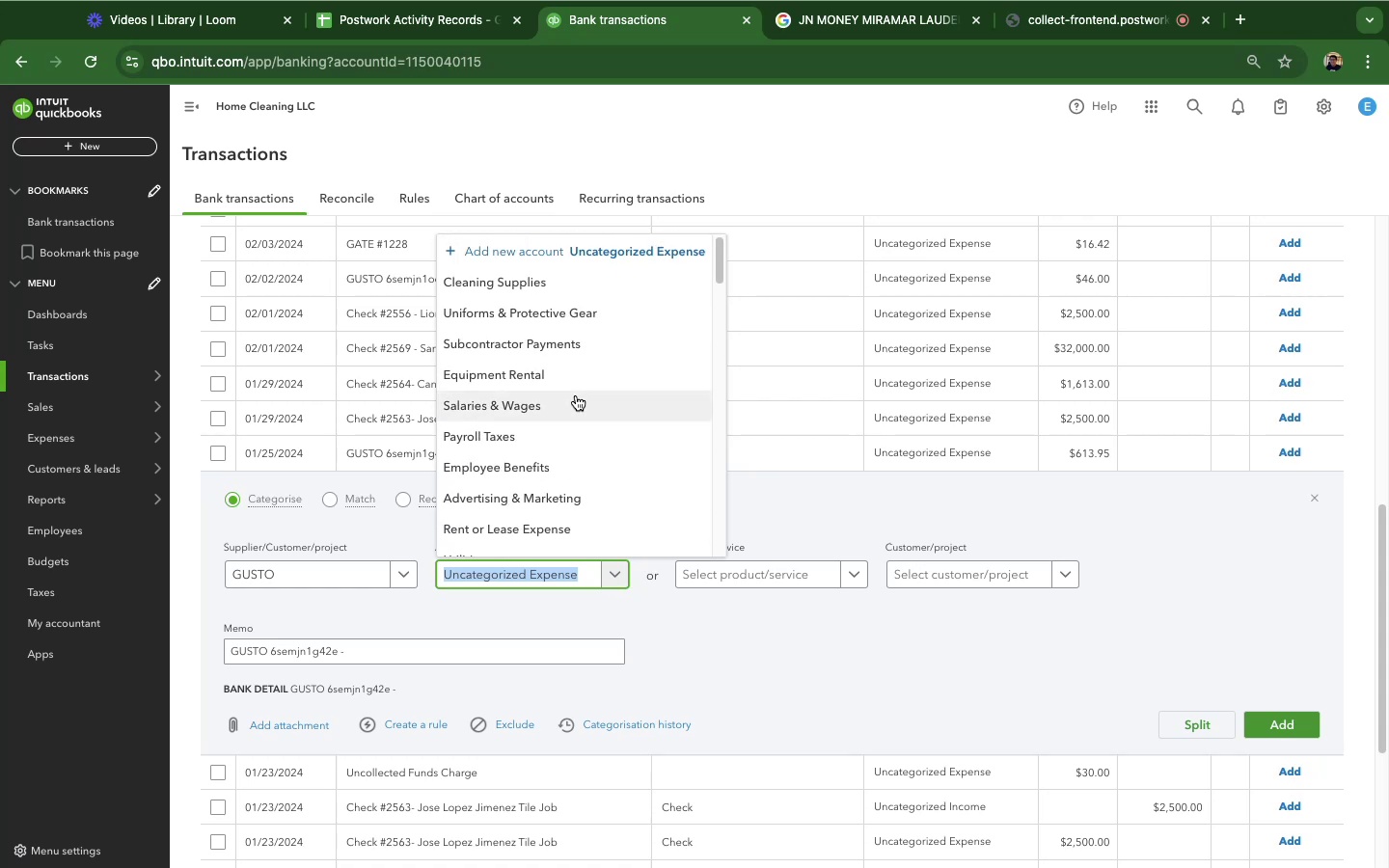 
scroll: coordinate [576, 395], scroll_direction: down, amount: 14.0
 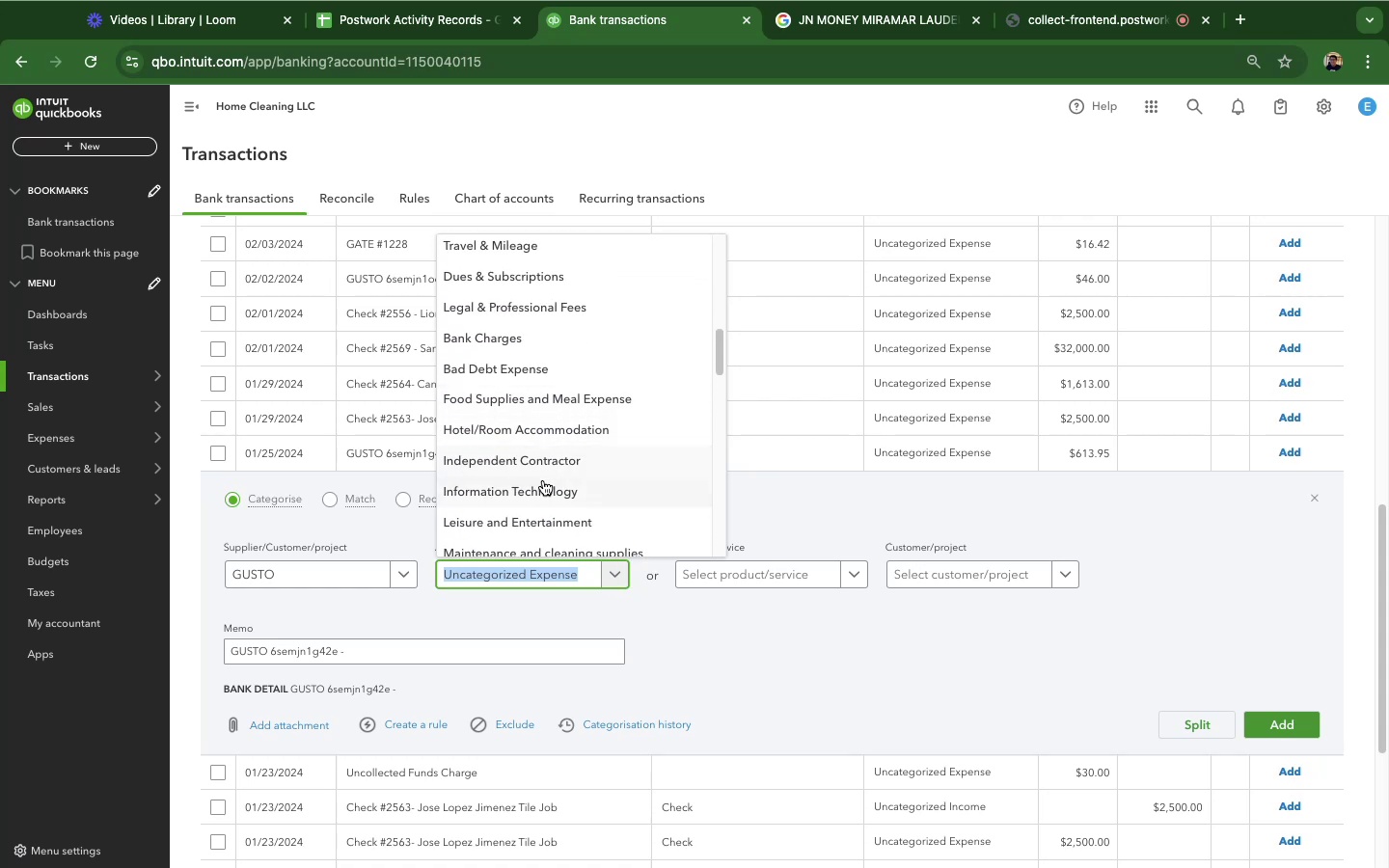 
left_click([542, 481])
 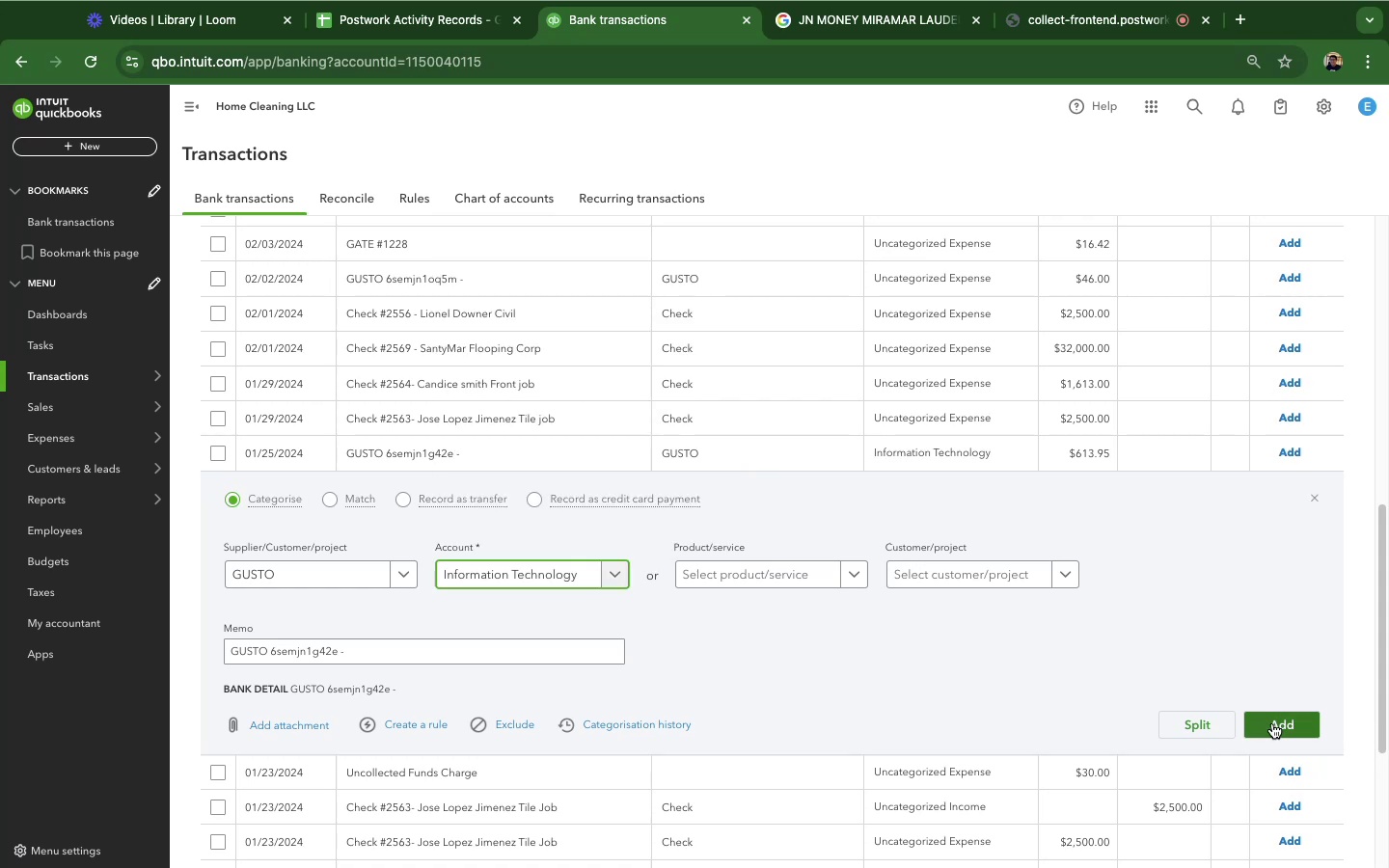 
left_click([1272, 723])
 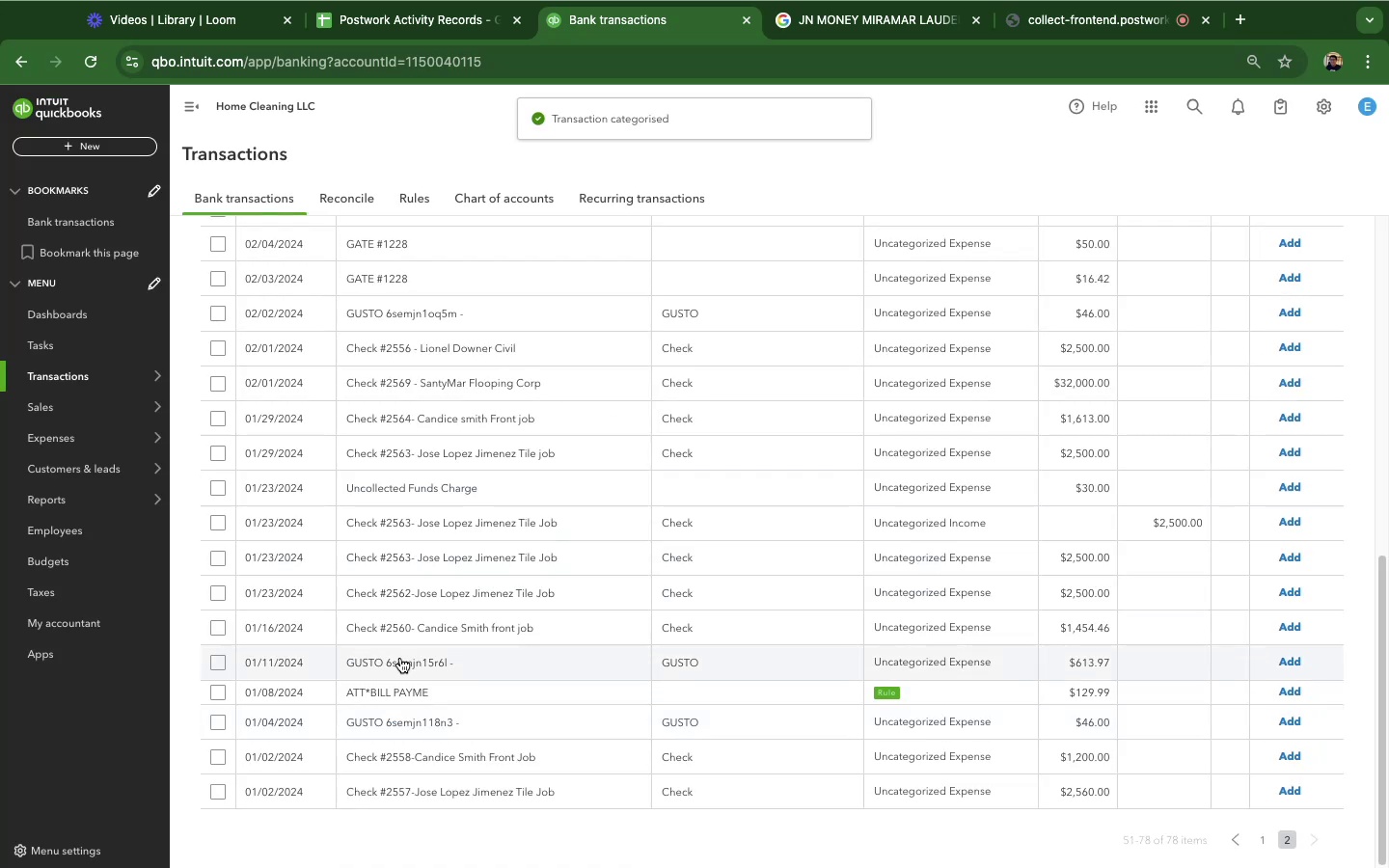 
left_click([421, 716])
 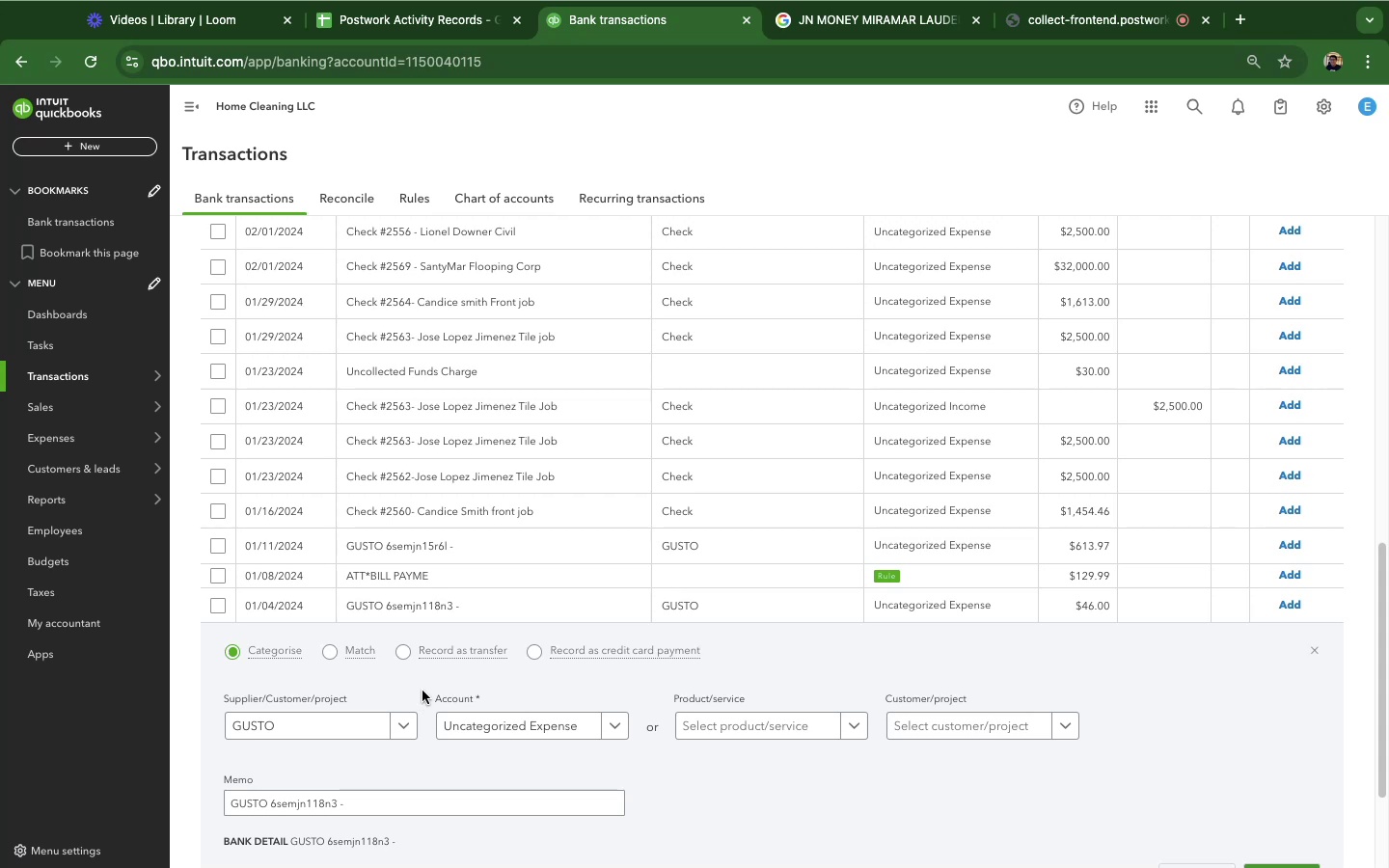 
wait(19.5)
 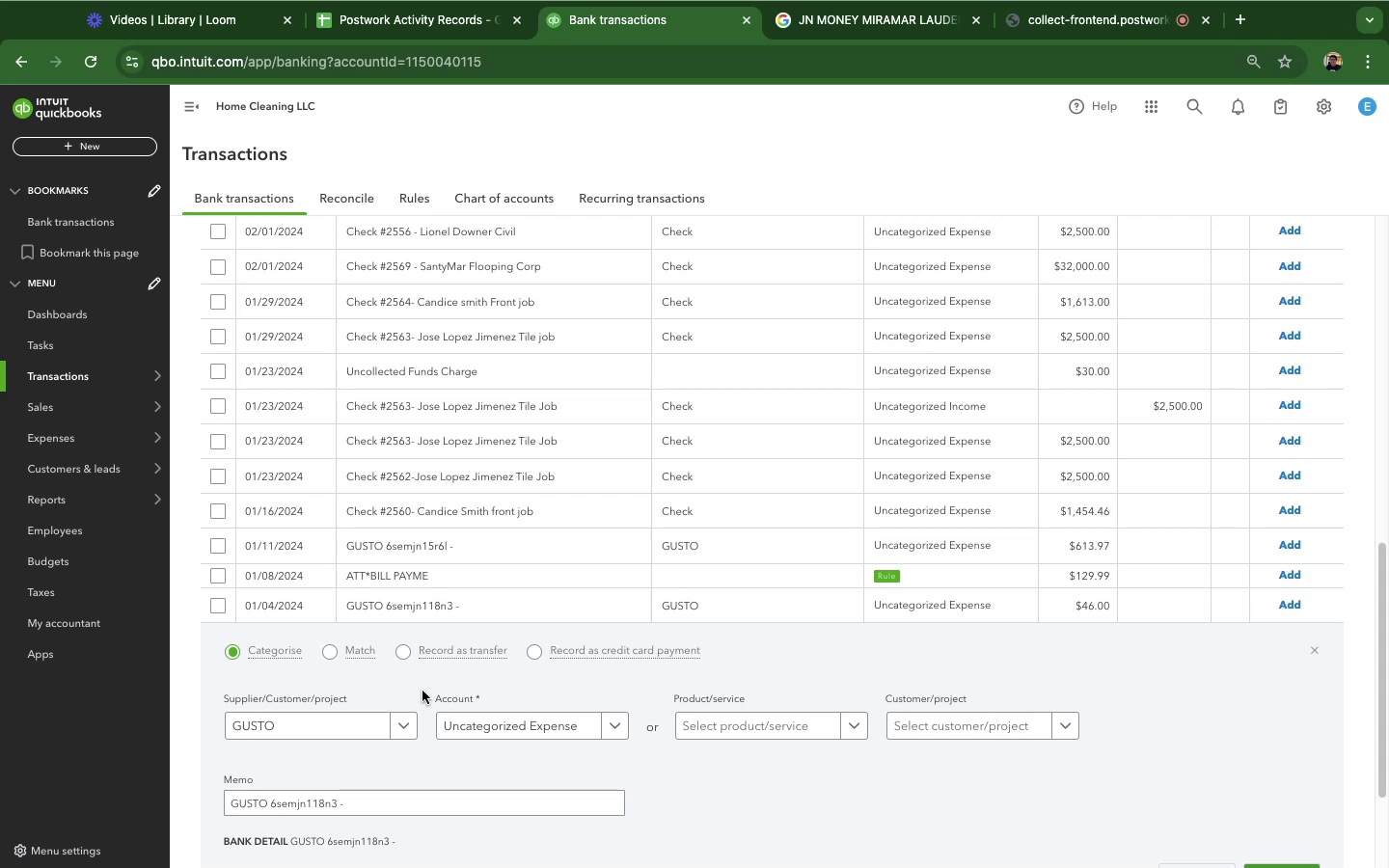 
left_click([484, 719])
 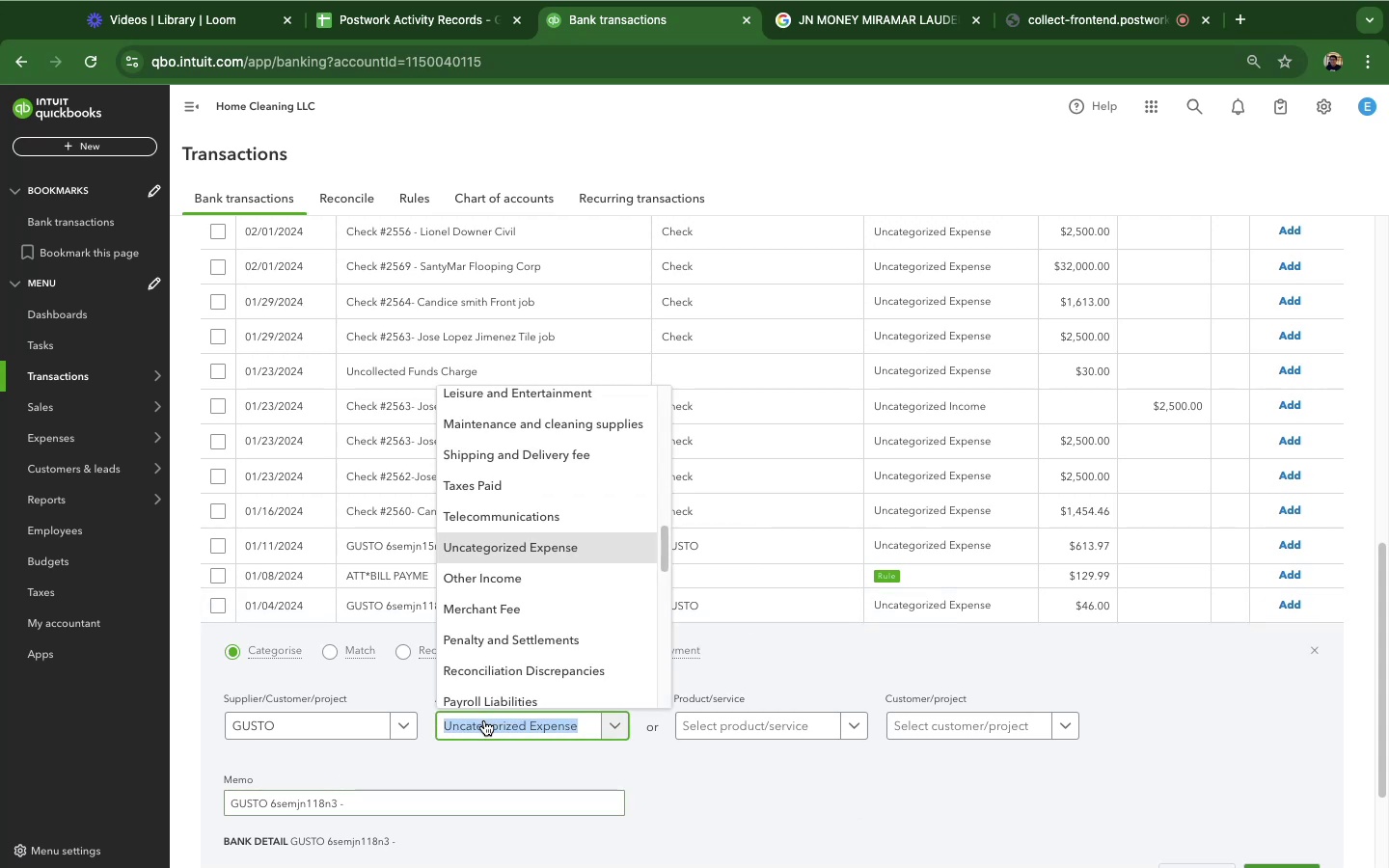 
type(inf)
 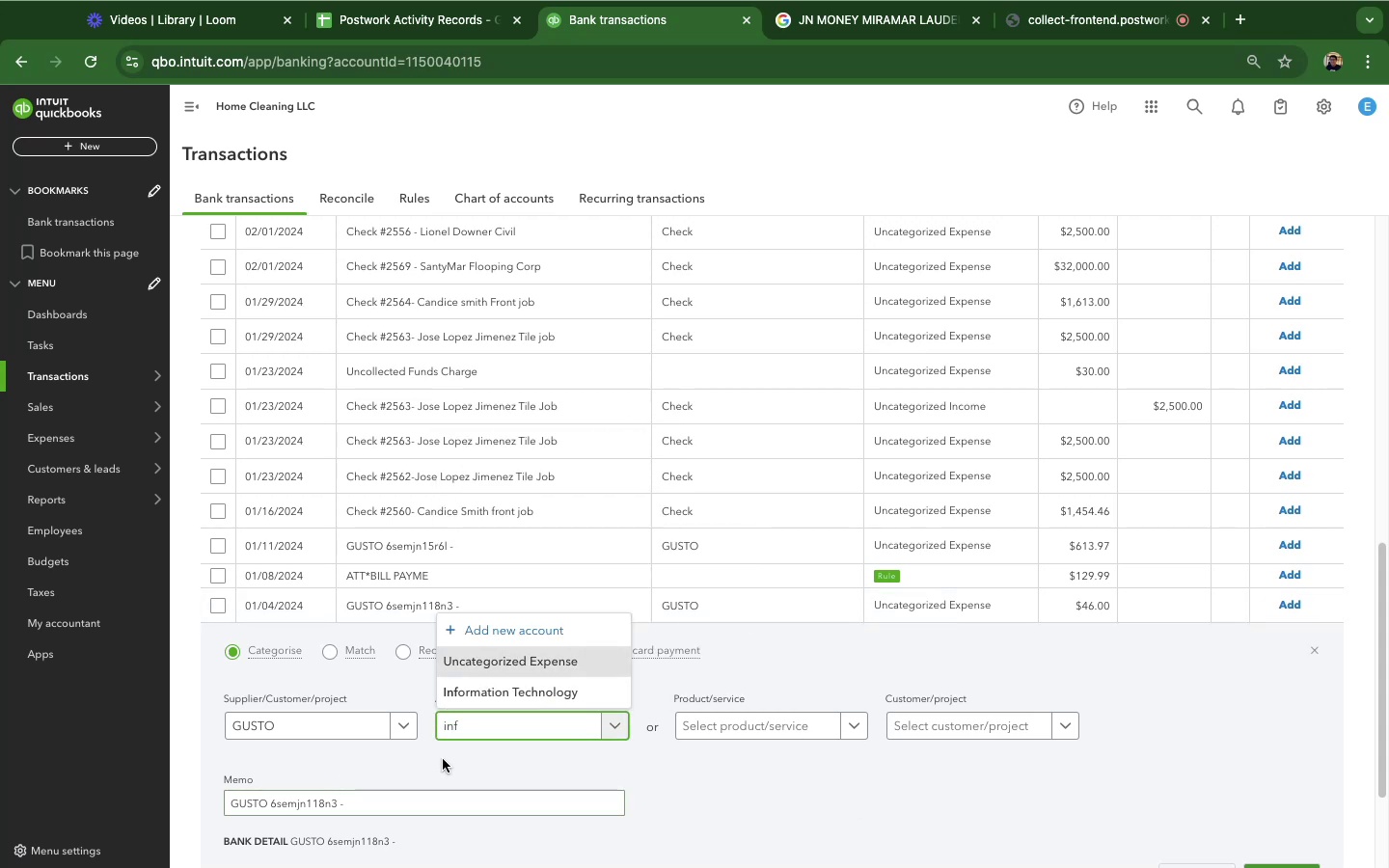 
left_click([496, 698])
 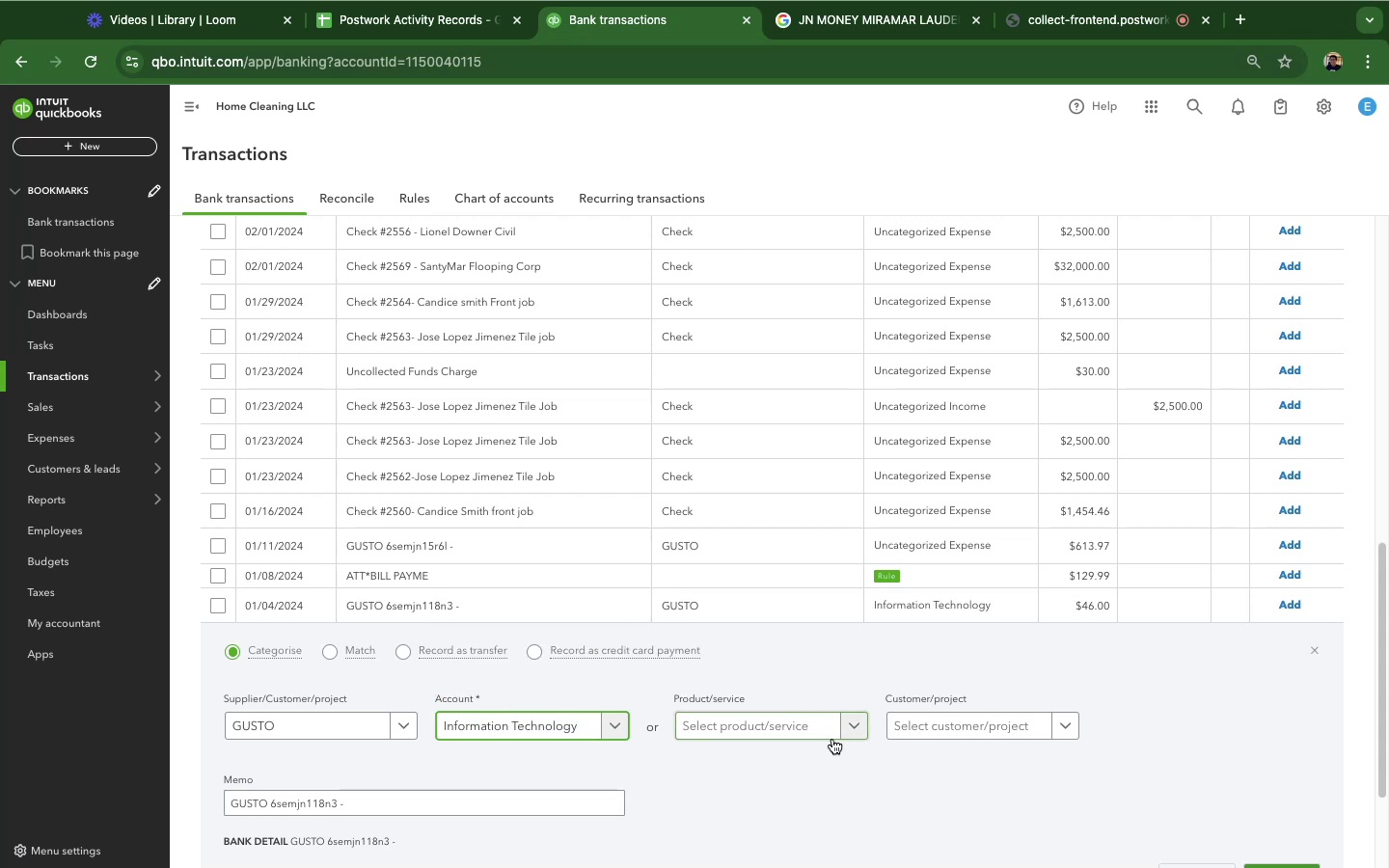 
scroll: coordinate [832, 739], scroll_direction: down, amount: 21.0
 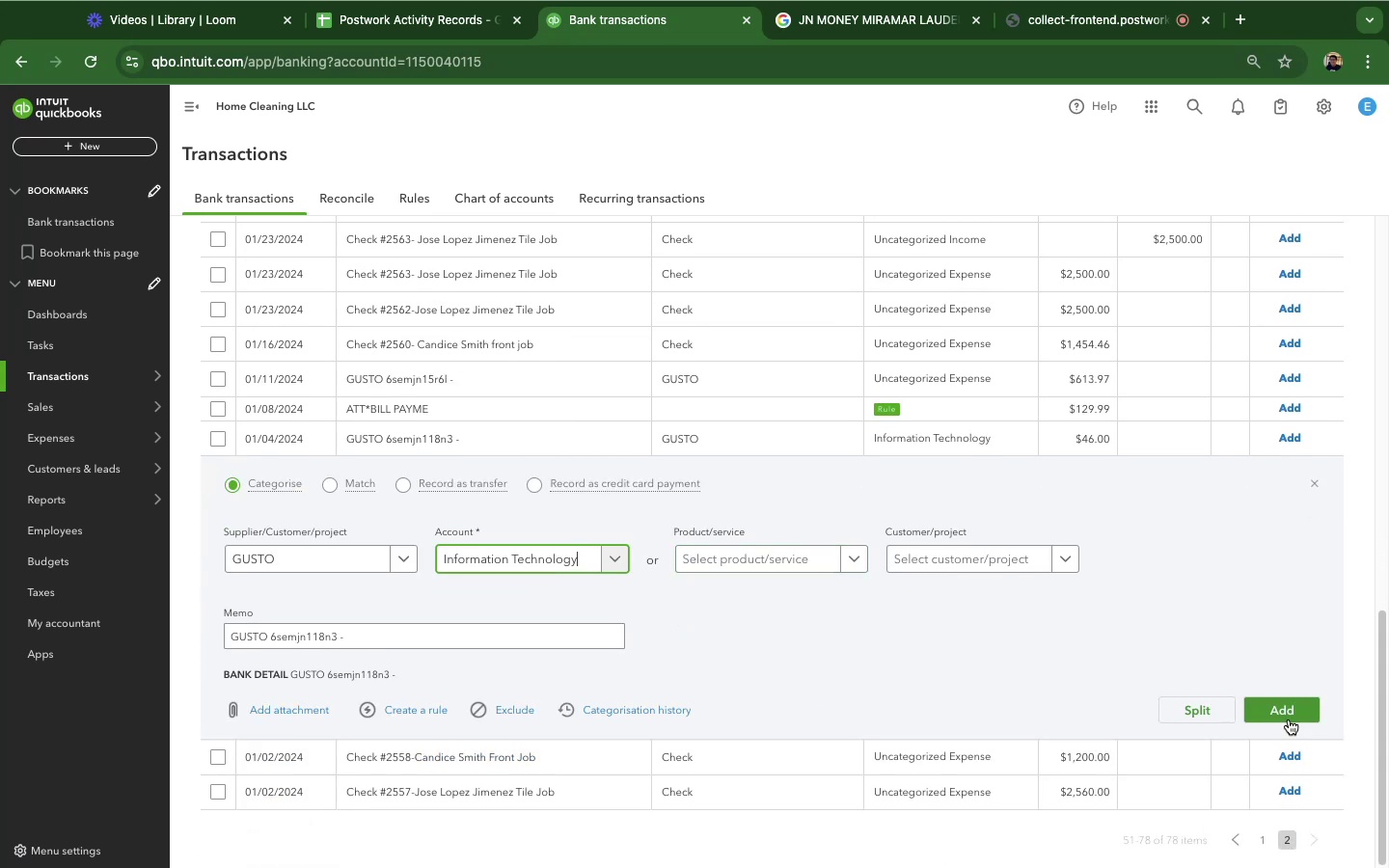 
left_click([1288, 711])
 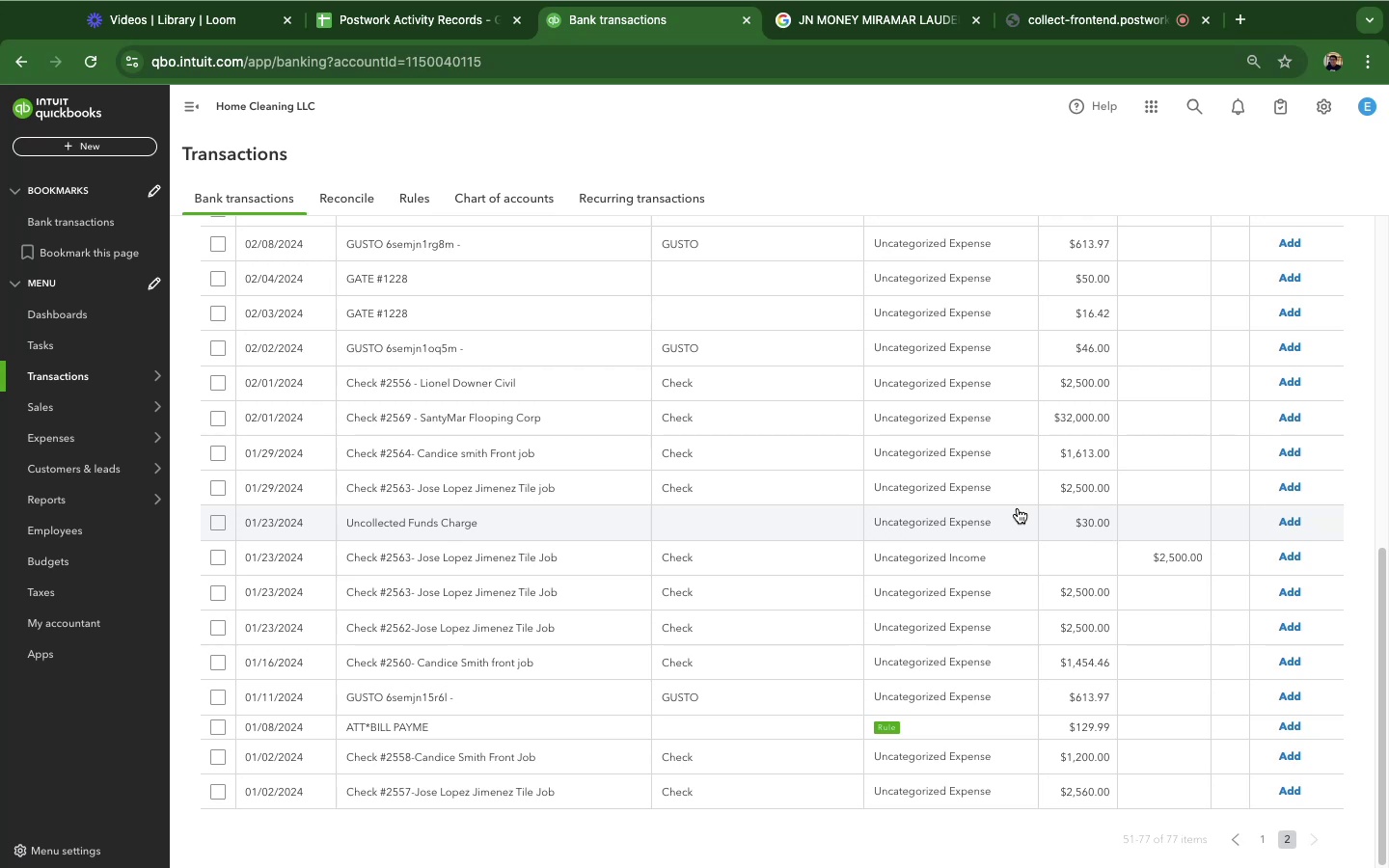 
wait(68.54)
 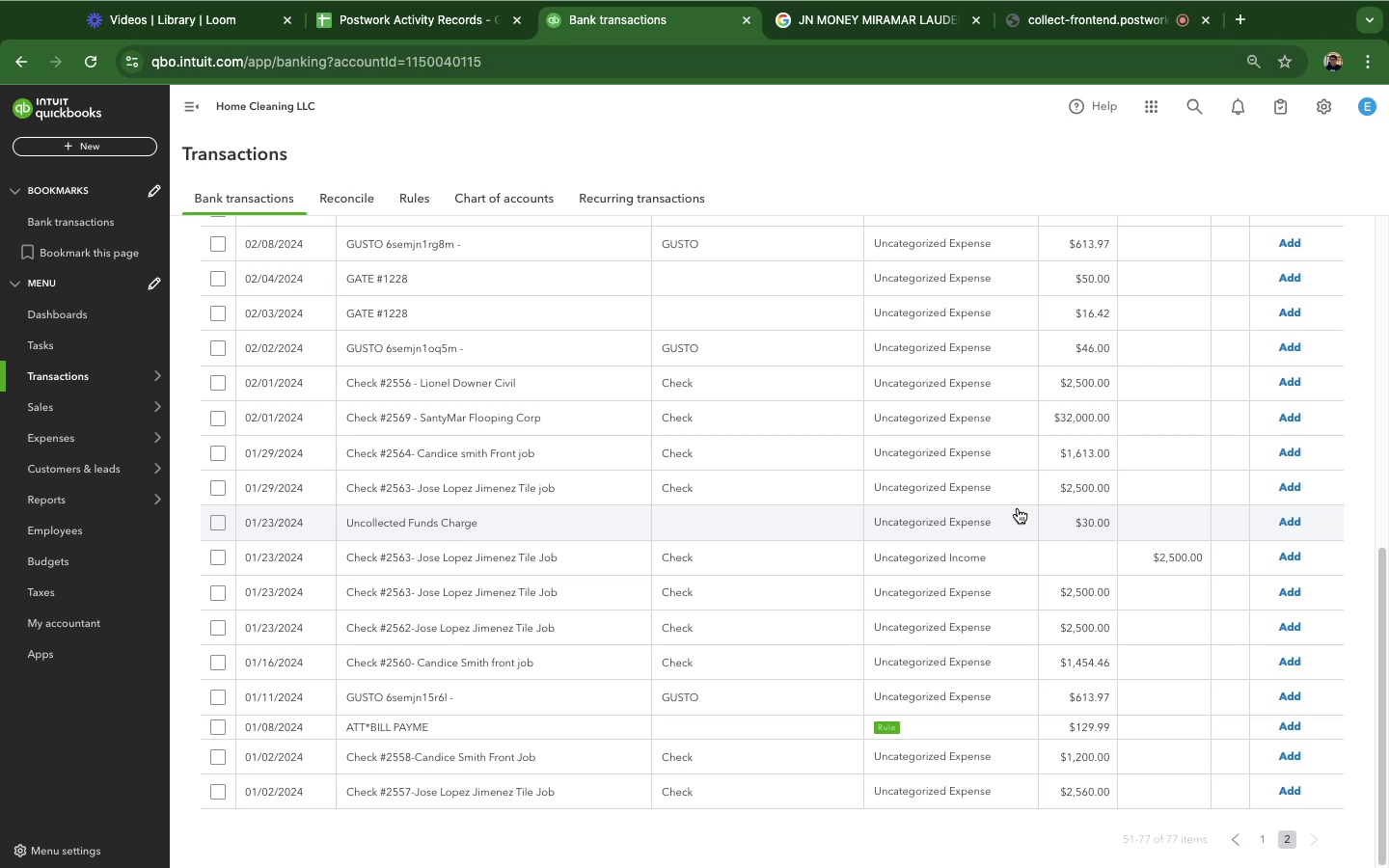 
left_click([510, 349])
 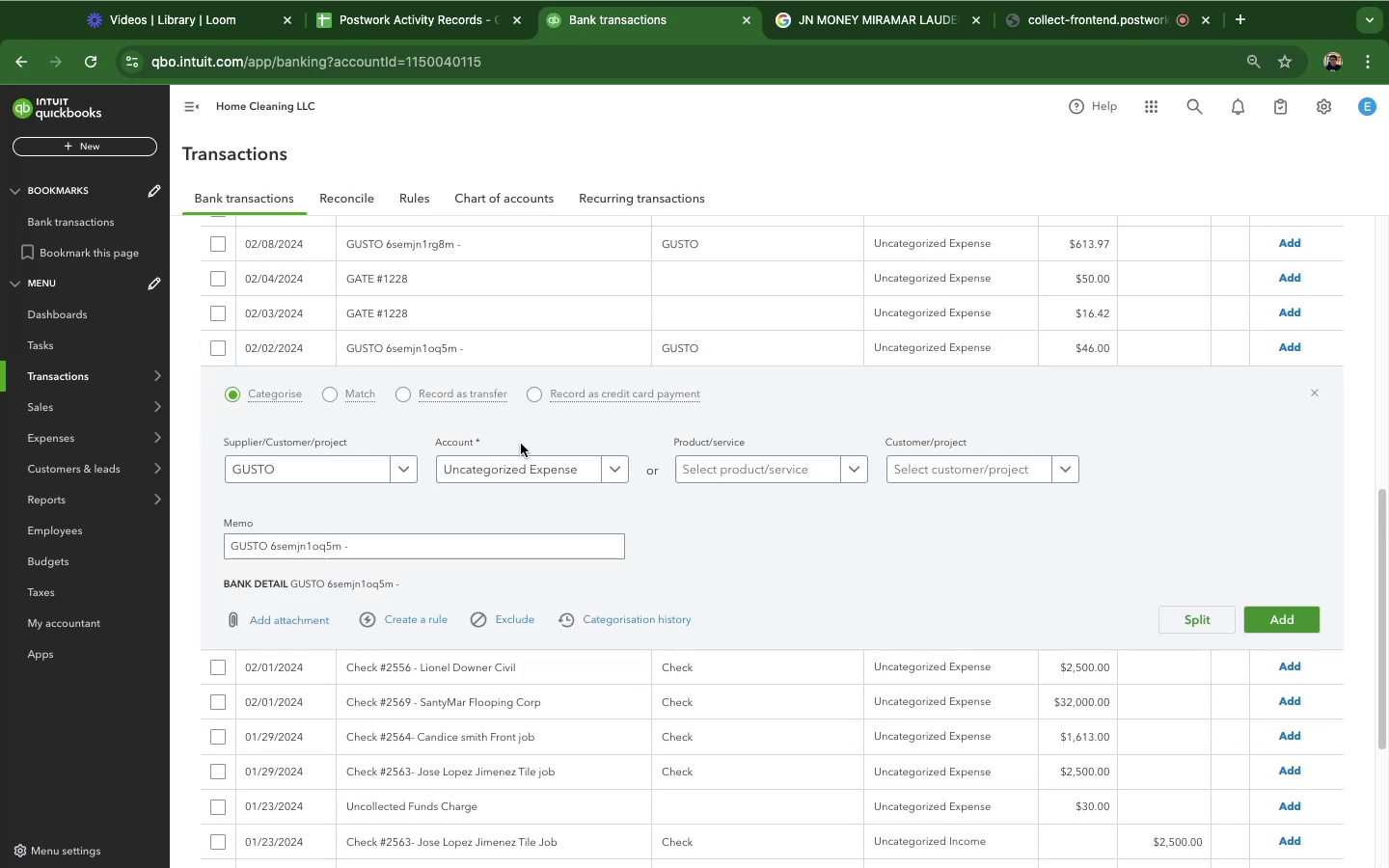 
left_click([526, 472])
 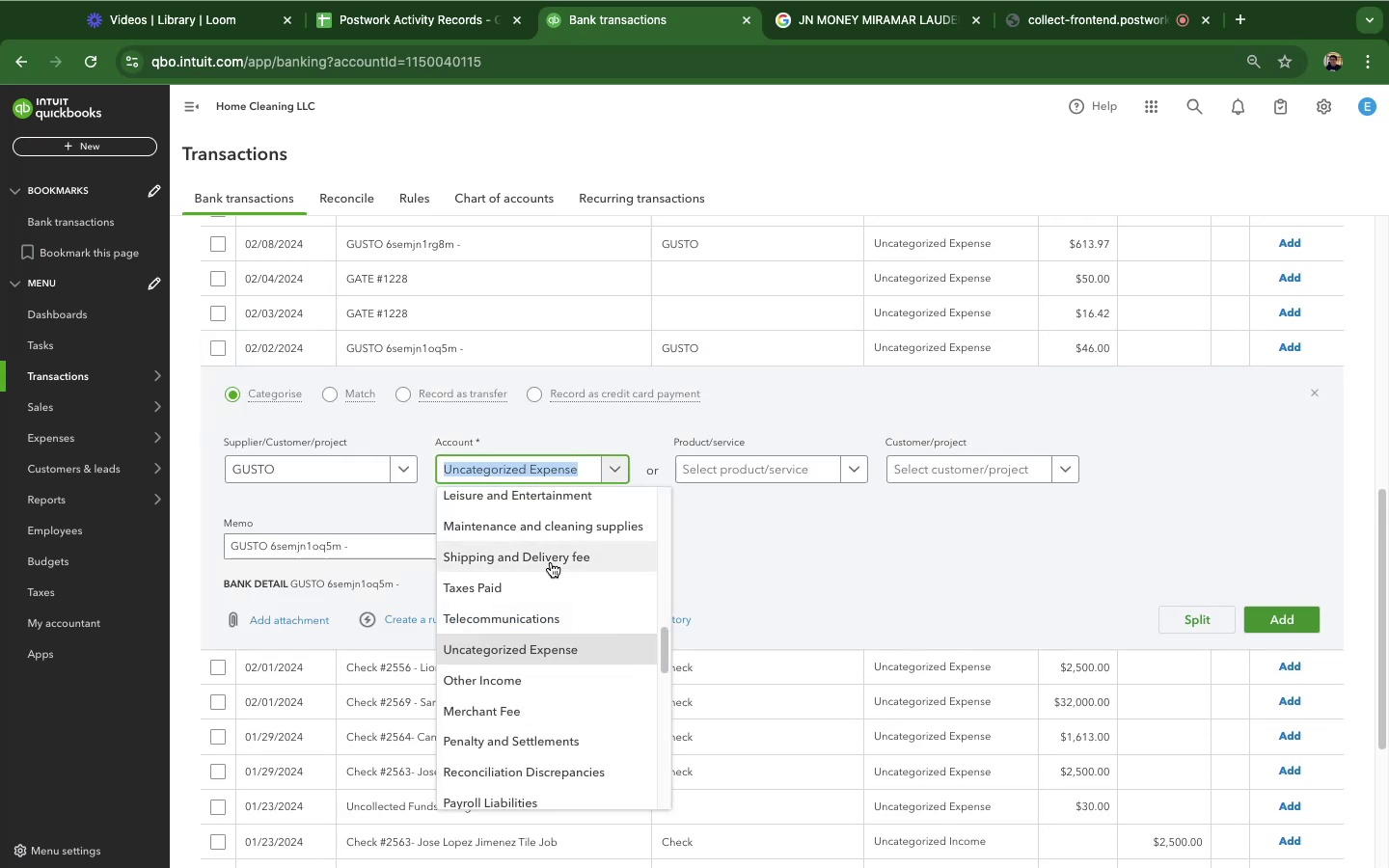 
type(inf)
 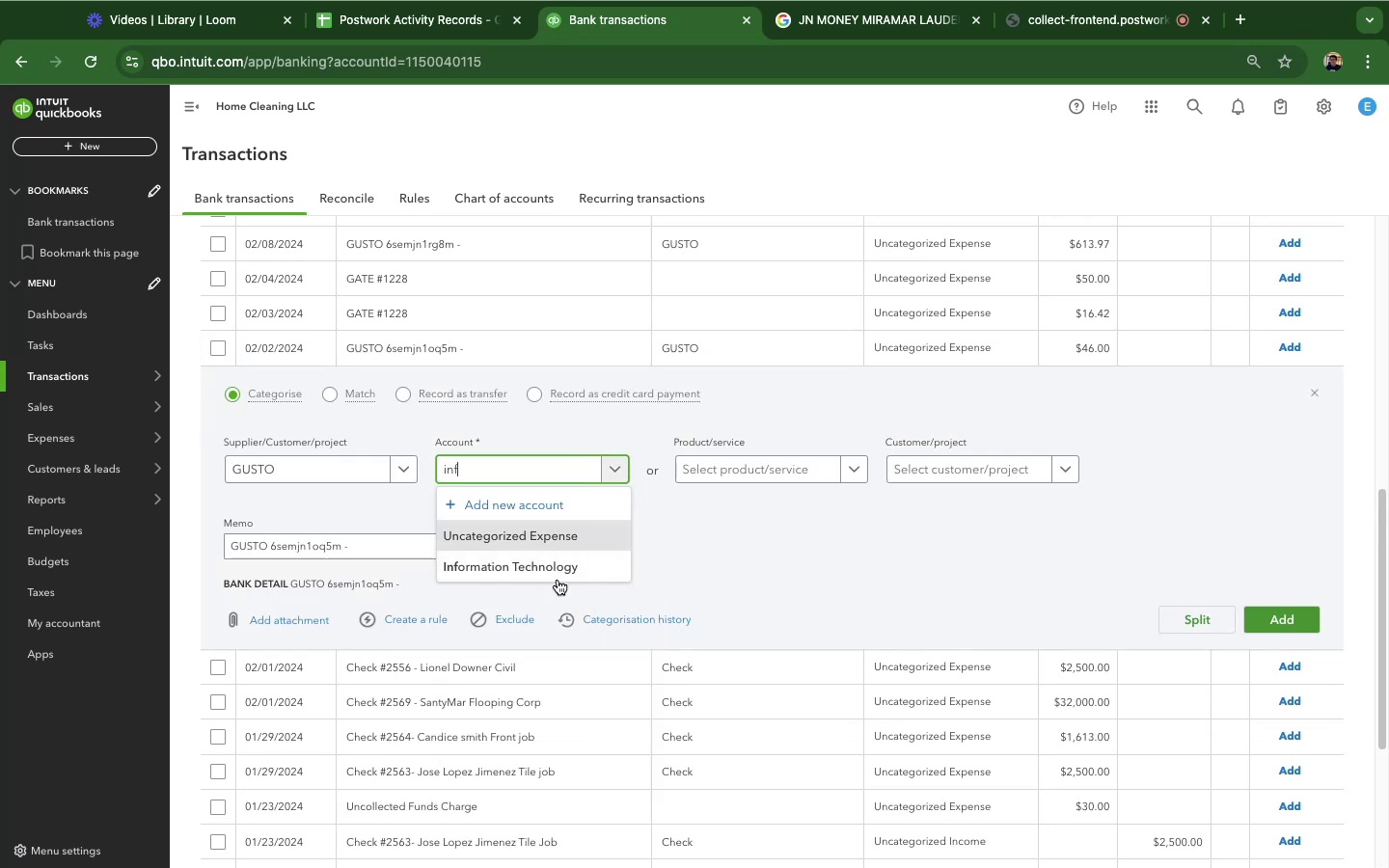 
left_click([558, 580])
 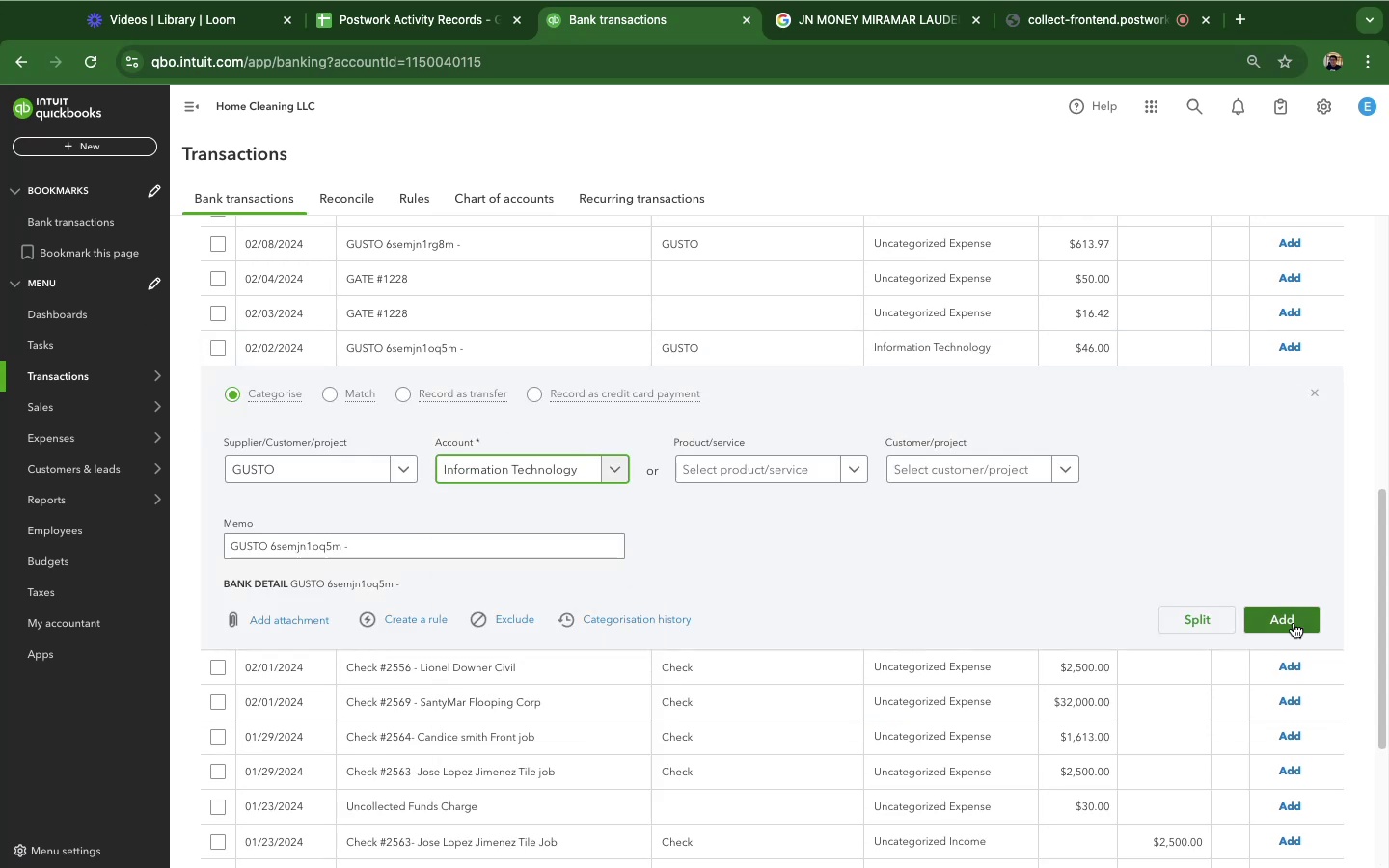 
left_click([1294, 623])
 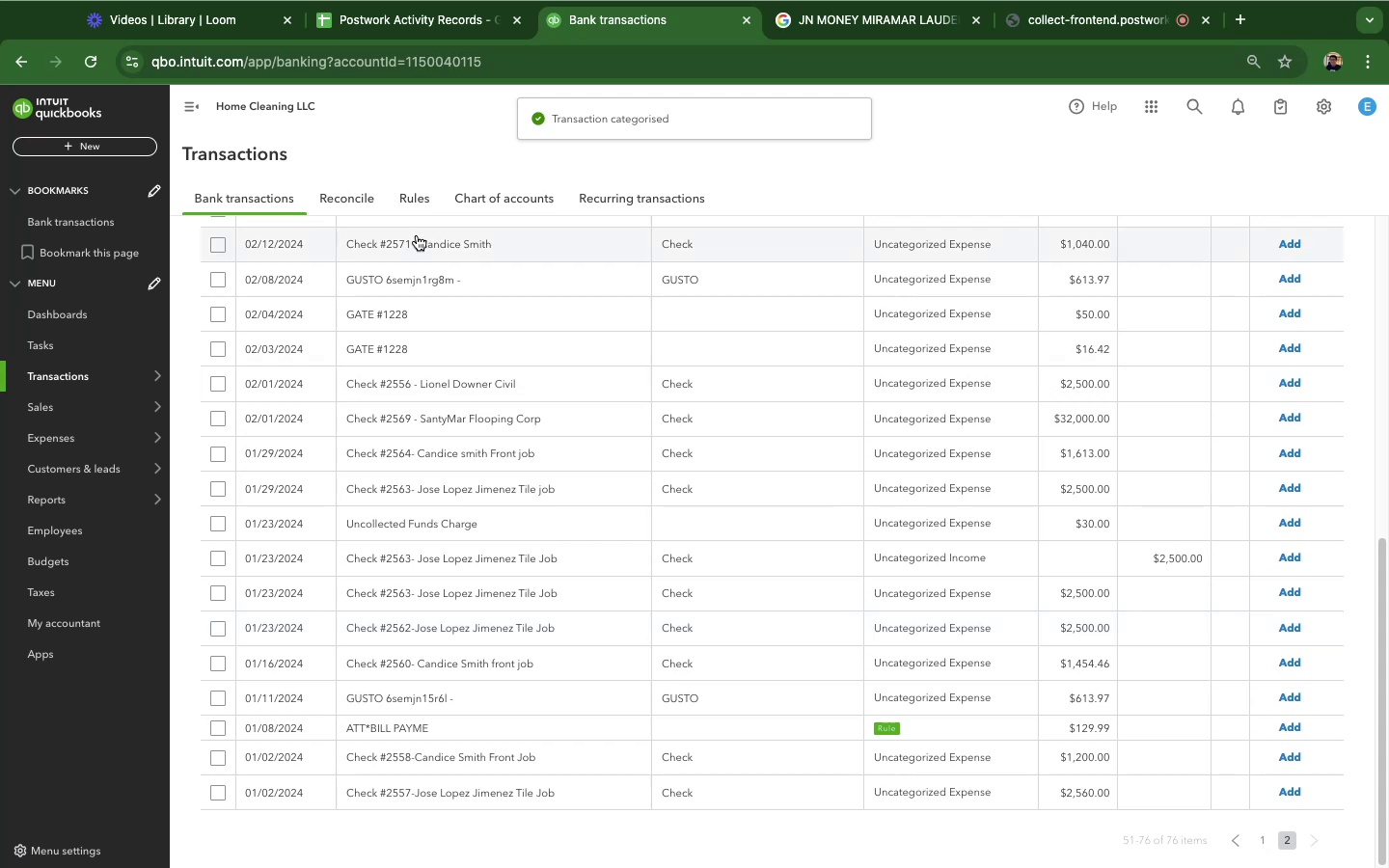 
left_click([385, 266])
 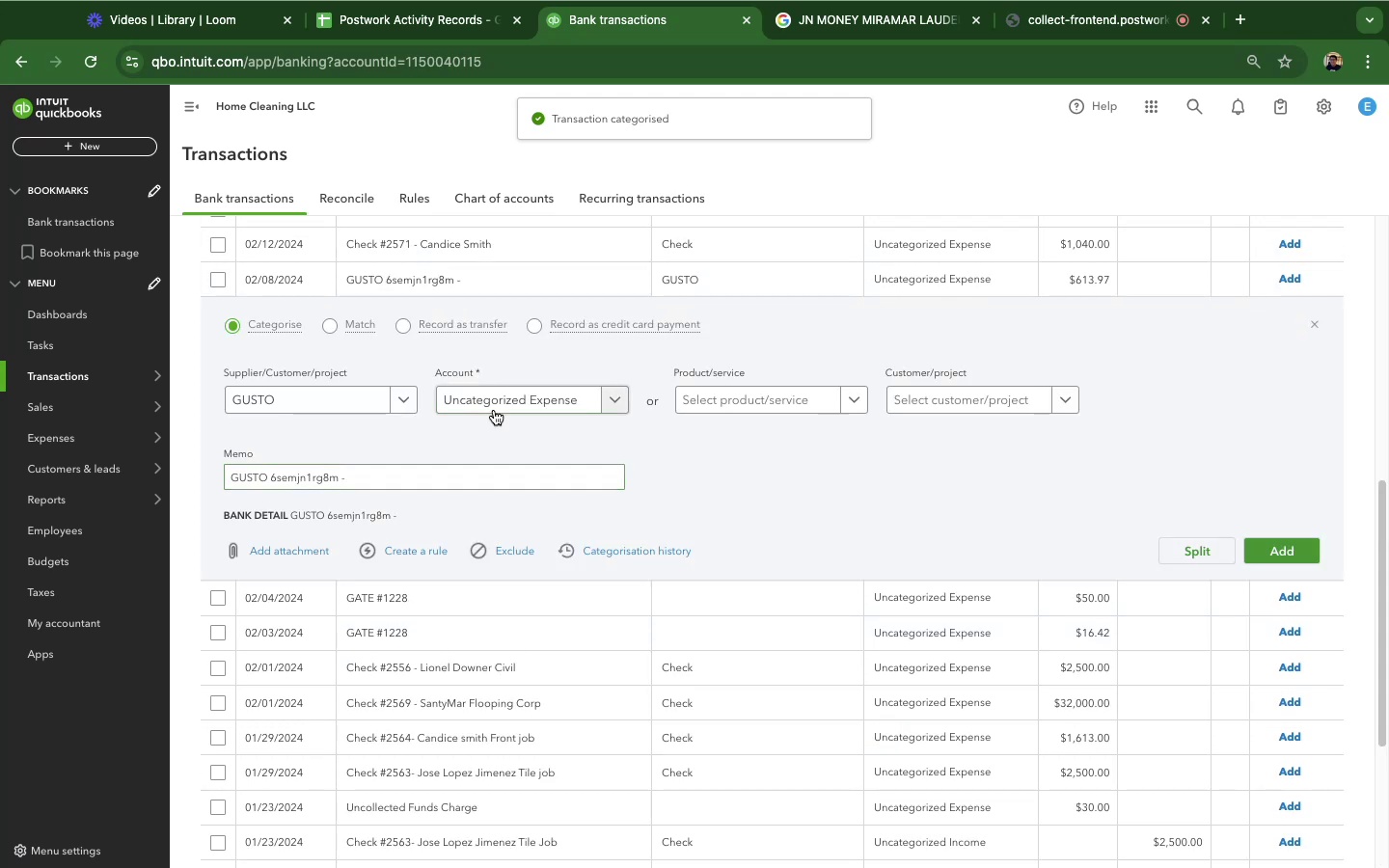 
left_click([494, 410])
 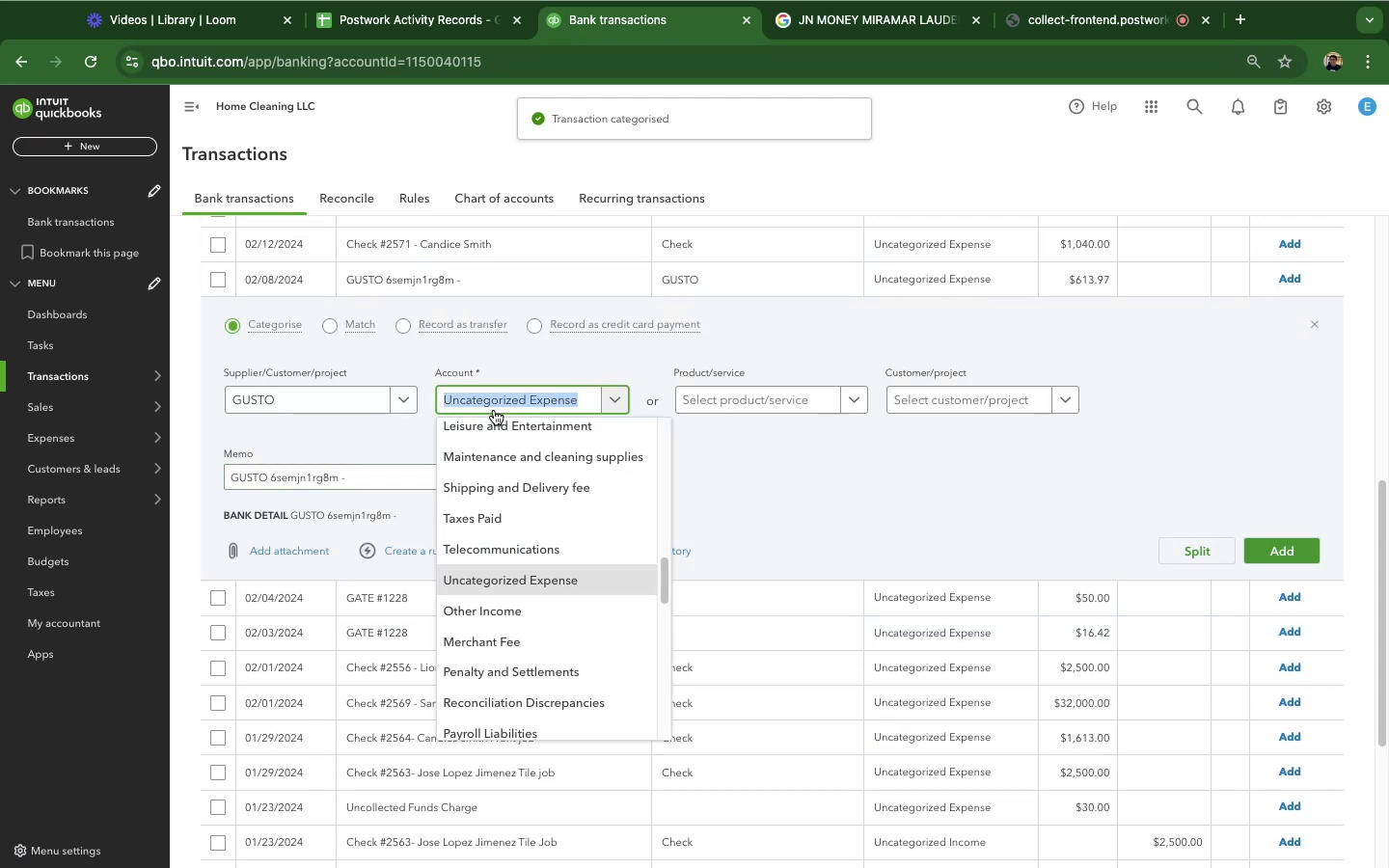 
type(info)
 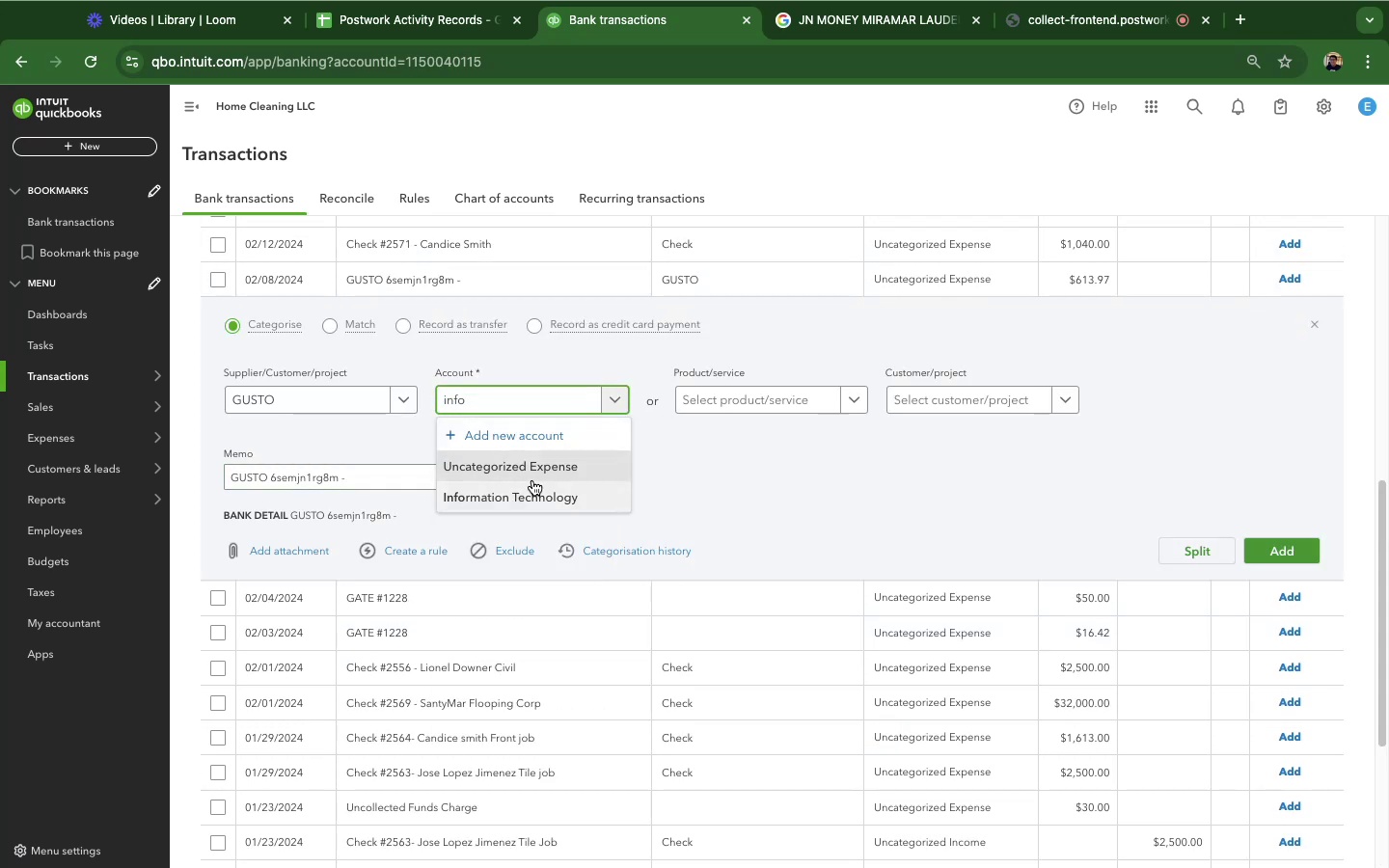 
left_click([530, 495])
 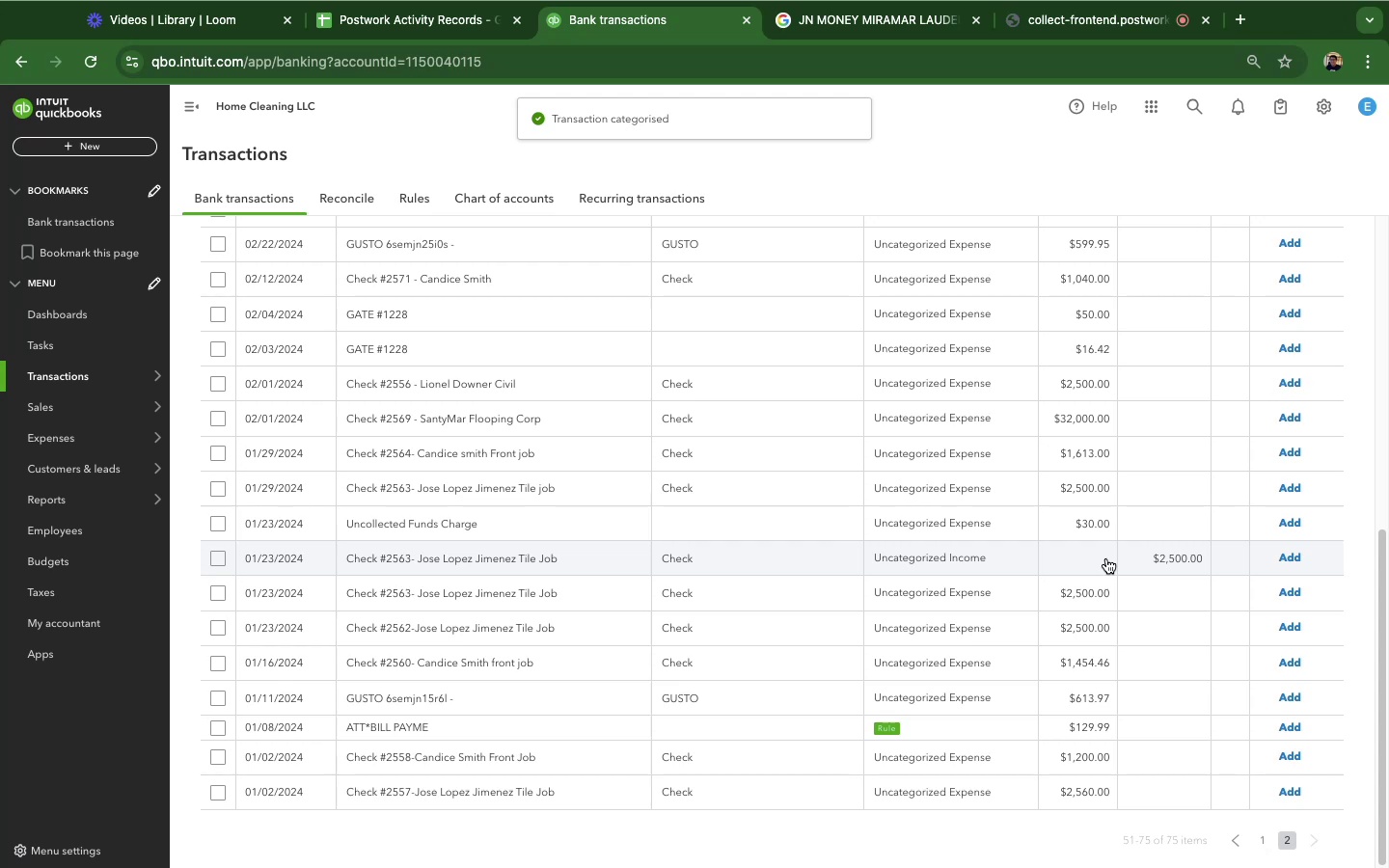 
wait(6.41)
 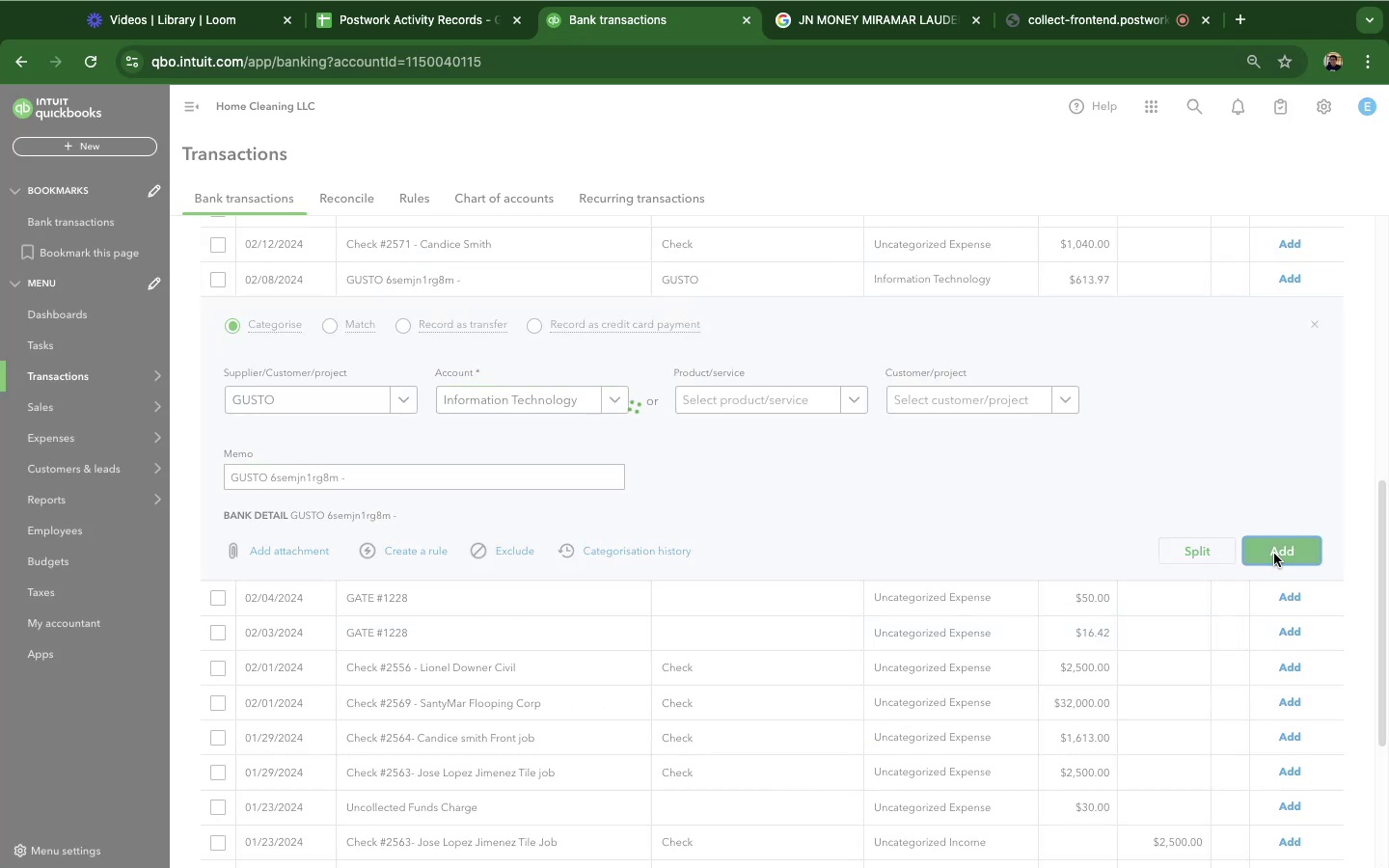 
left_click([605, 518])
 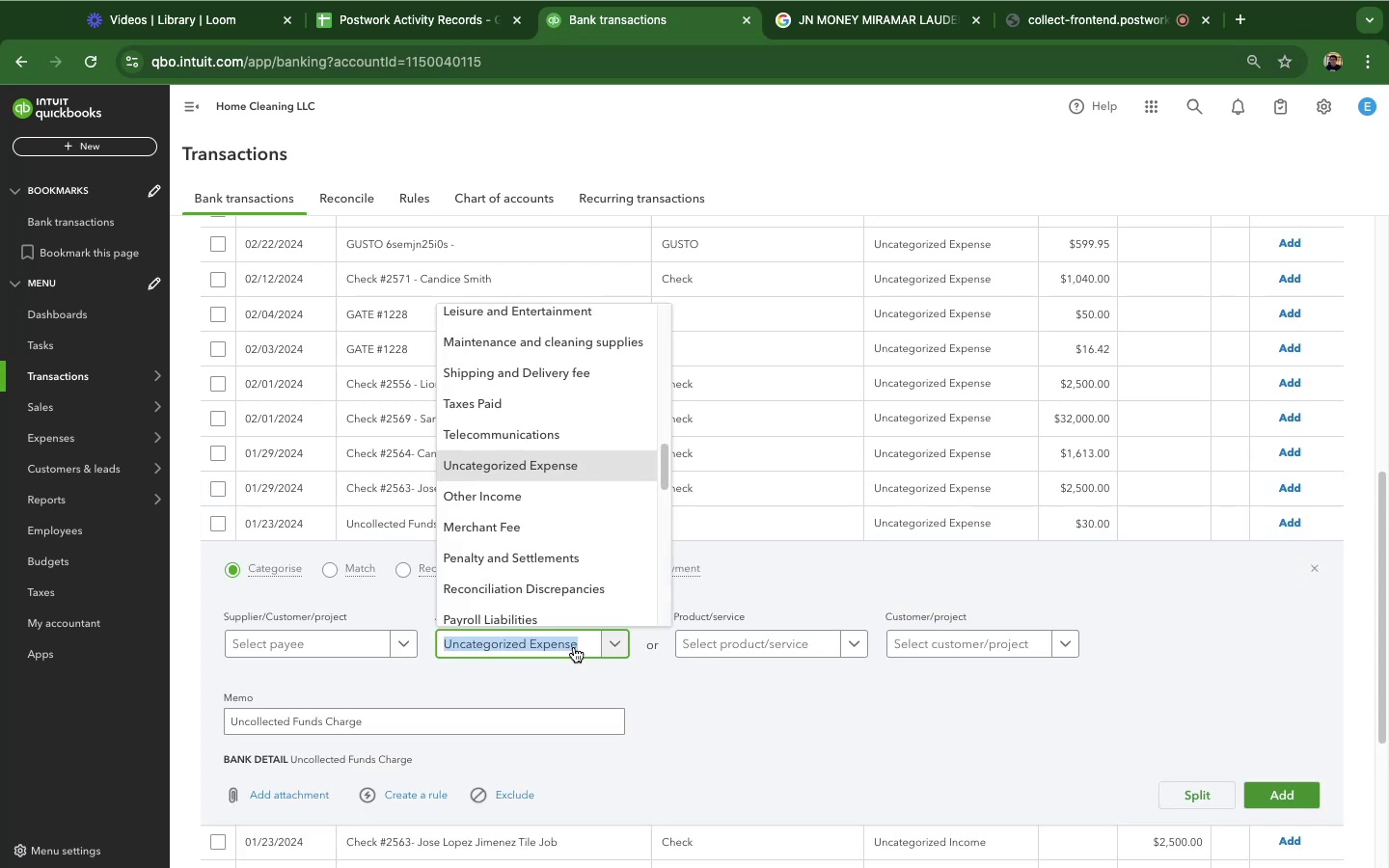 
scroll: coordinate [557, 517], scroll_direction: up, amount: 22.0
 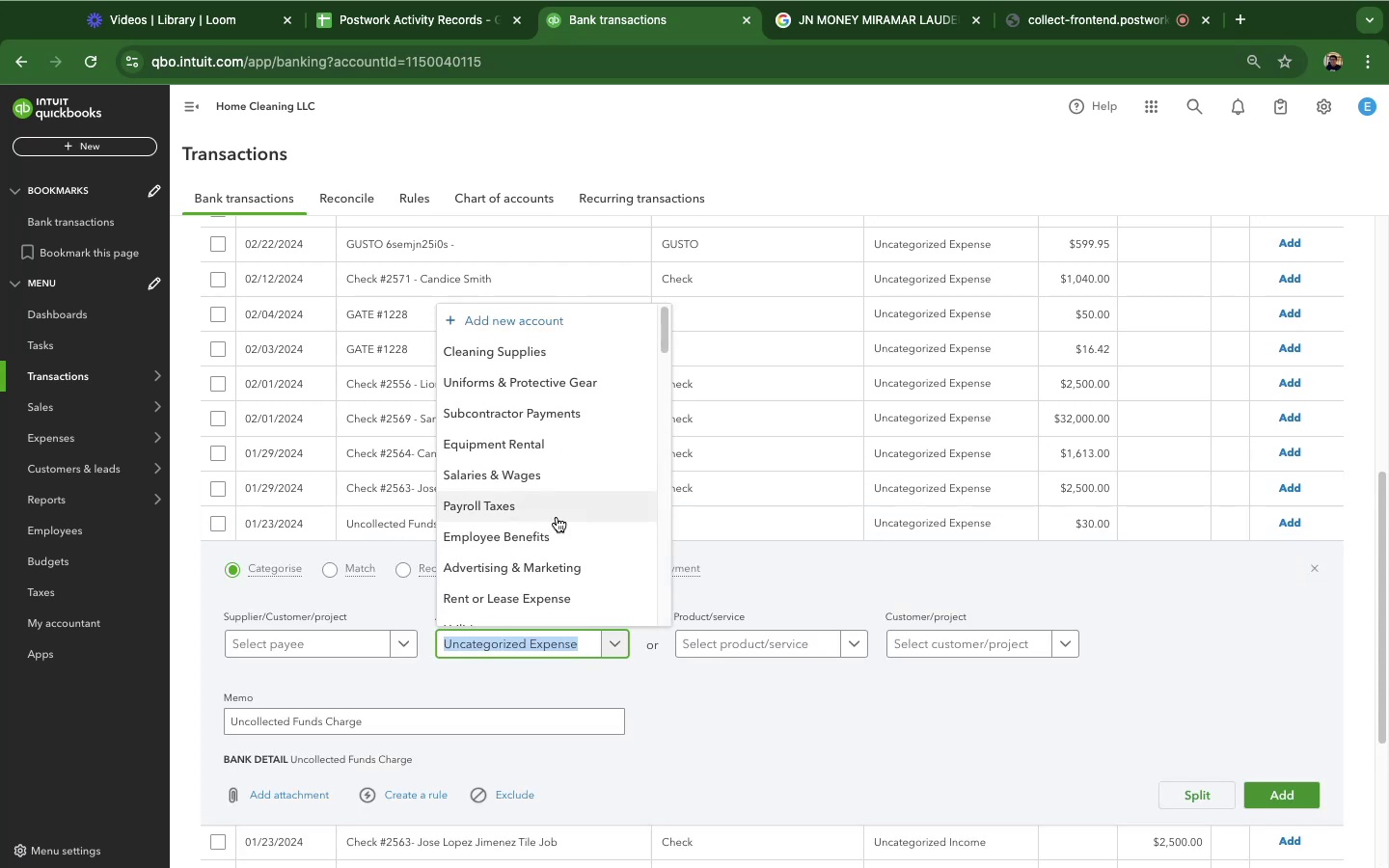 
scroll: coordinate [557, 517], scroll_direction: down, amount: 5.0
 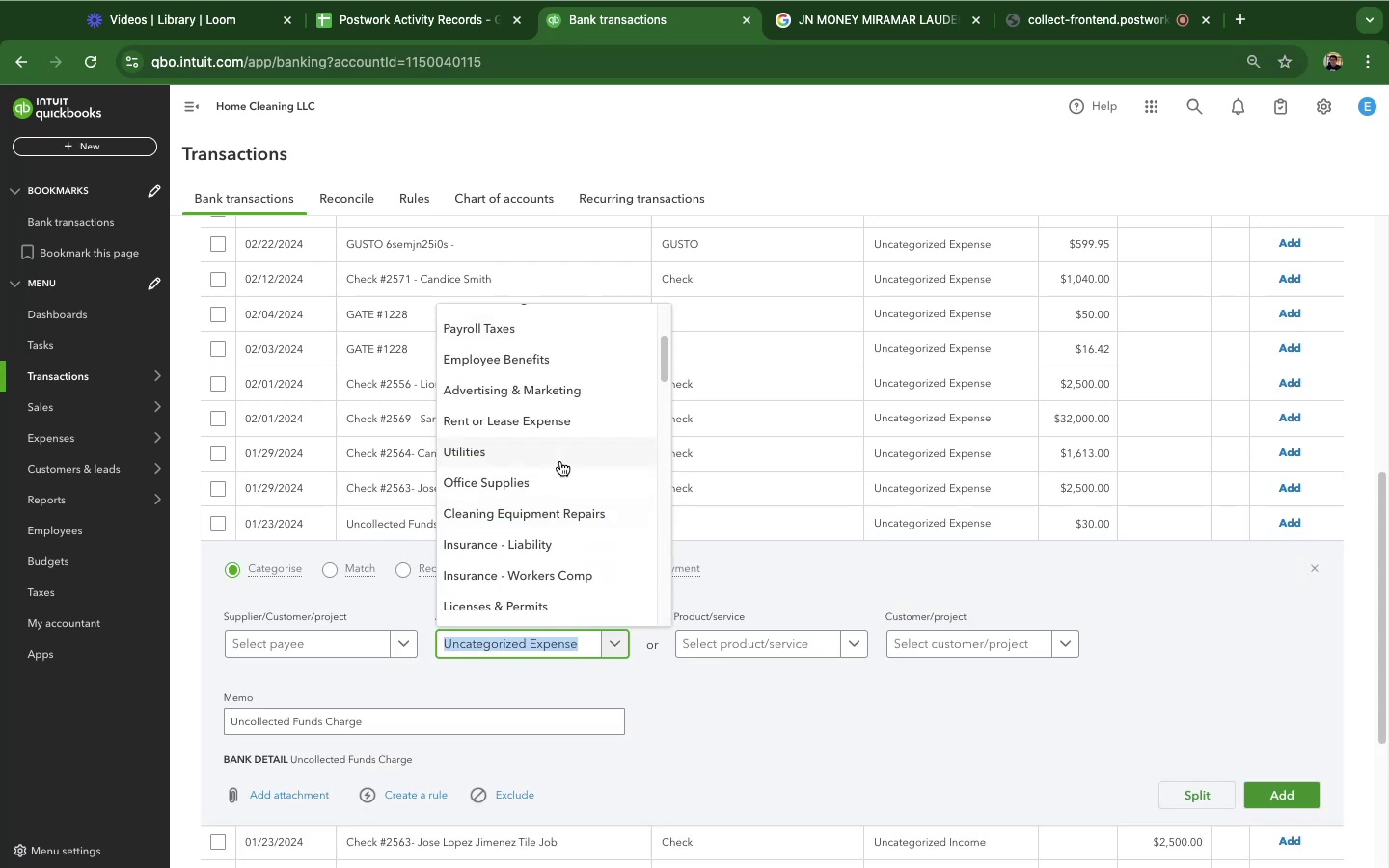 
scroll: coordinate [560, 461], scroll_direction: up, amount: 14.0
 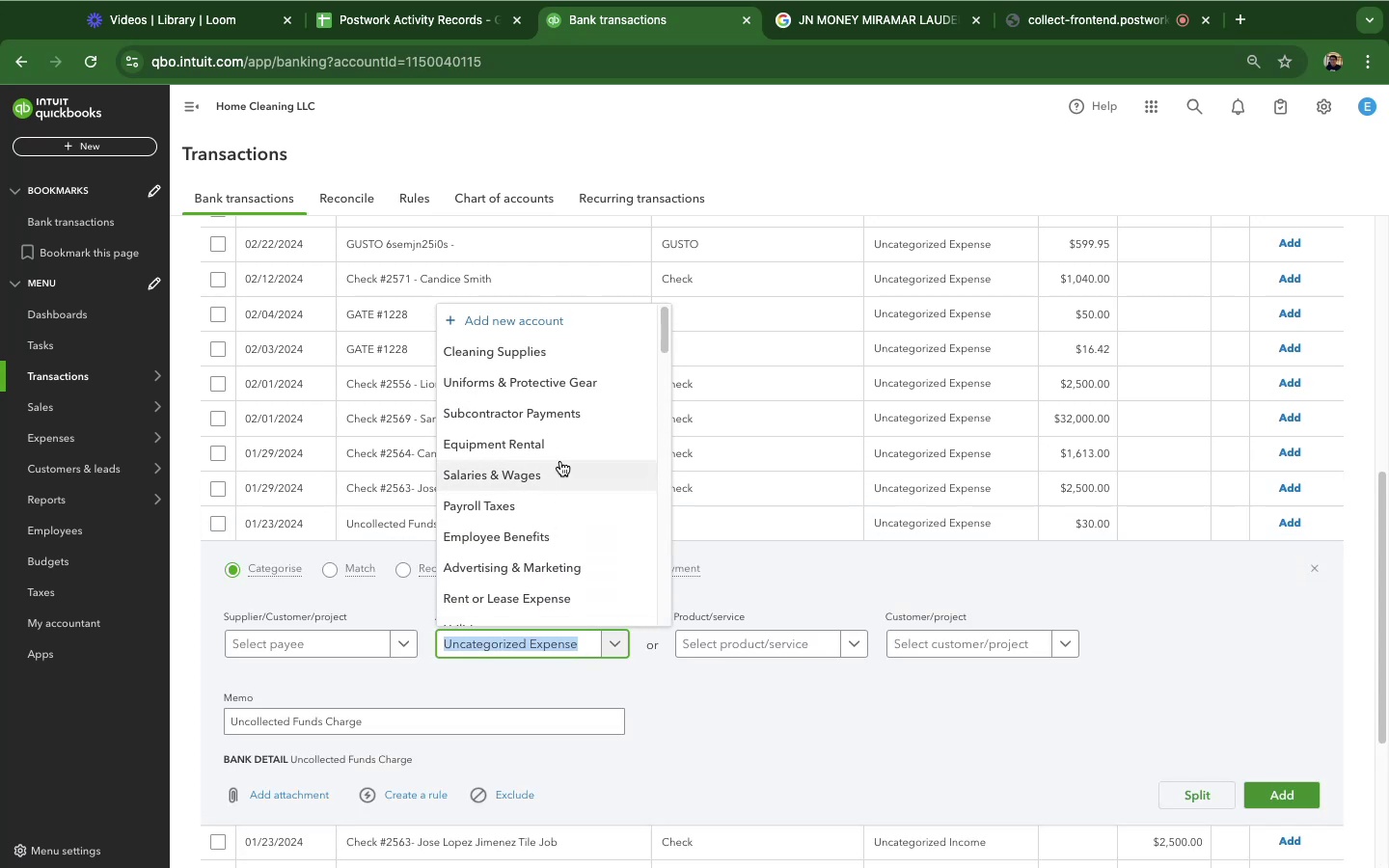 
scroll: coordinate [560, 461], scroll_direction: down, amount: 53.0
 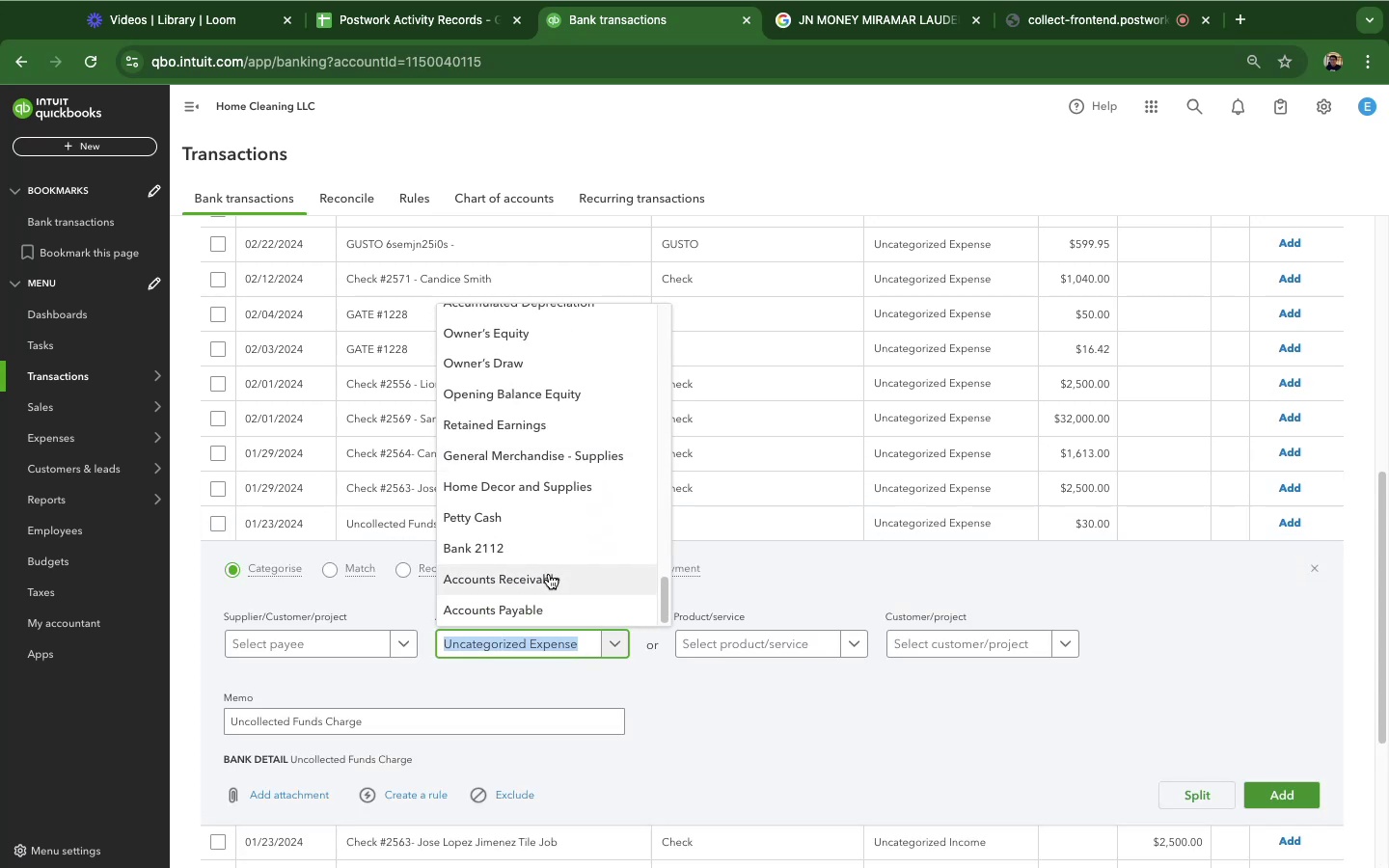 
left_click([549, 574])
 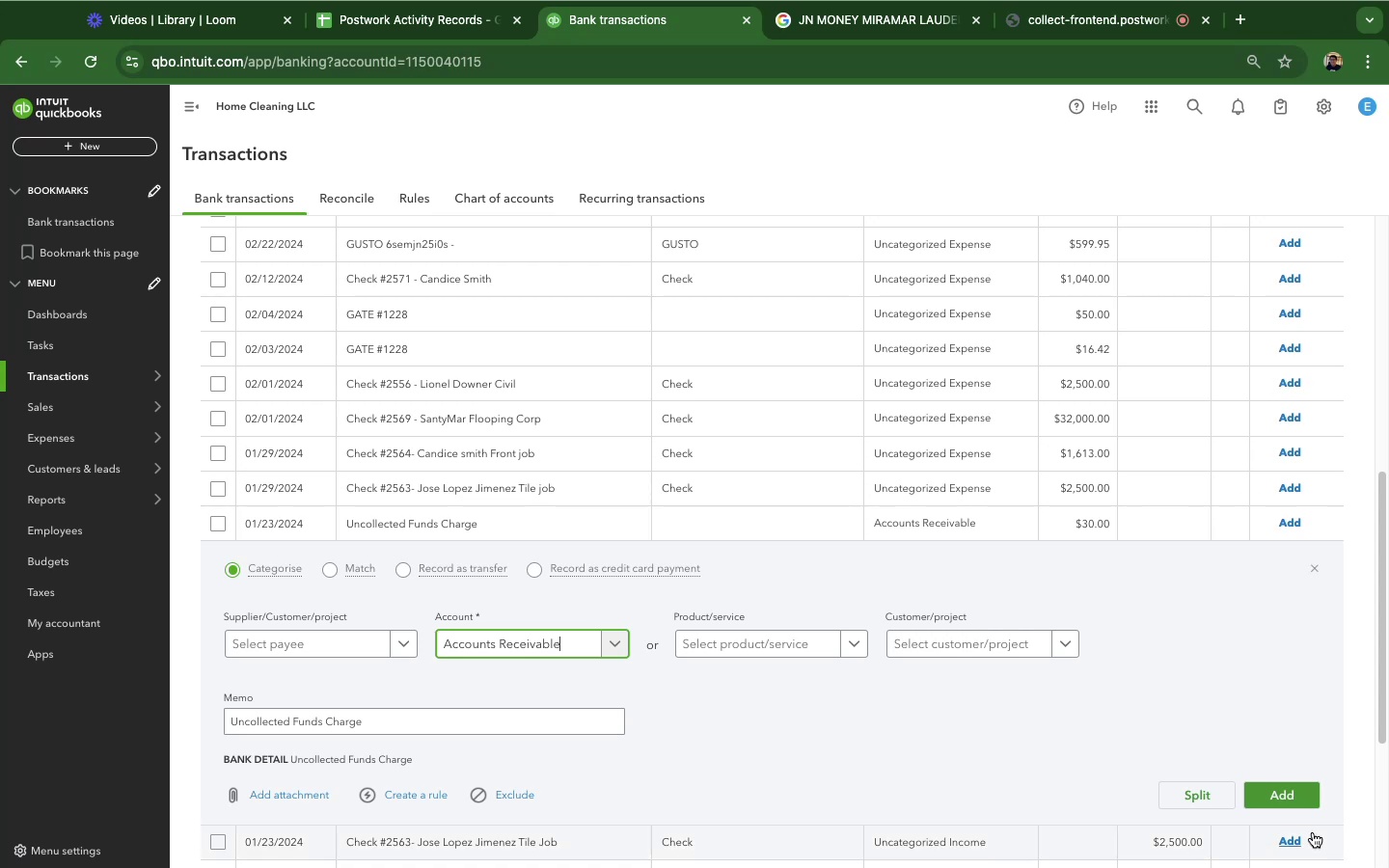 
left_click([1299, 799])
 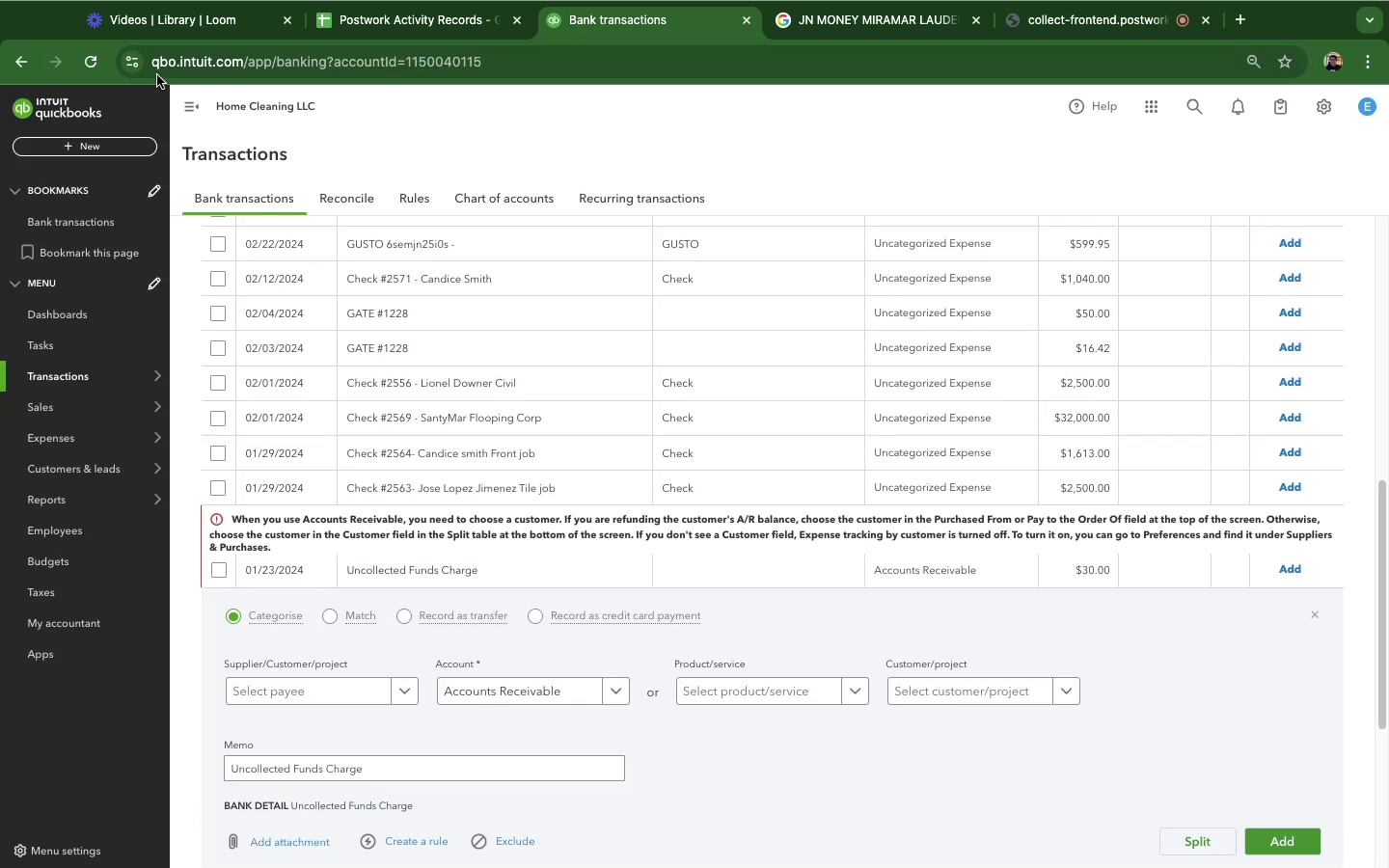 
left_click([88, 74])
 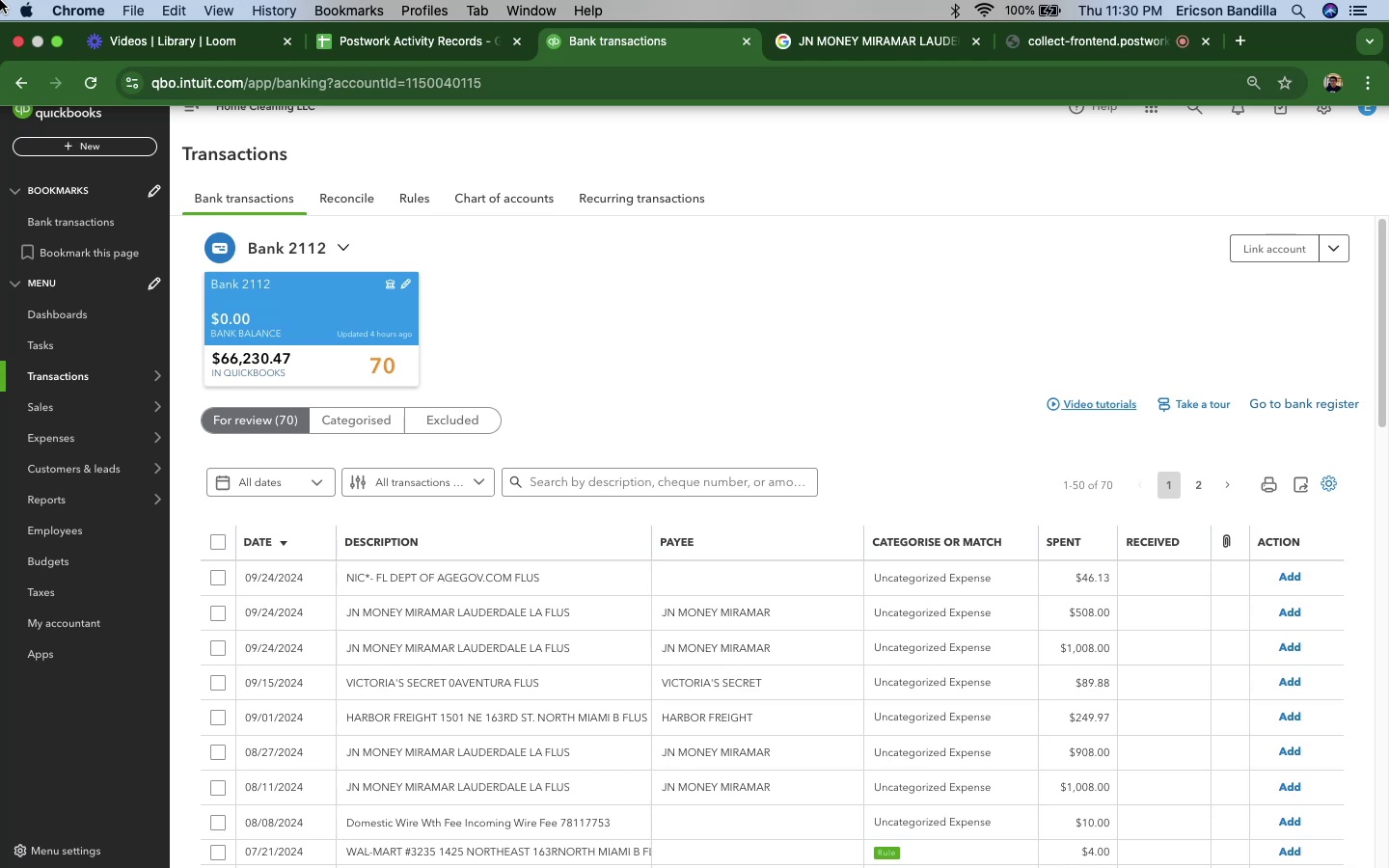 
wait(63.31)
 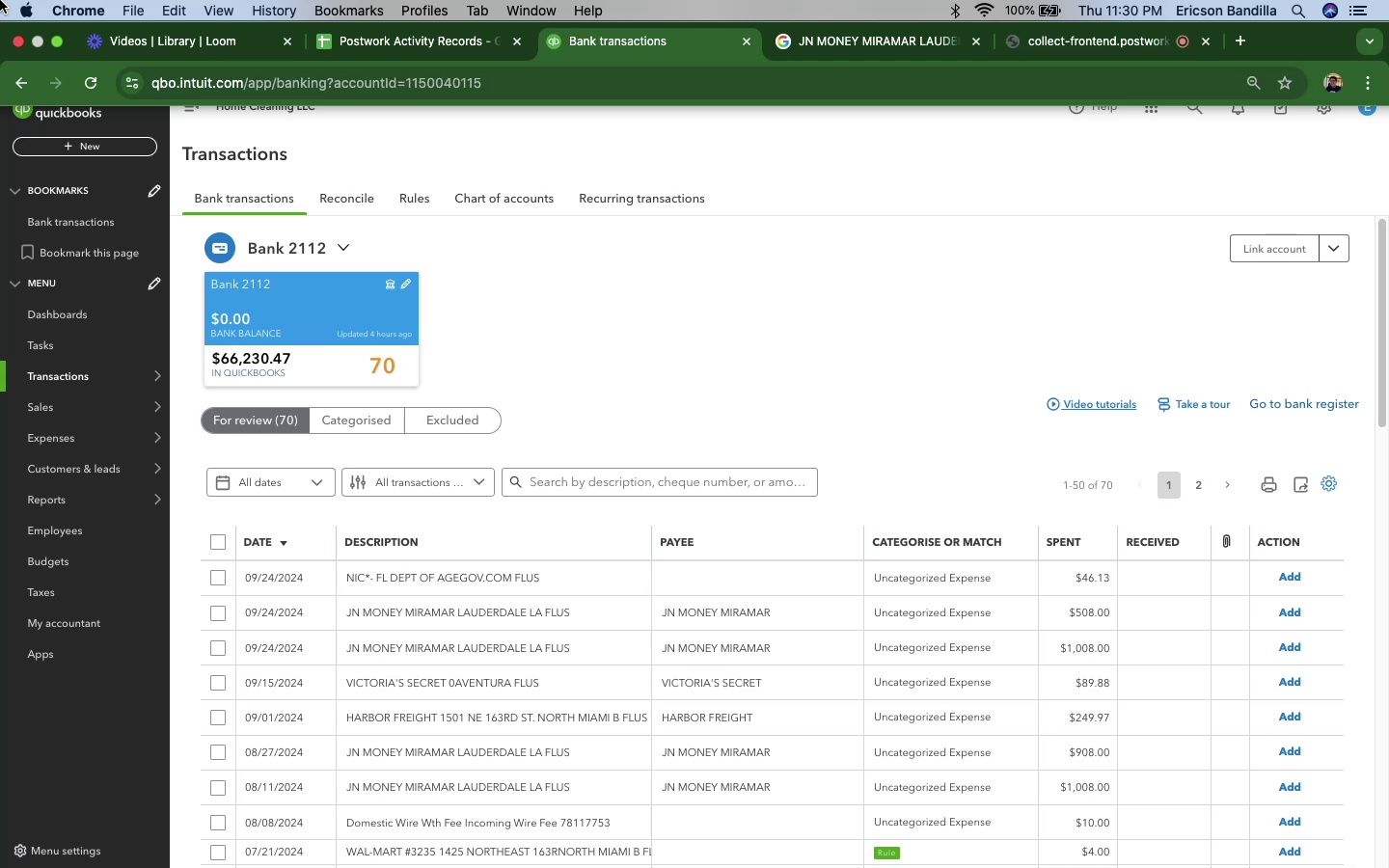 
scroll: coordinate [627, 687], scroll_direction: down, amount: 18.0
 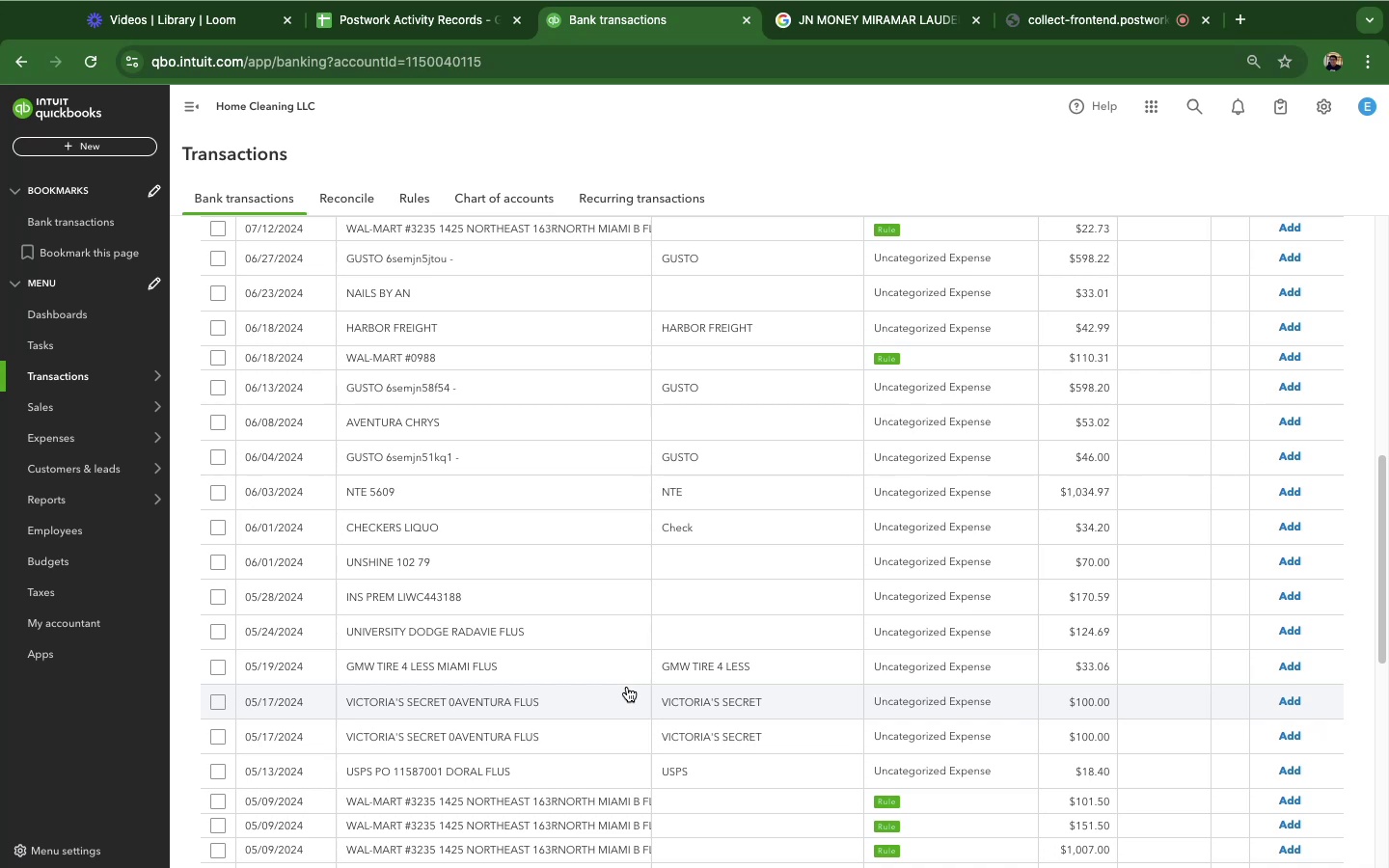 
left_click([520, 453])
 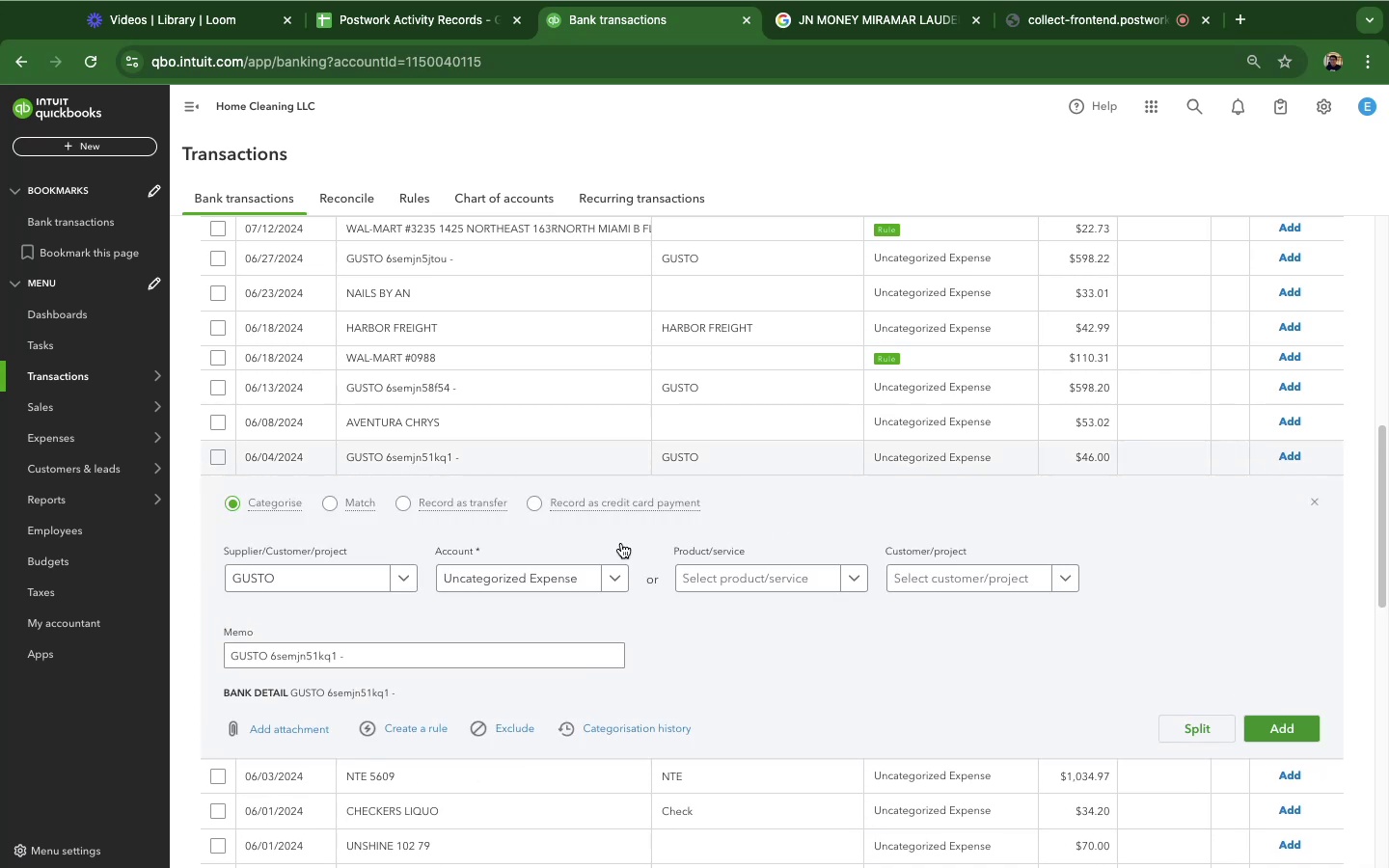 
left_click([566, 577])
 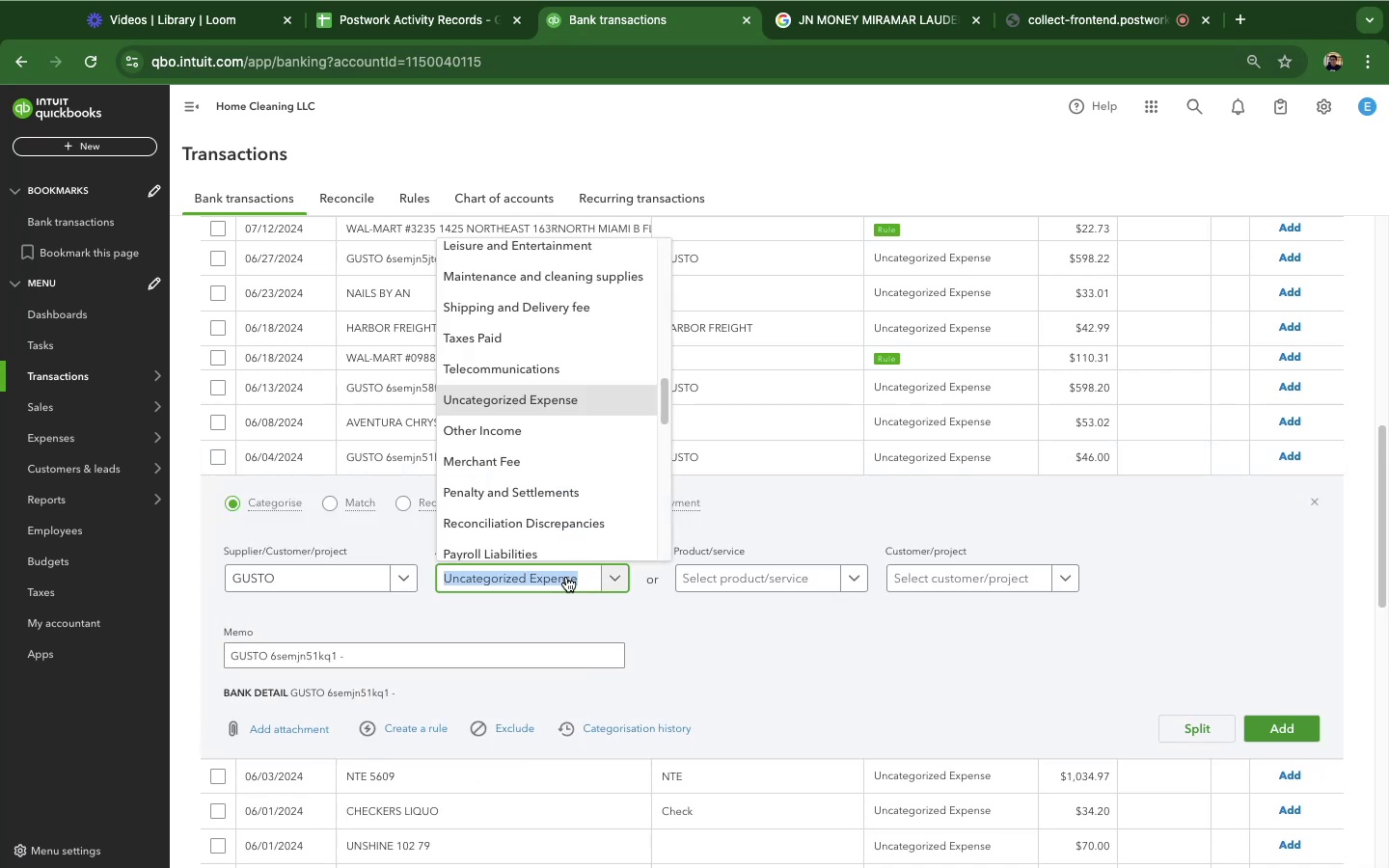 
scroll: coordinate [584, 439], scroll_direction: down, amount: 22.0
 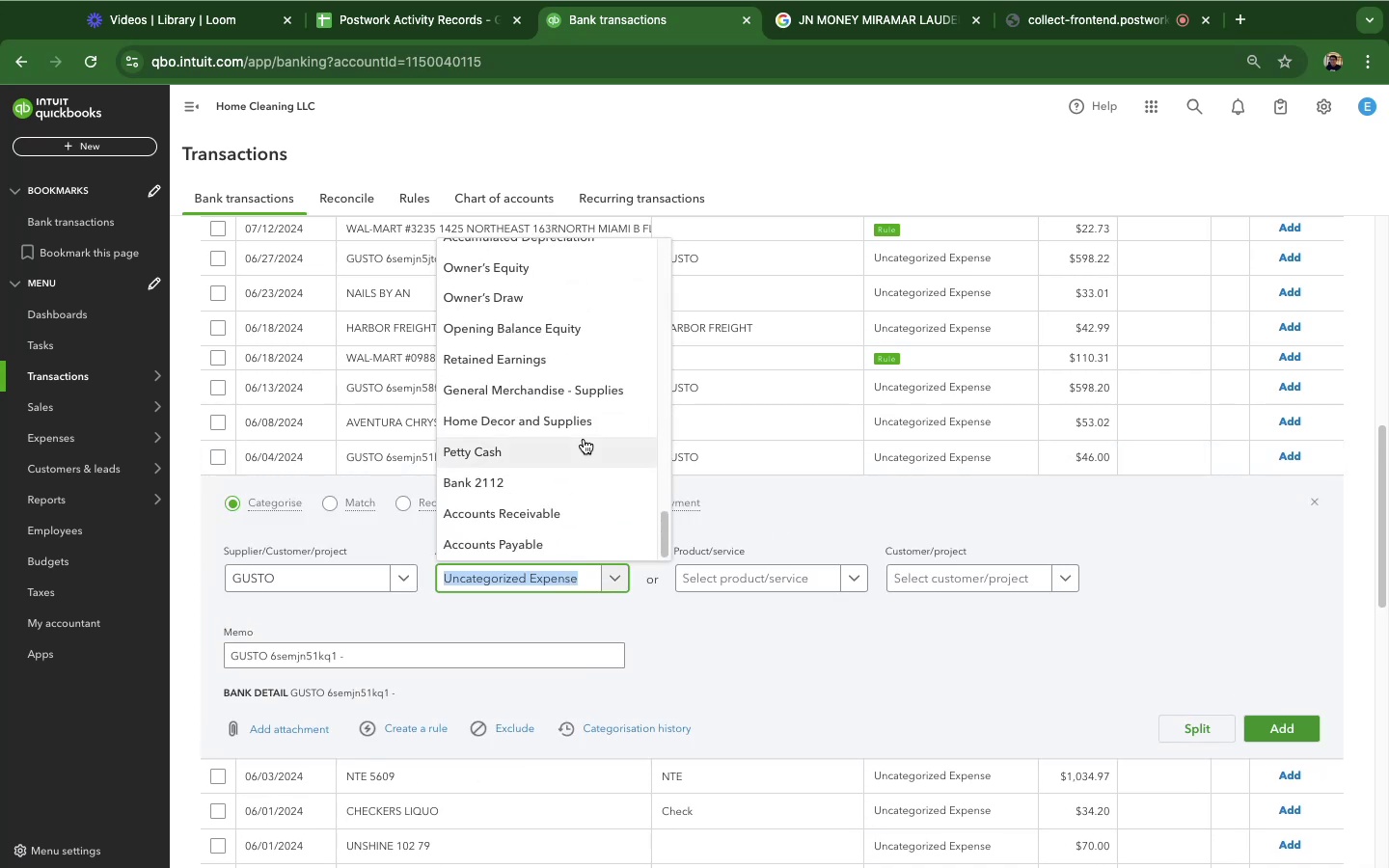 
scroll: coordinate [584, 439], scroll_direction: up, amount: 48.0
 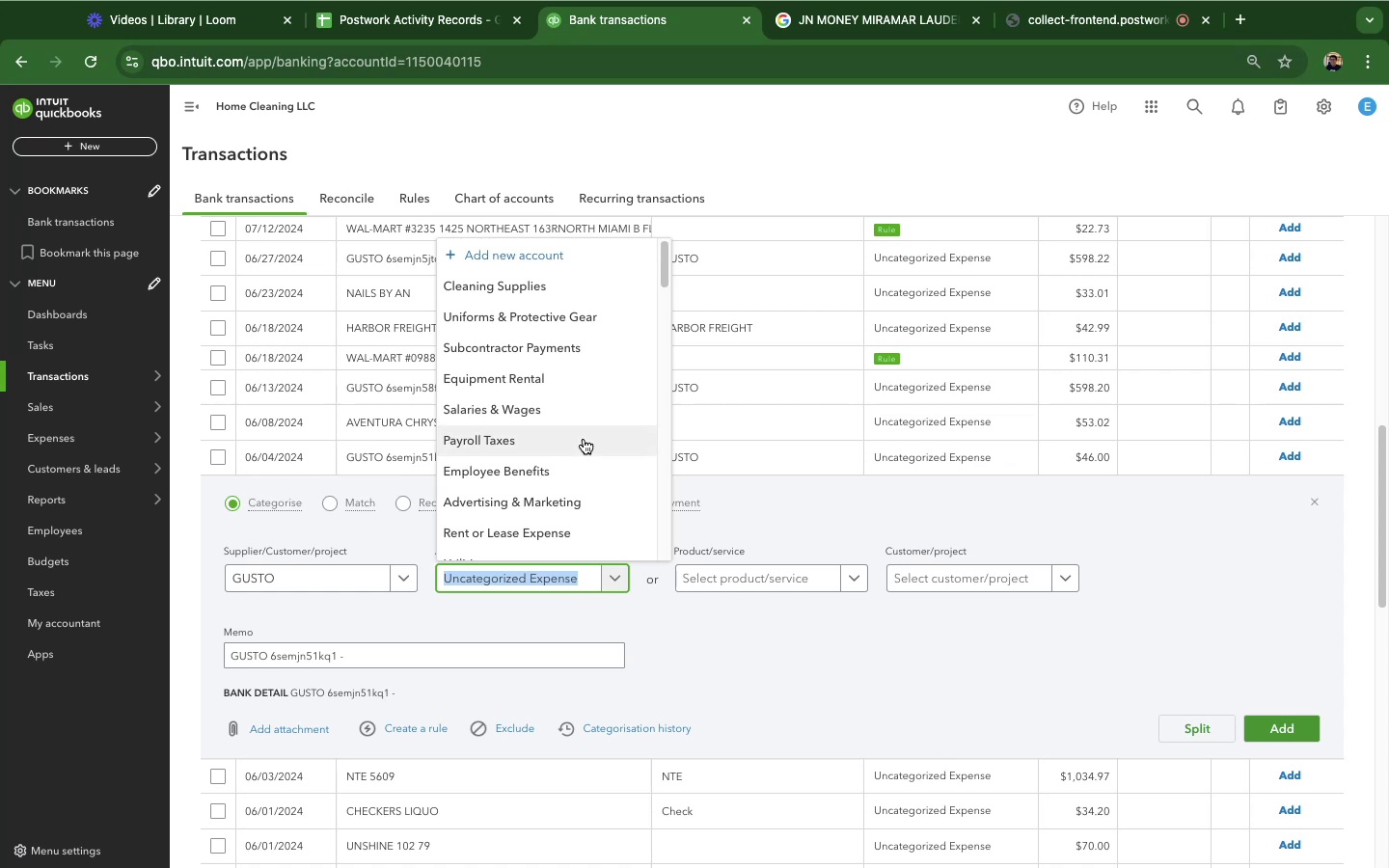 
scroll: coordinate [584, 439], scroll_direction: none, amount: 0.0
 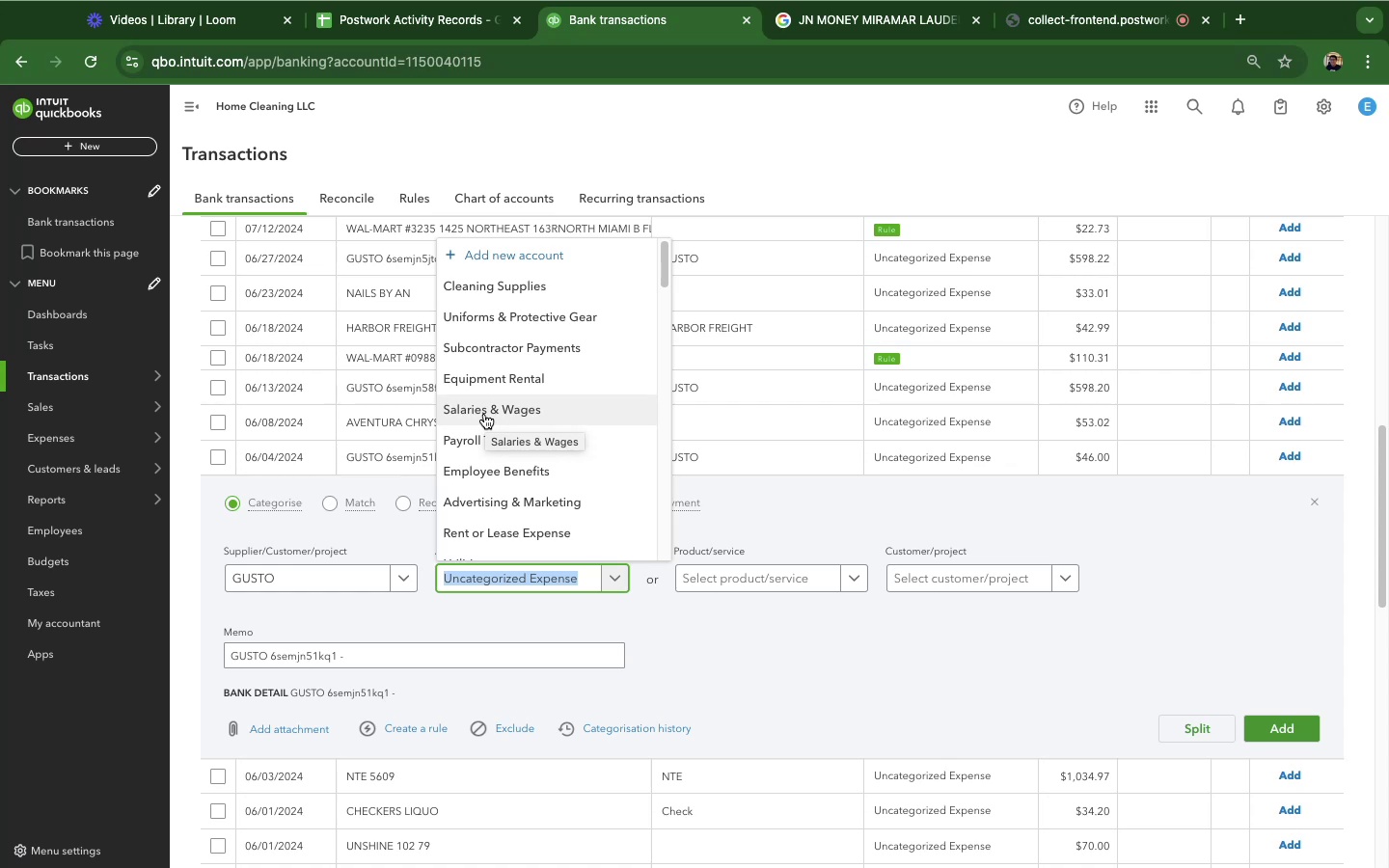 
wait(84.74)
 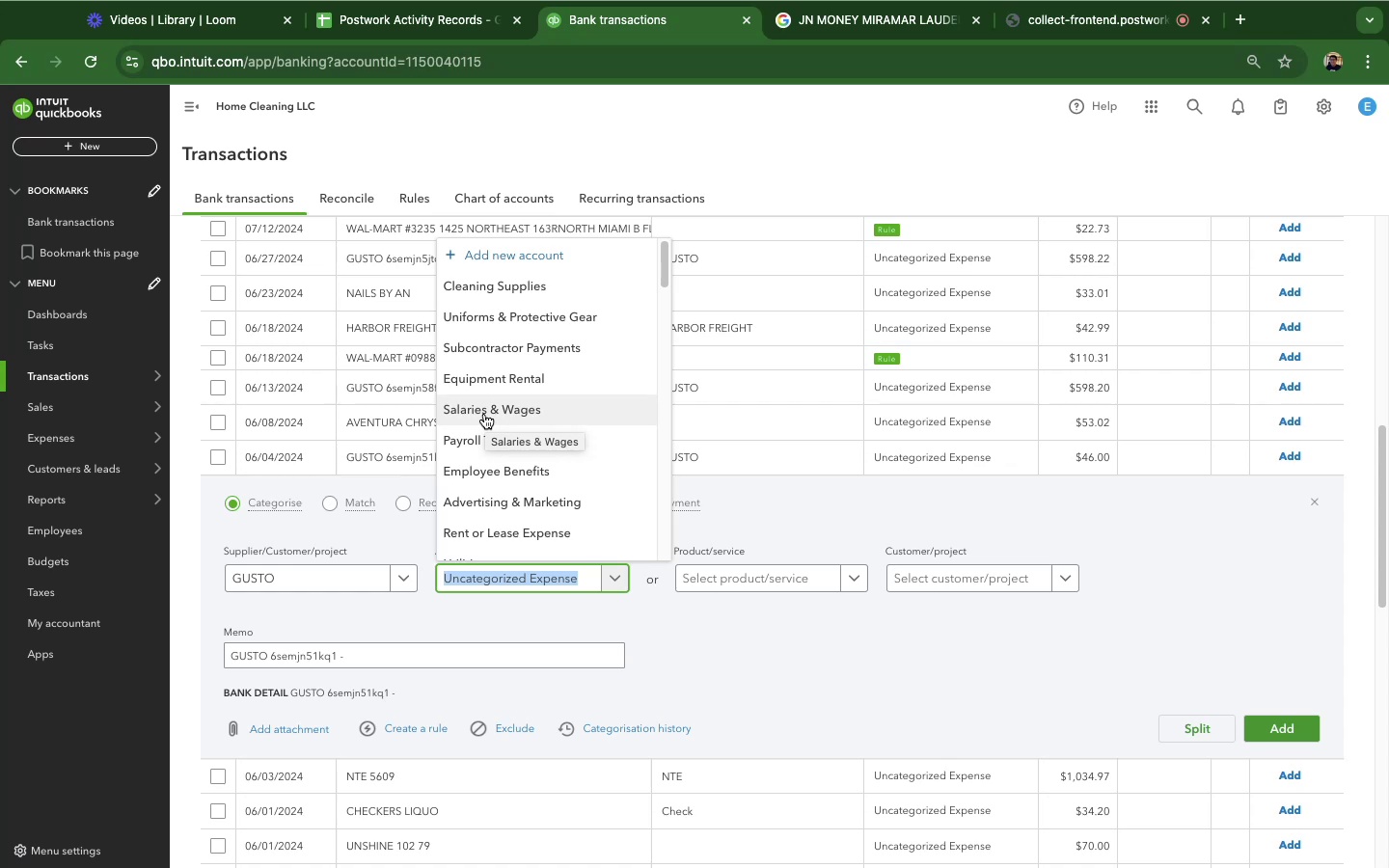 
type(in)
 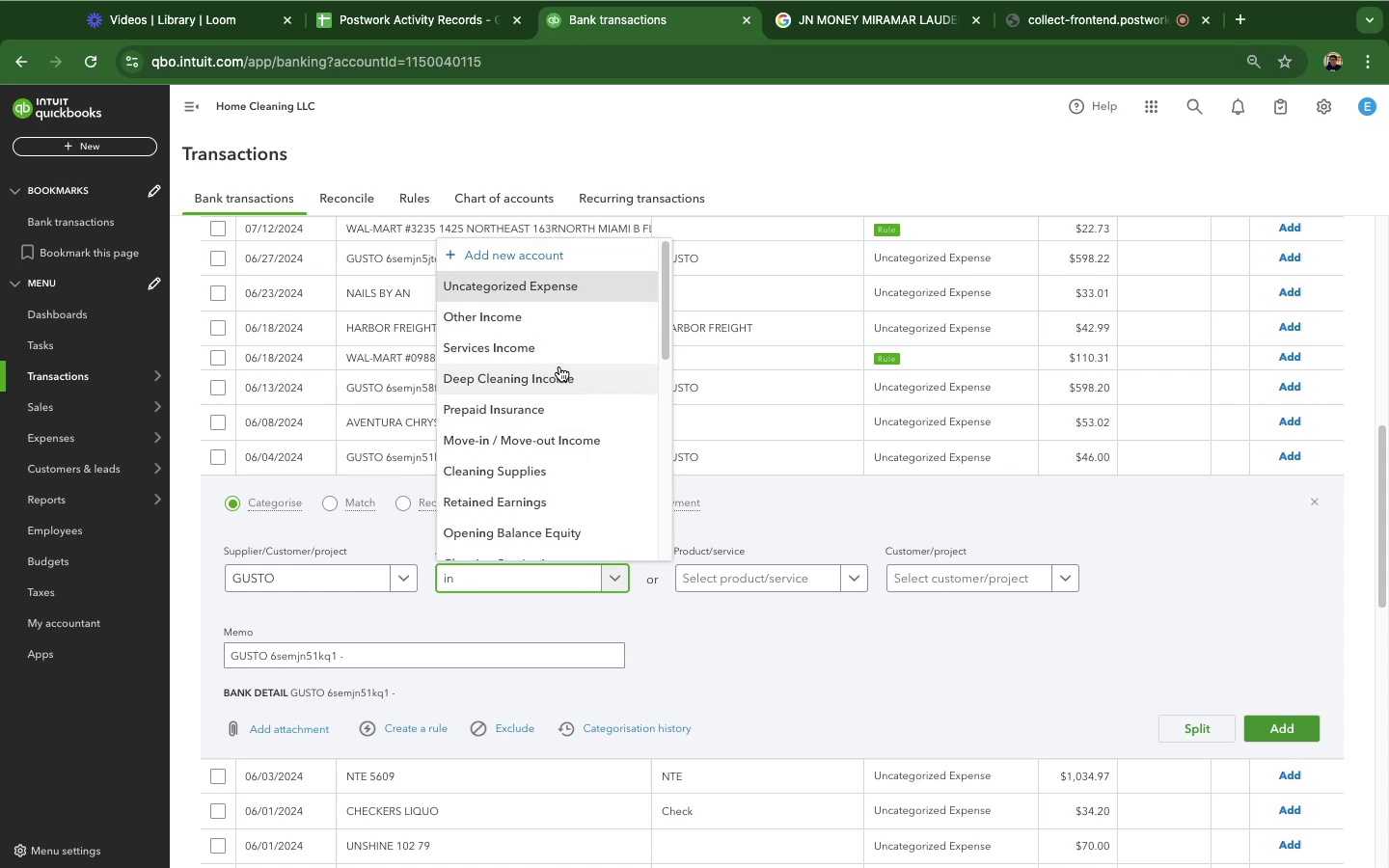 
type(fo)
 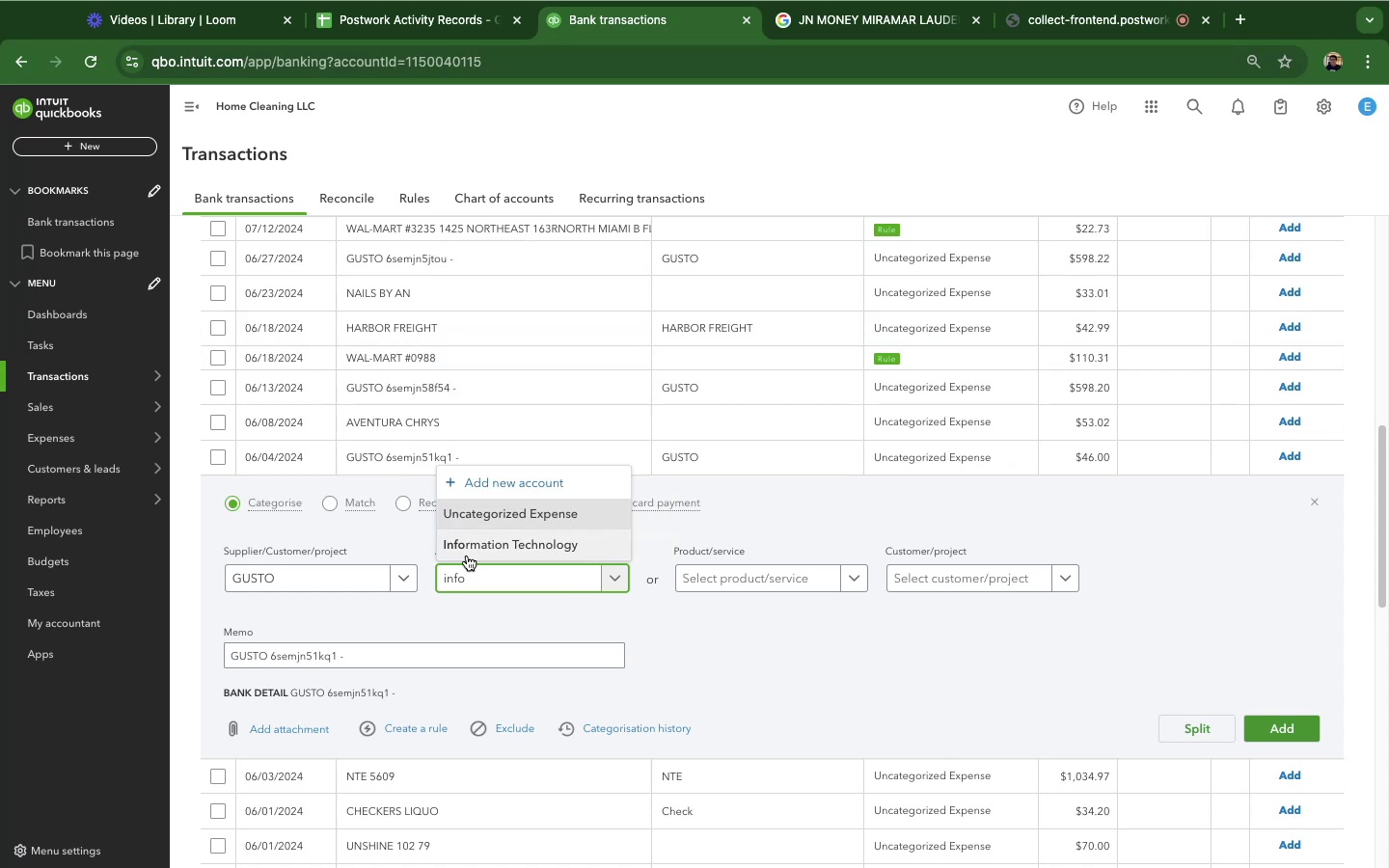 
left_click([468, 555])
 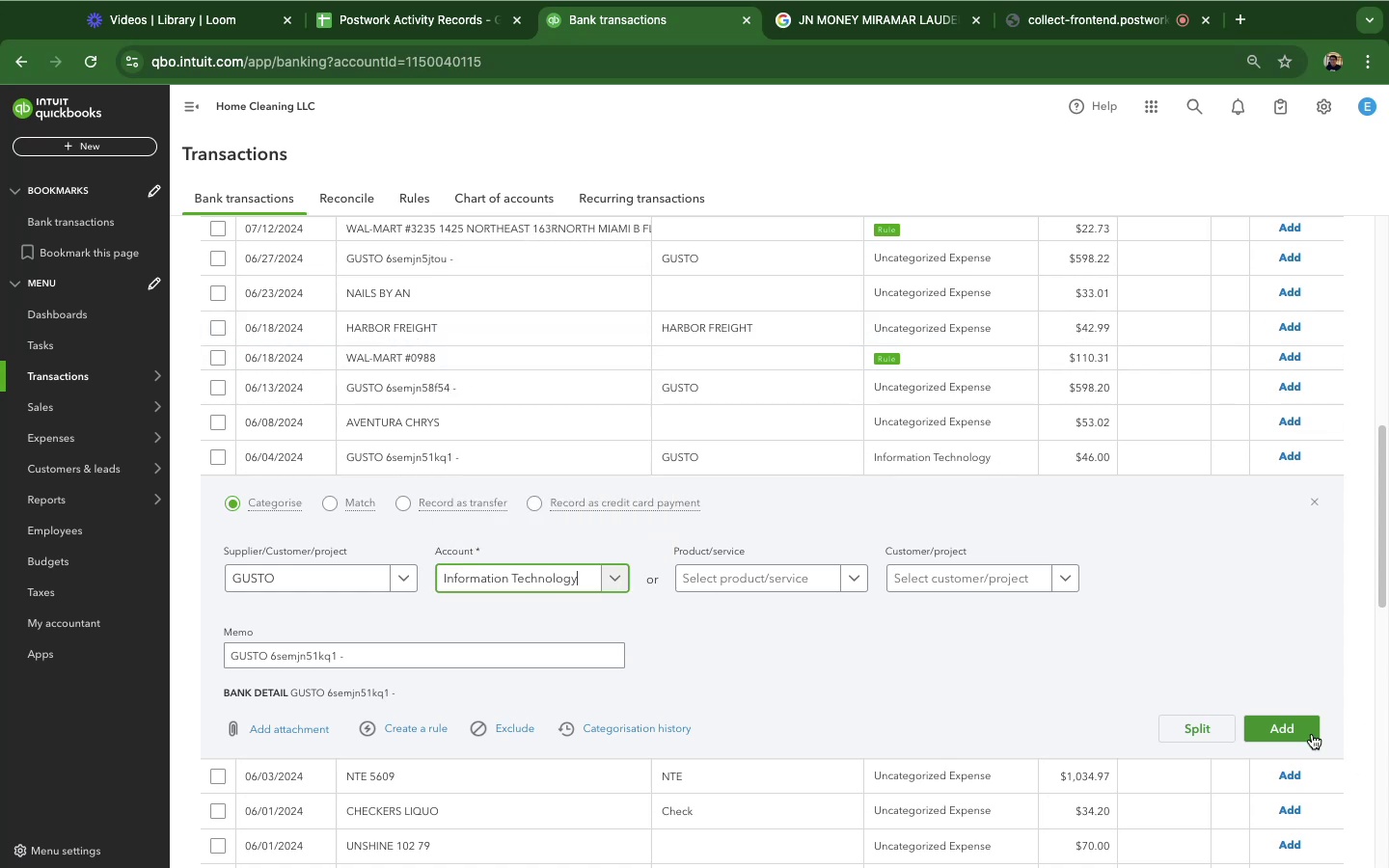 
left_click([1312, 734])
 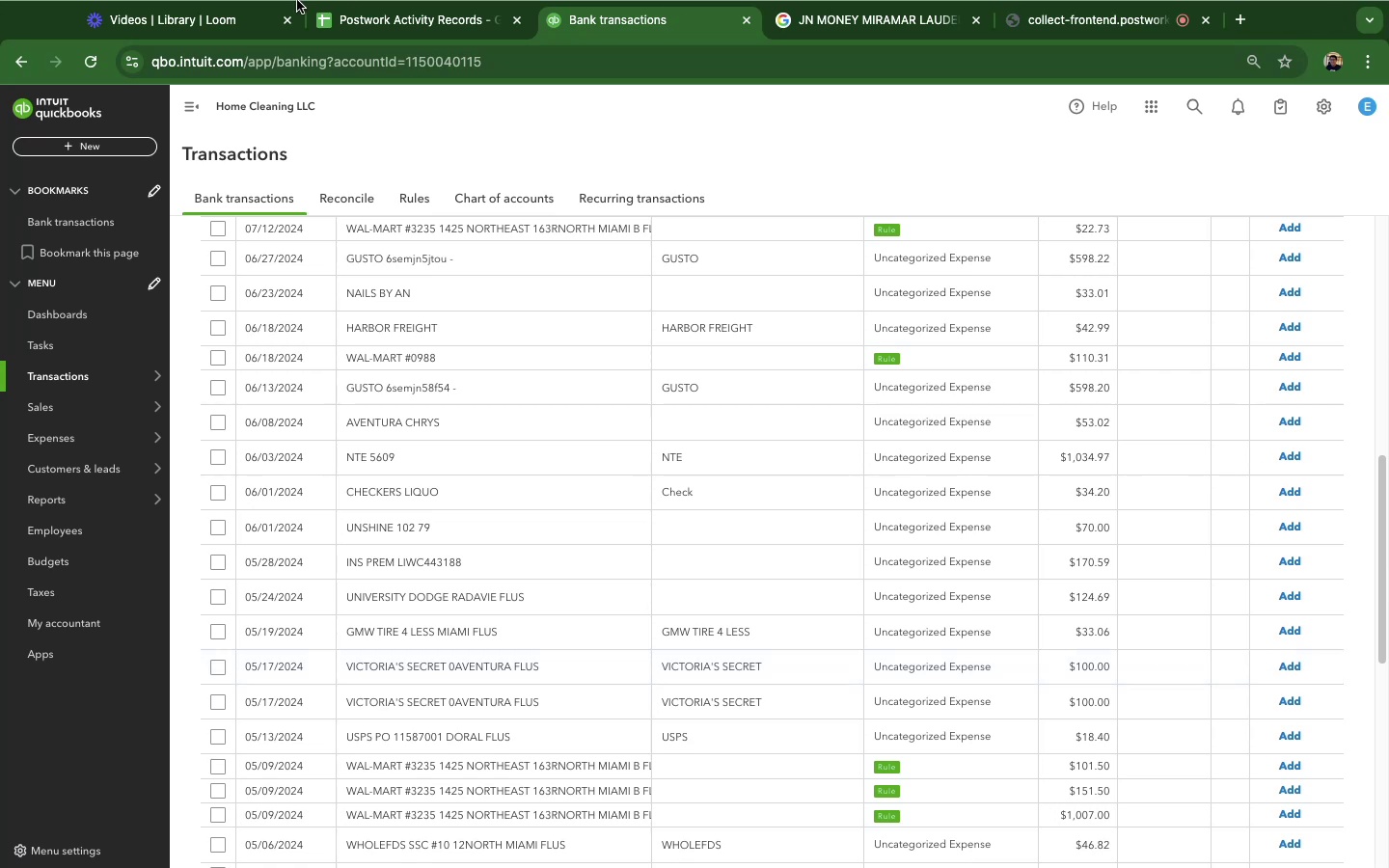 
wait(26.49)
 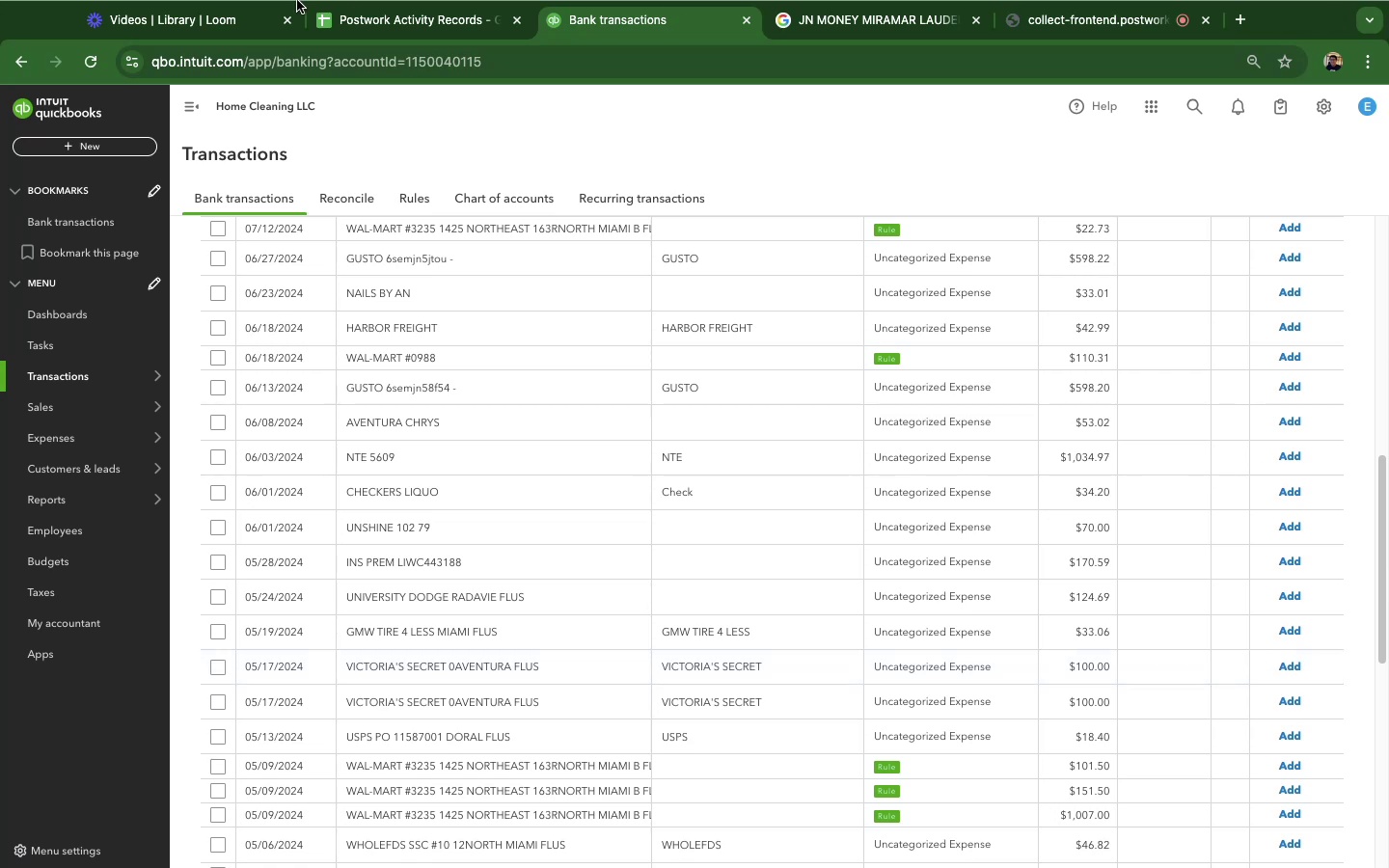 
left_click([439, 393])
 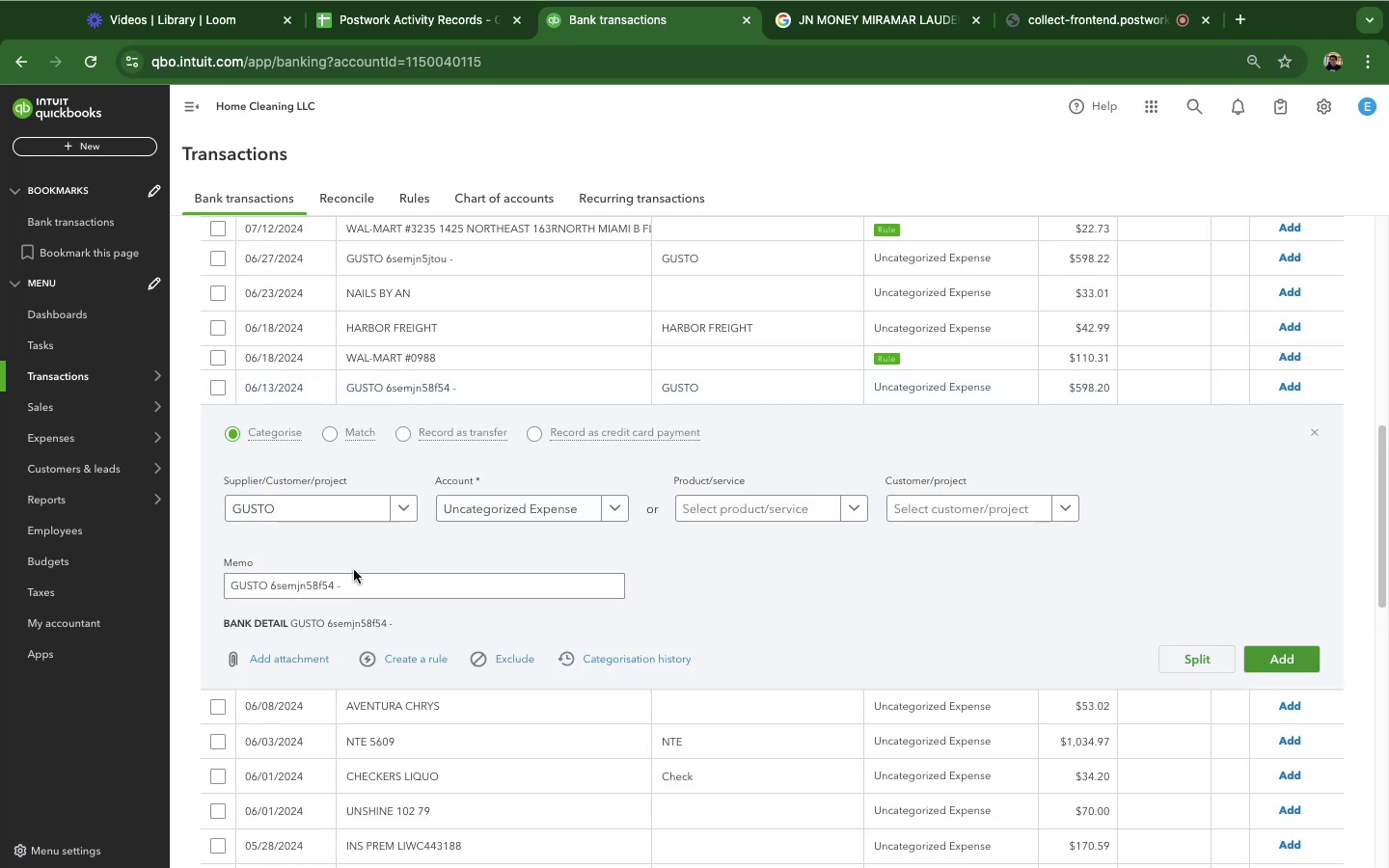 
left_click([491, 514])
 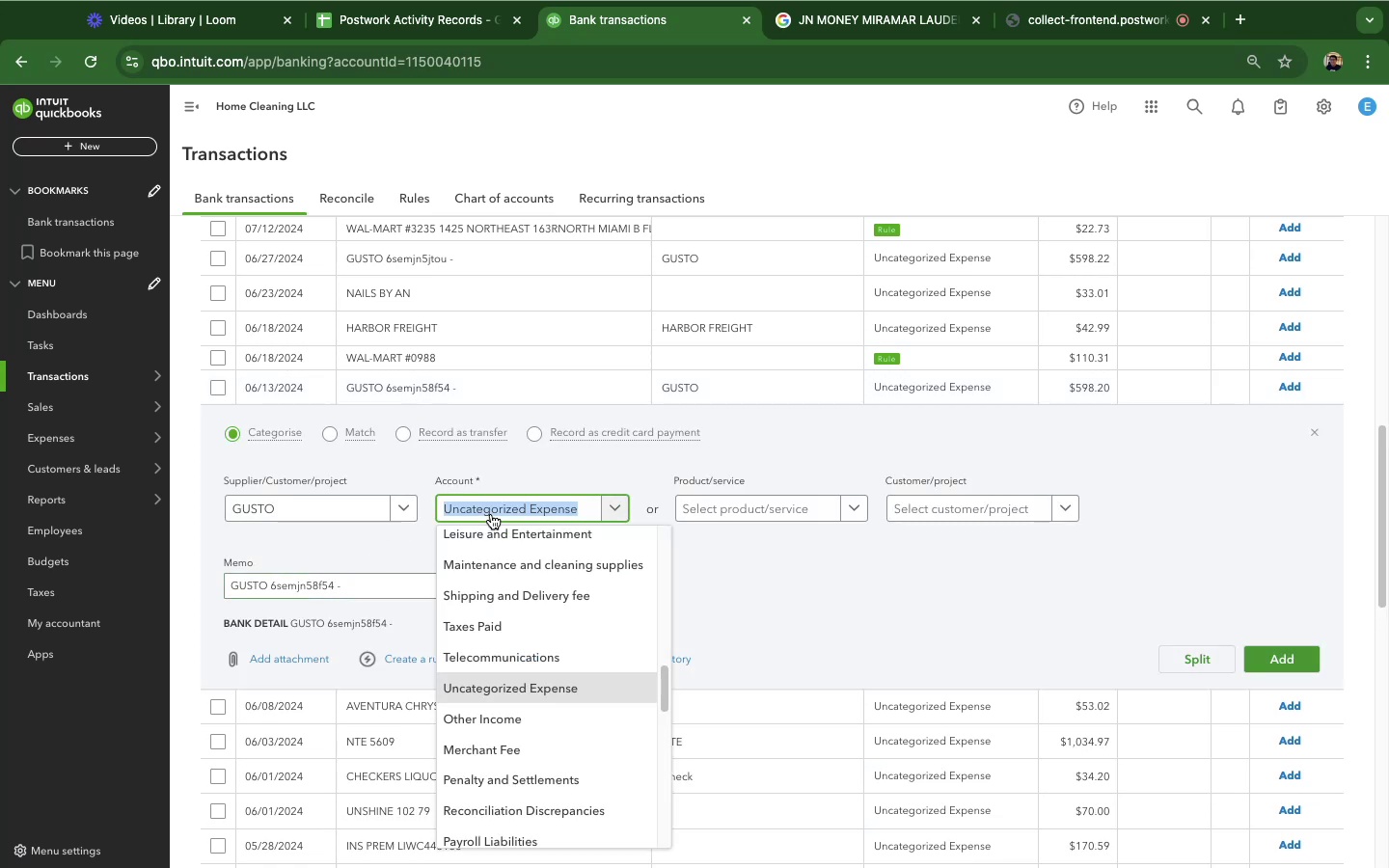 
type(info)
 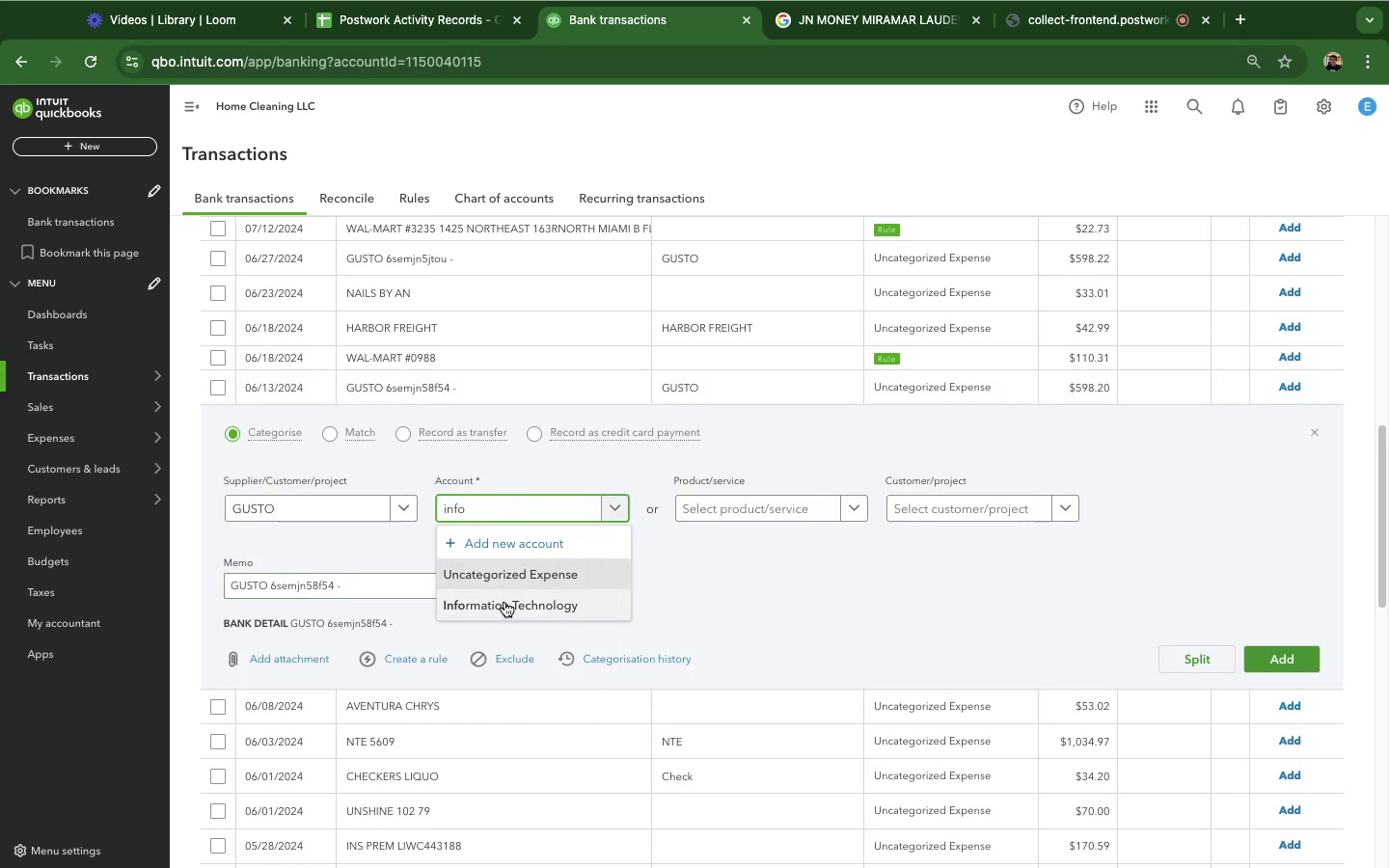 
left_click([504, 602])
 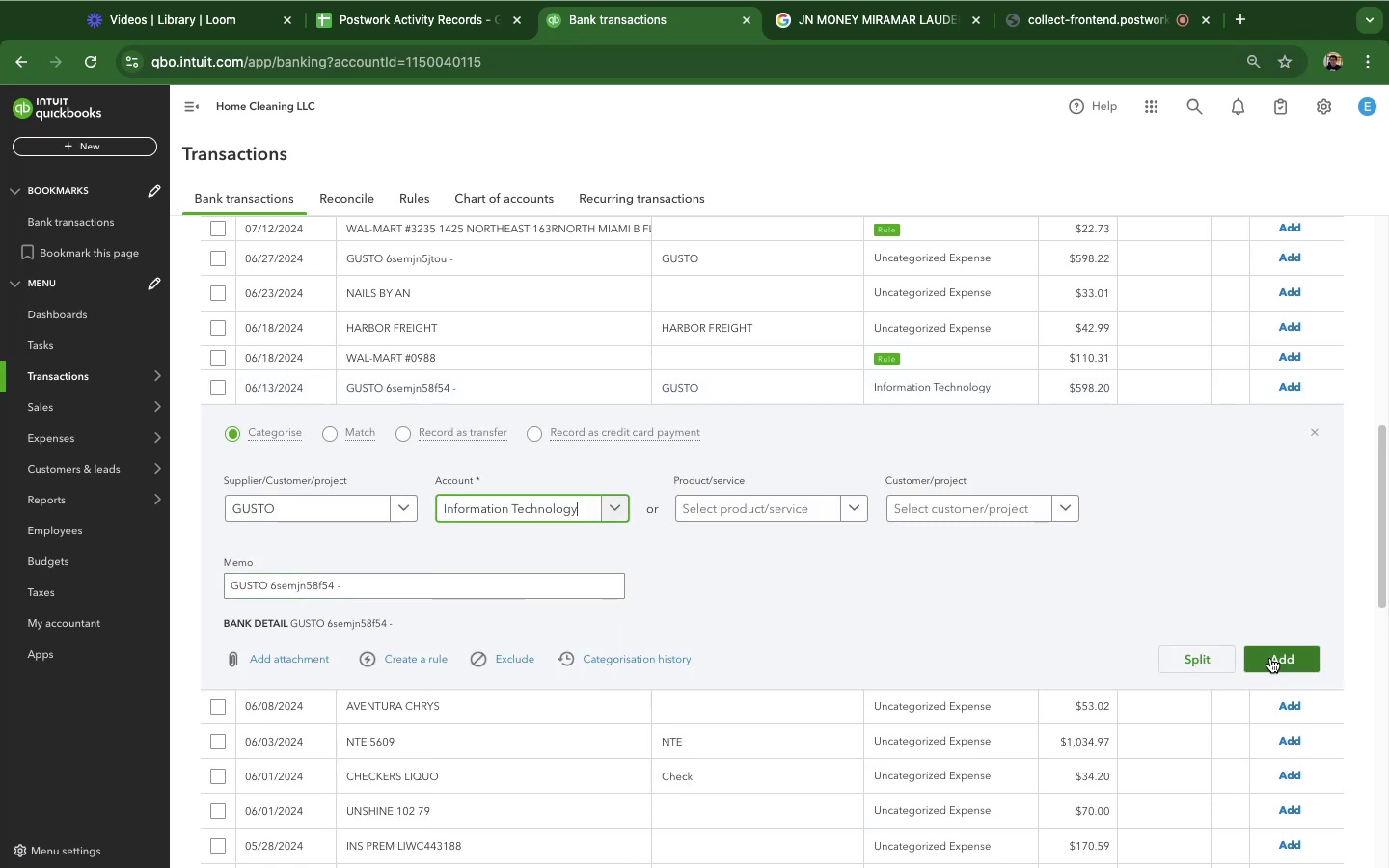 
left_click([1270, 658])
 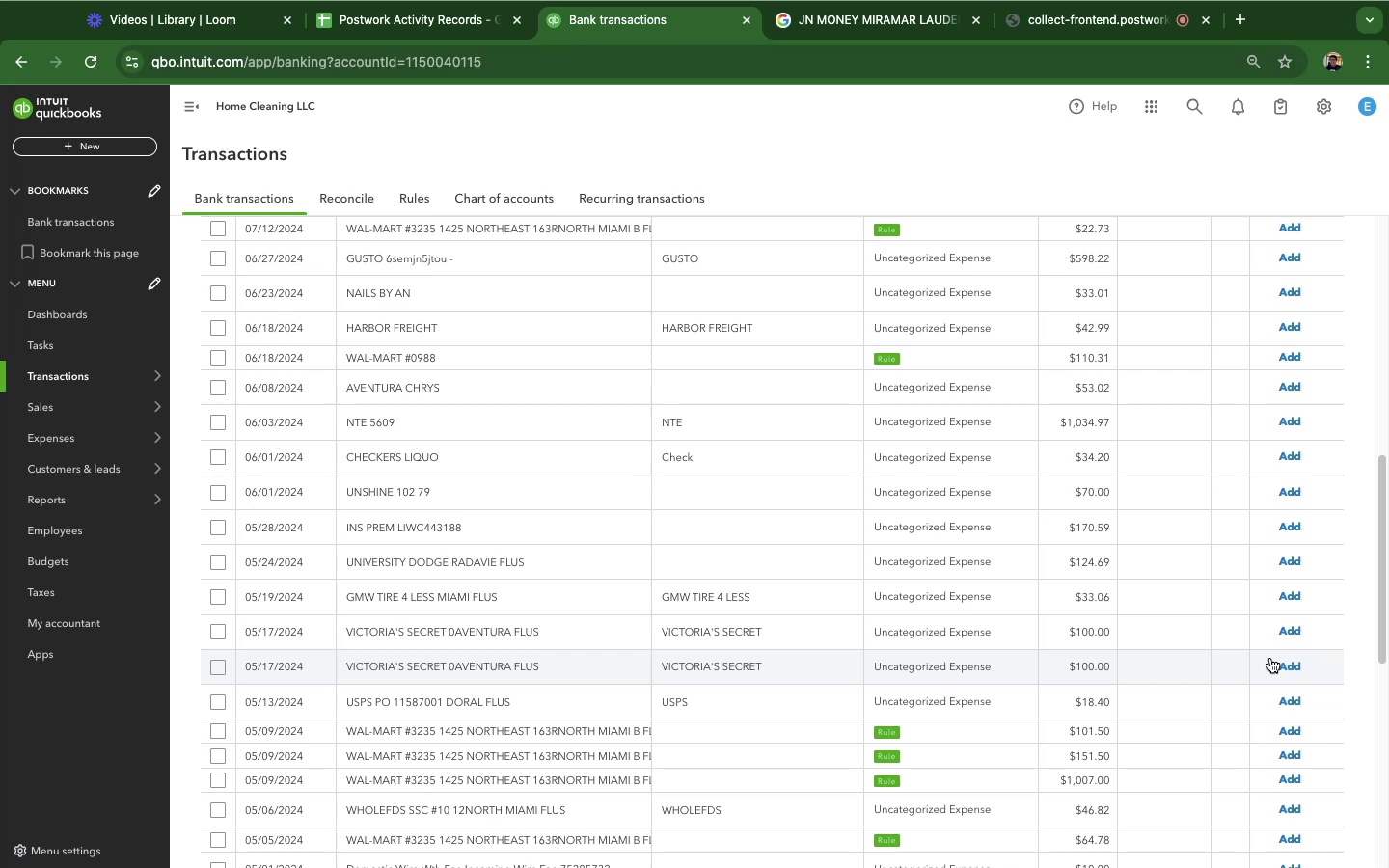 
wait(57.19)
 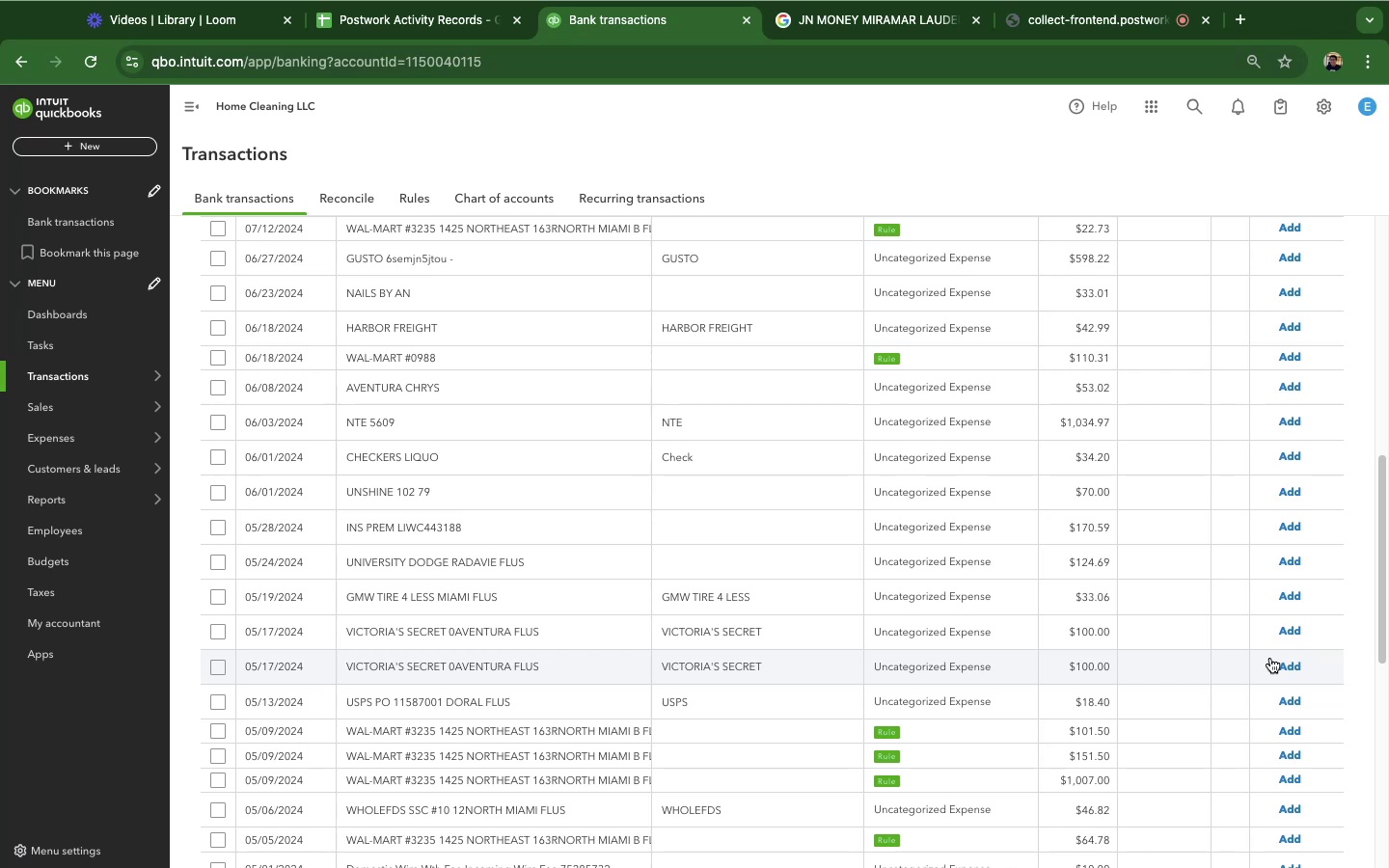 
left_click([530, 266])
 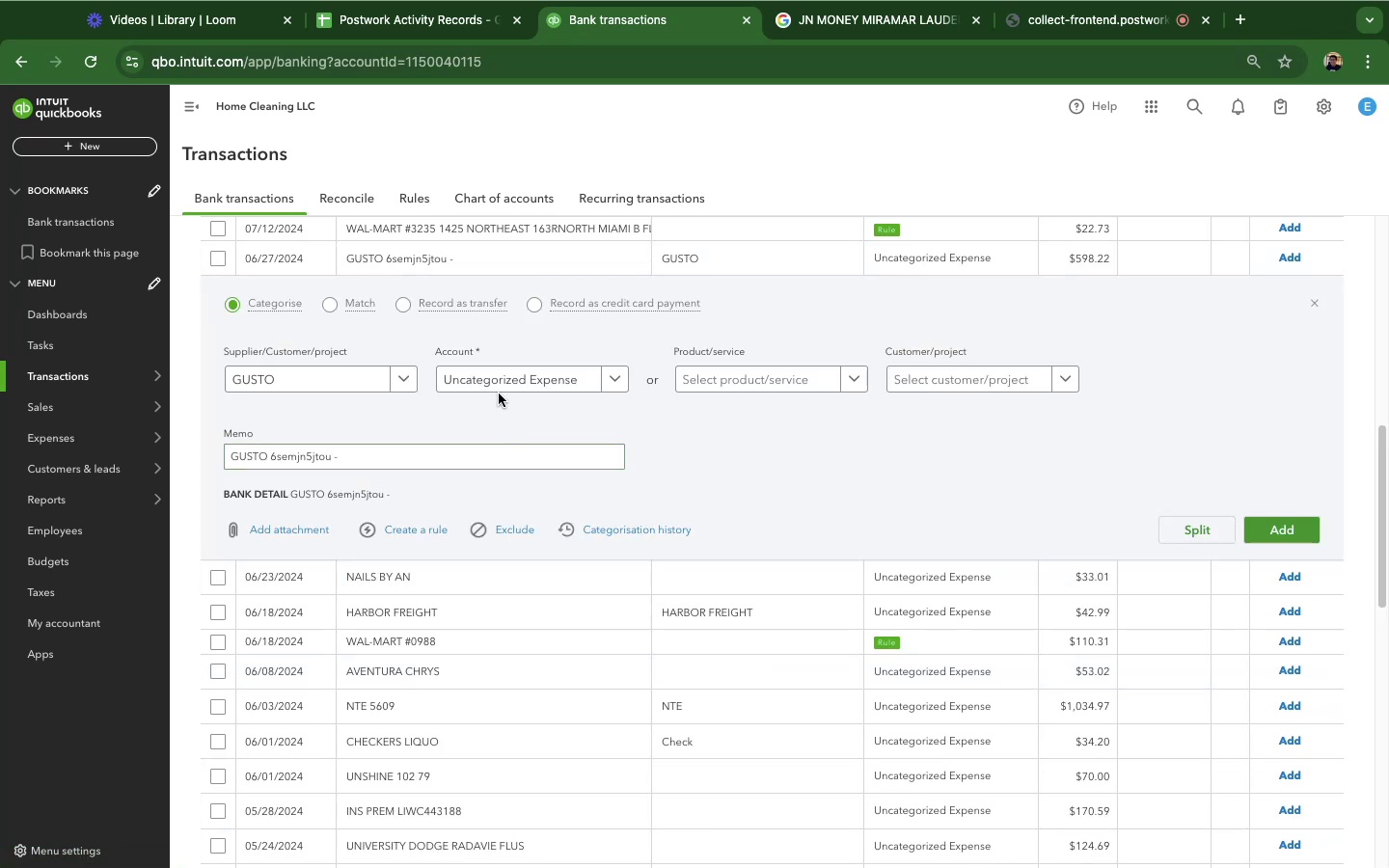 
left_click([494, 382])
 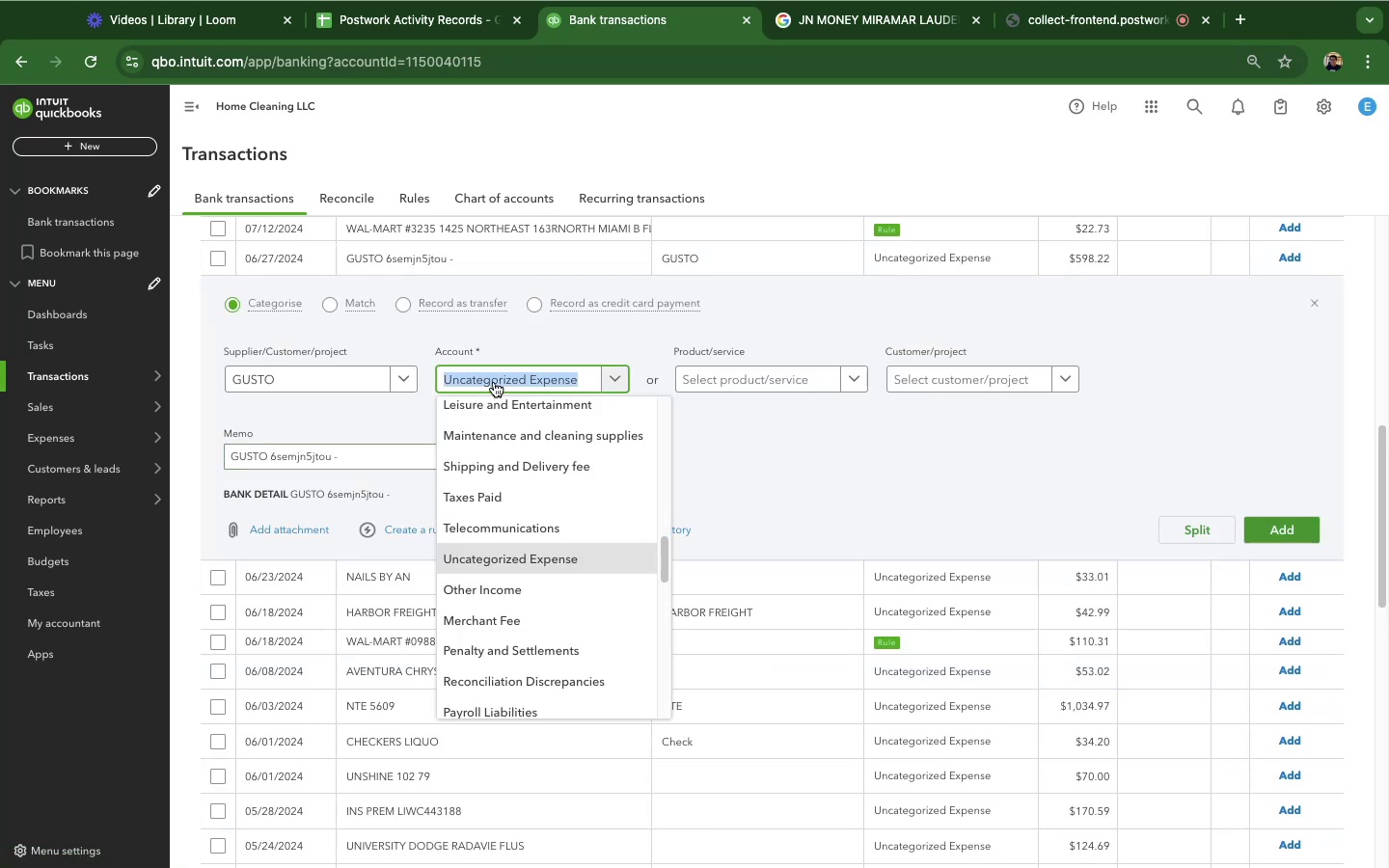 
type(info)
 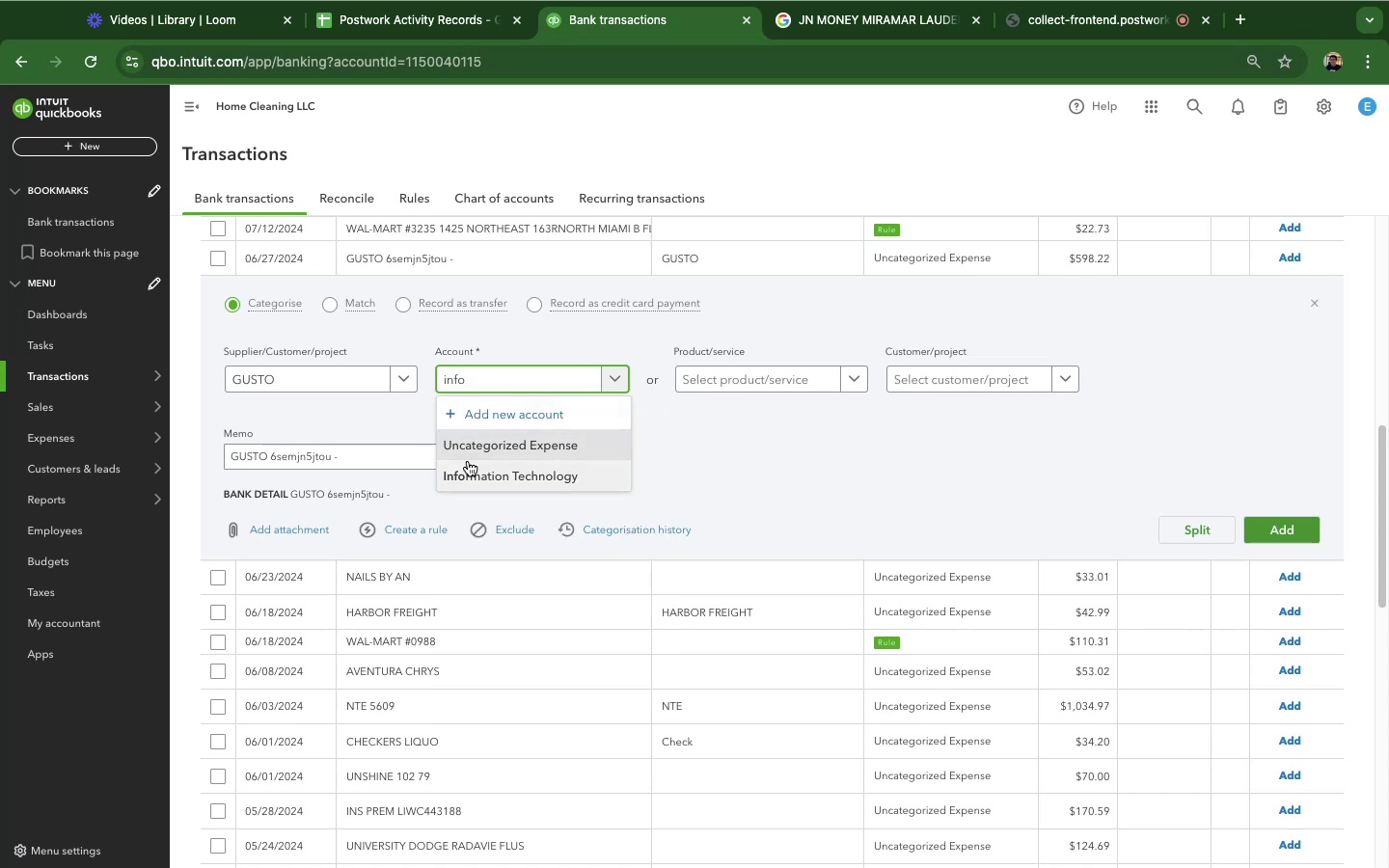 
left_click([465, 480])
 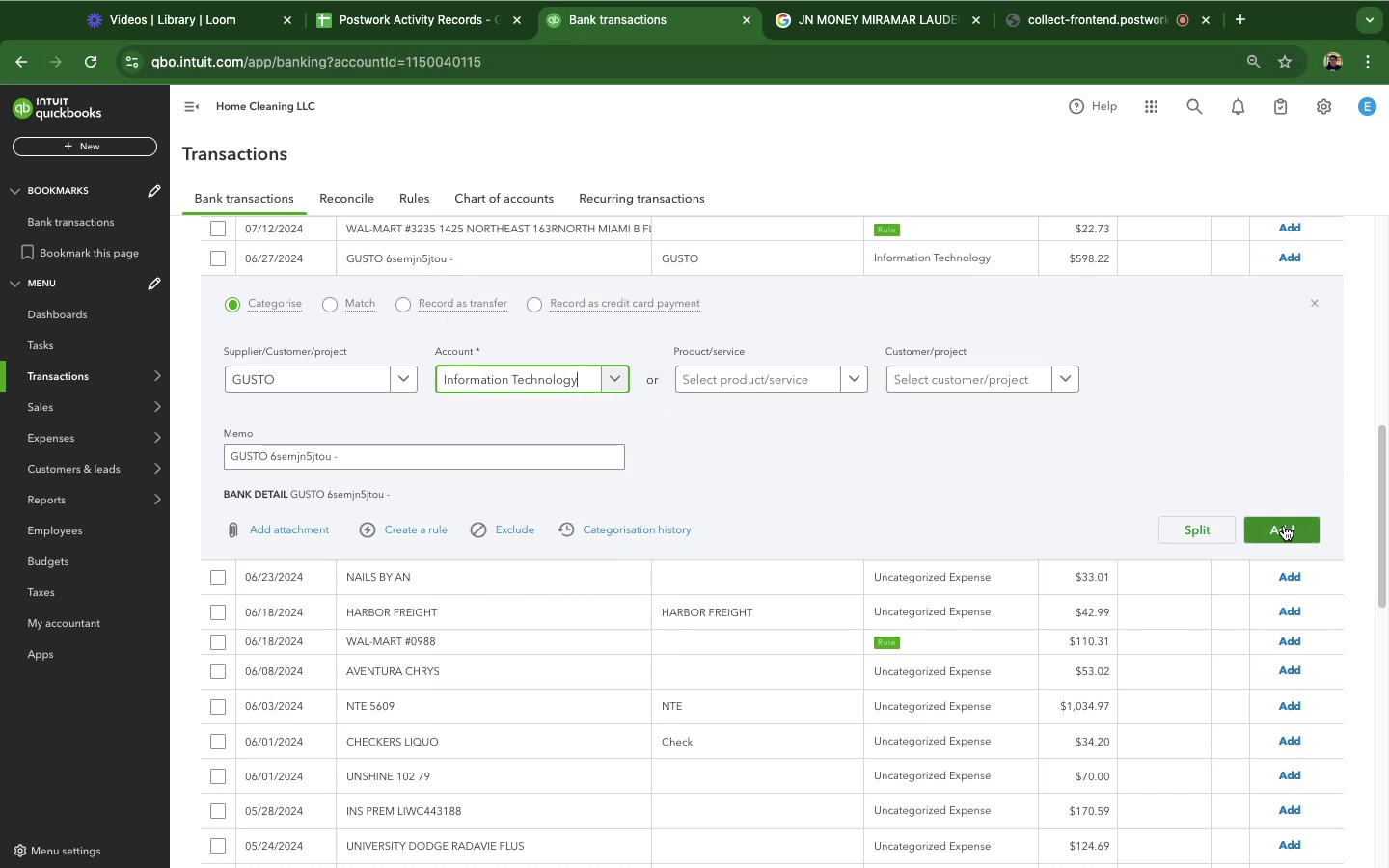 
left_click([1284, 526])
 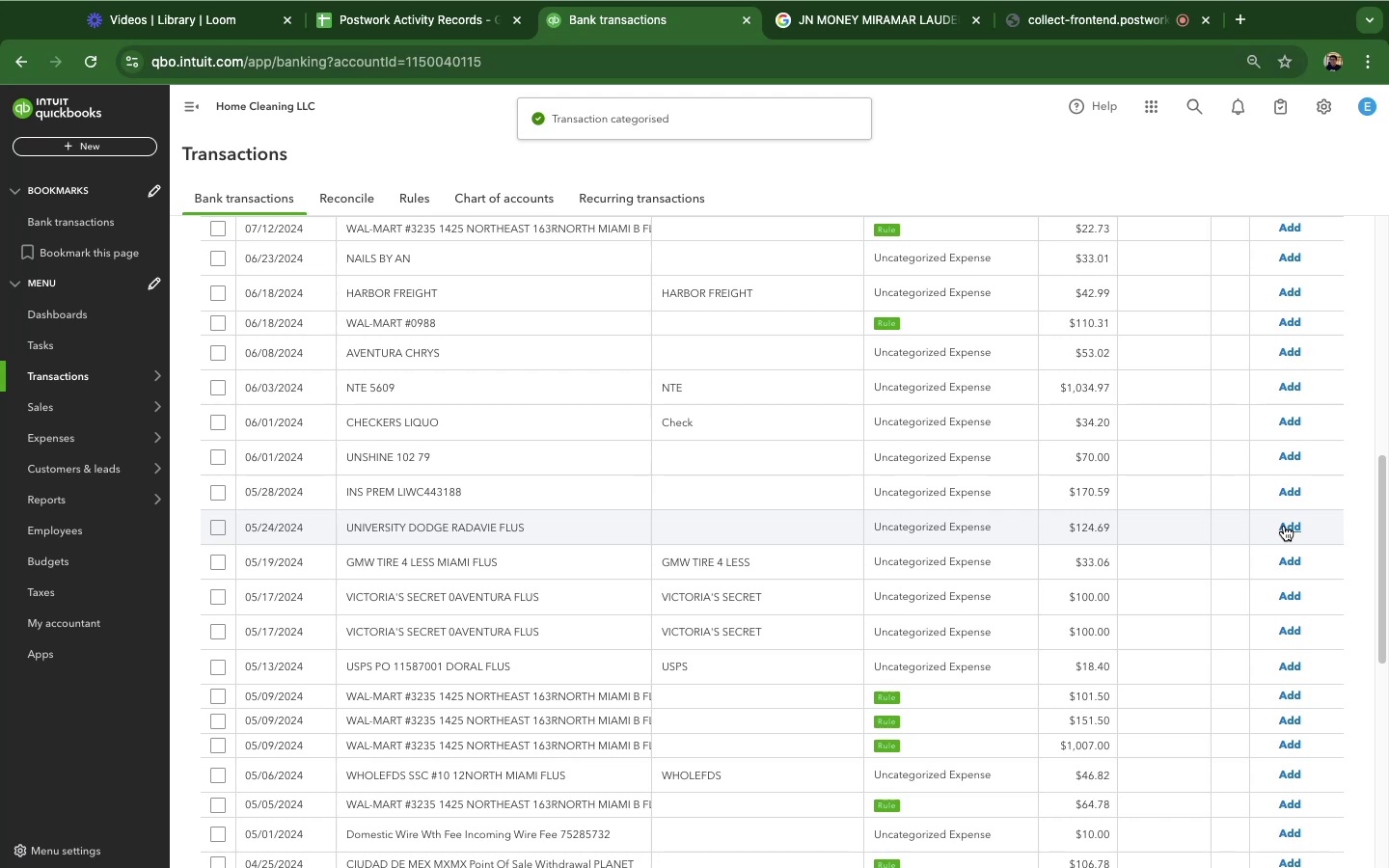 
left_click([374, 699])
 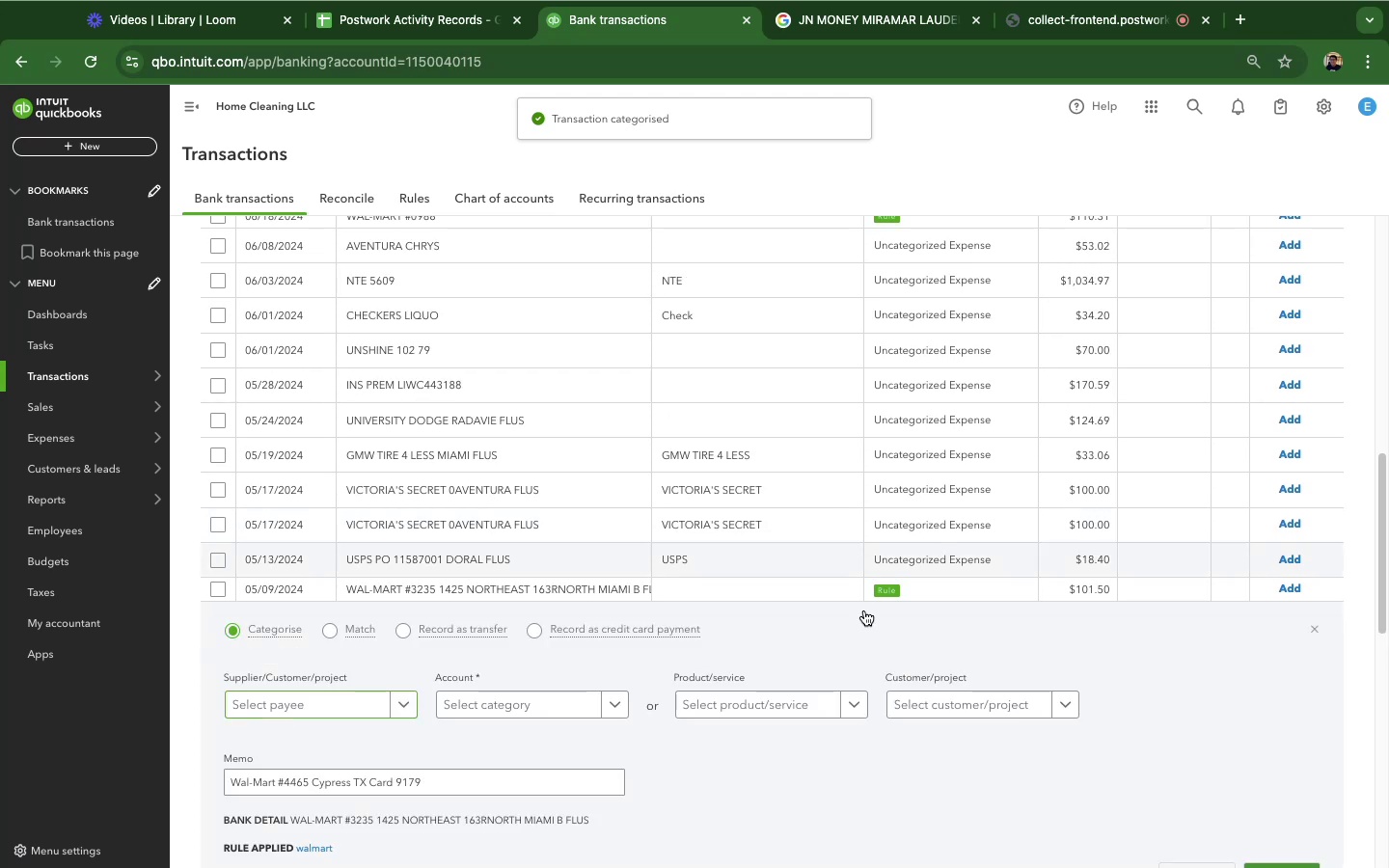 
scroll: coordinate [866, 620], scroll_direction: down, amount: 5.0
 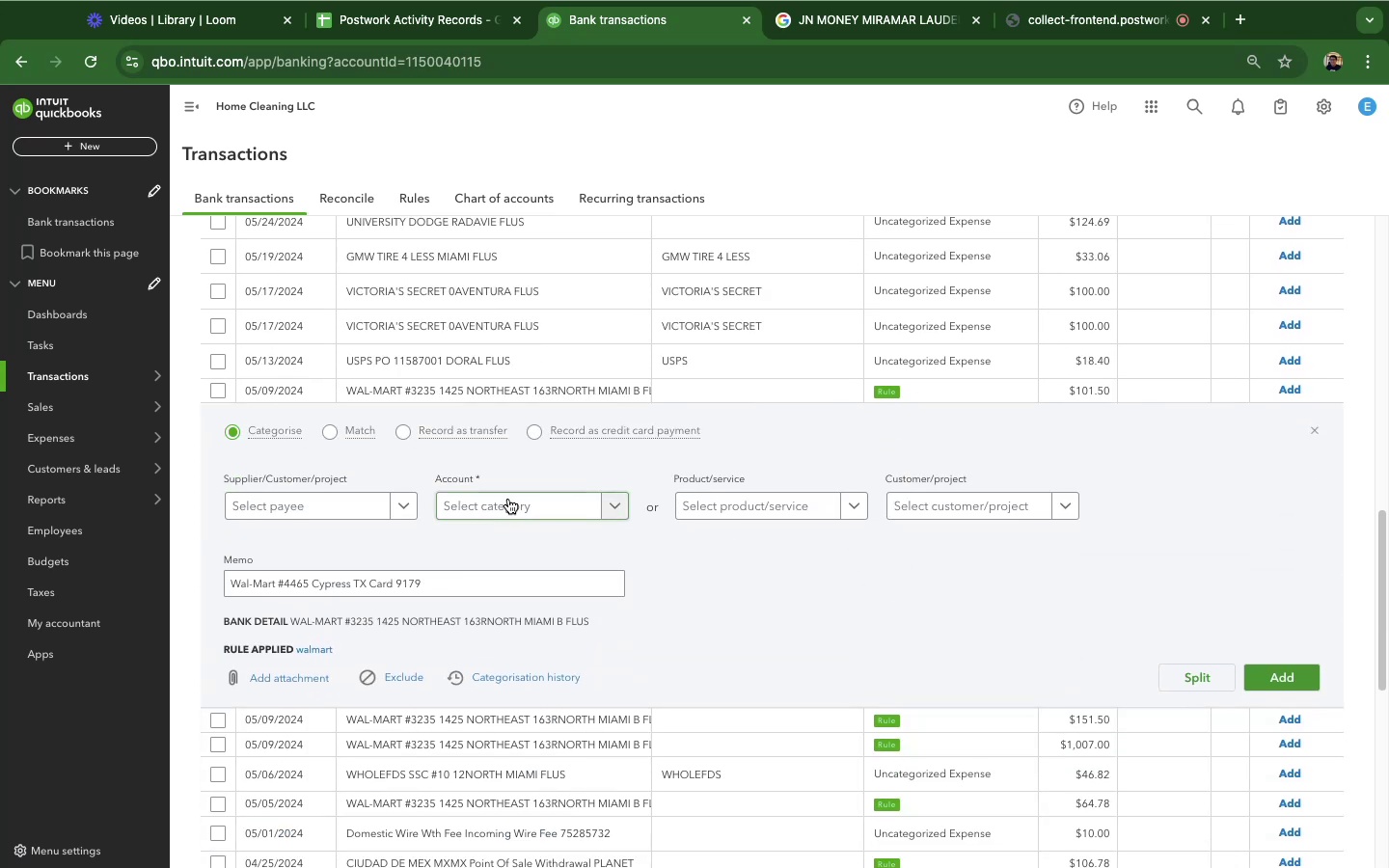 
left_click([525, 509])
 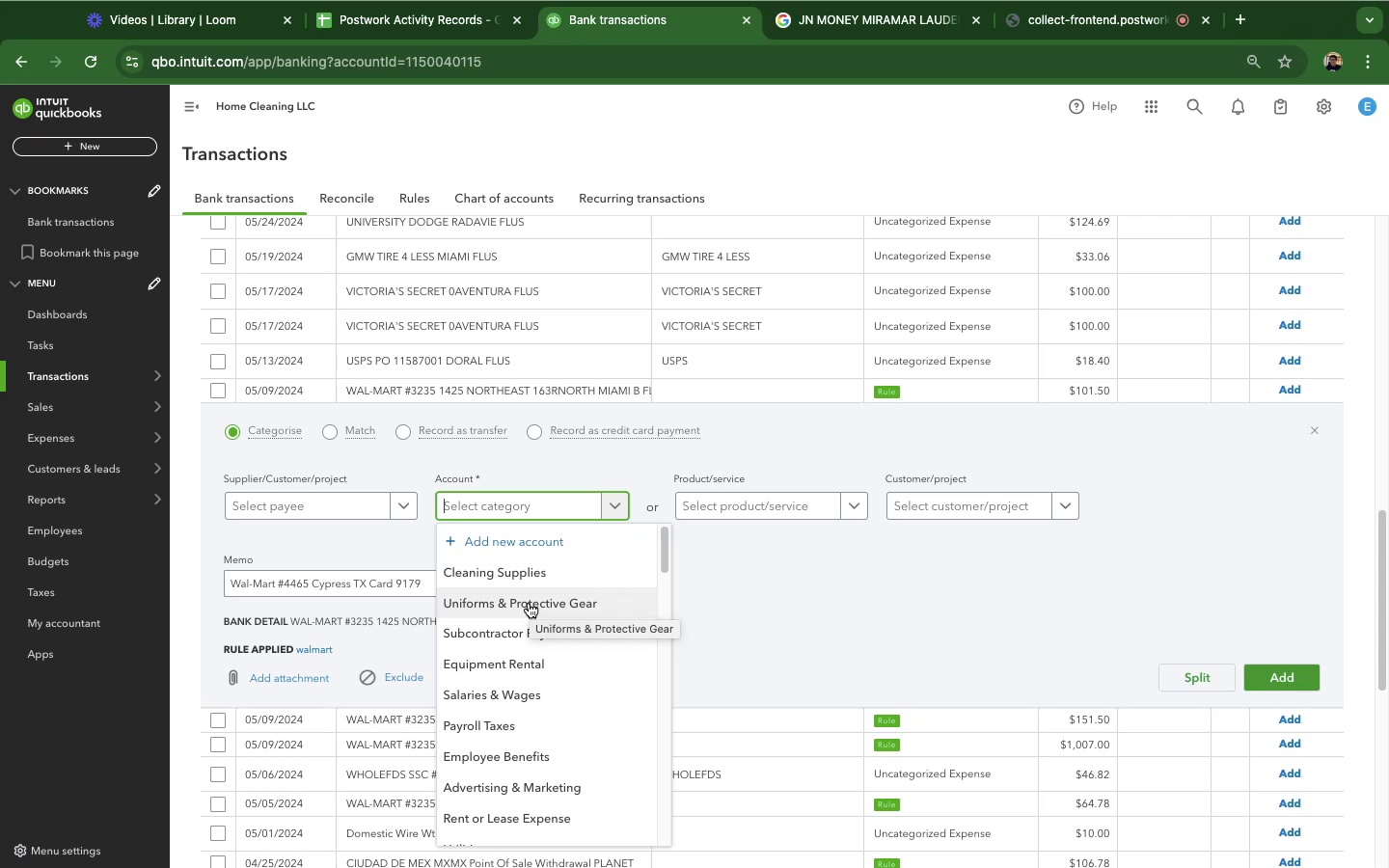 
wait(18.13)
 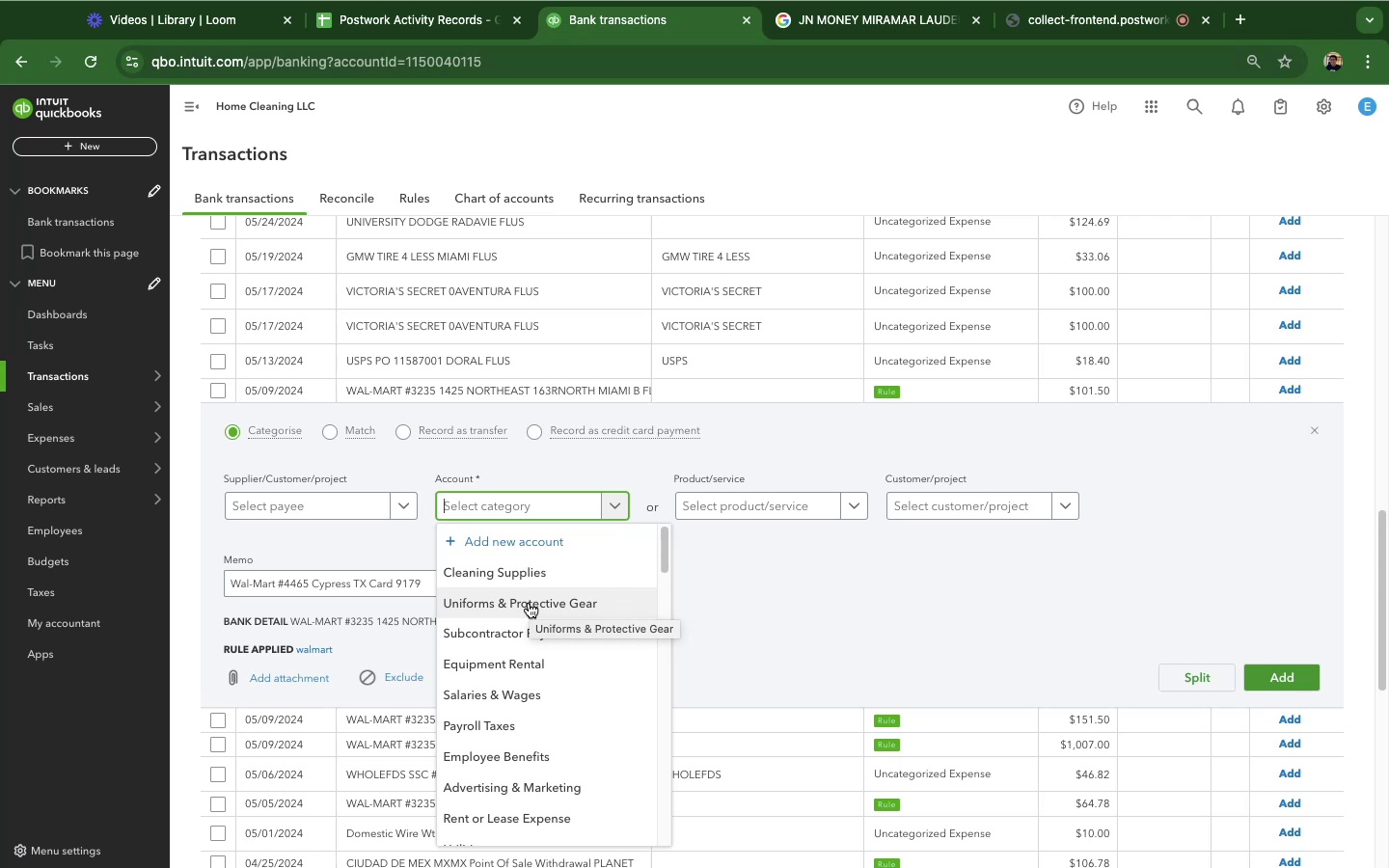 
key(G)
 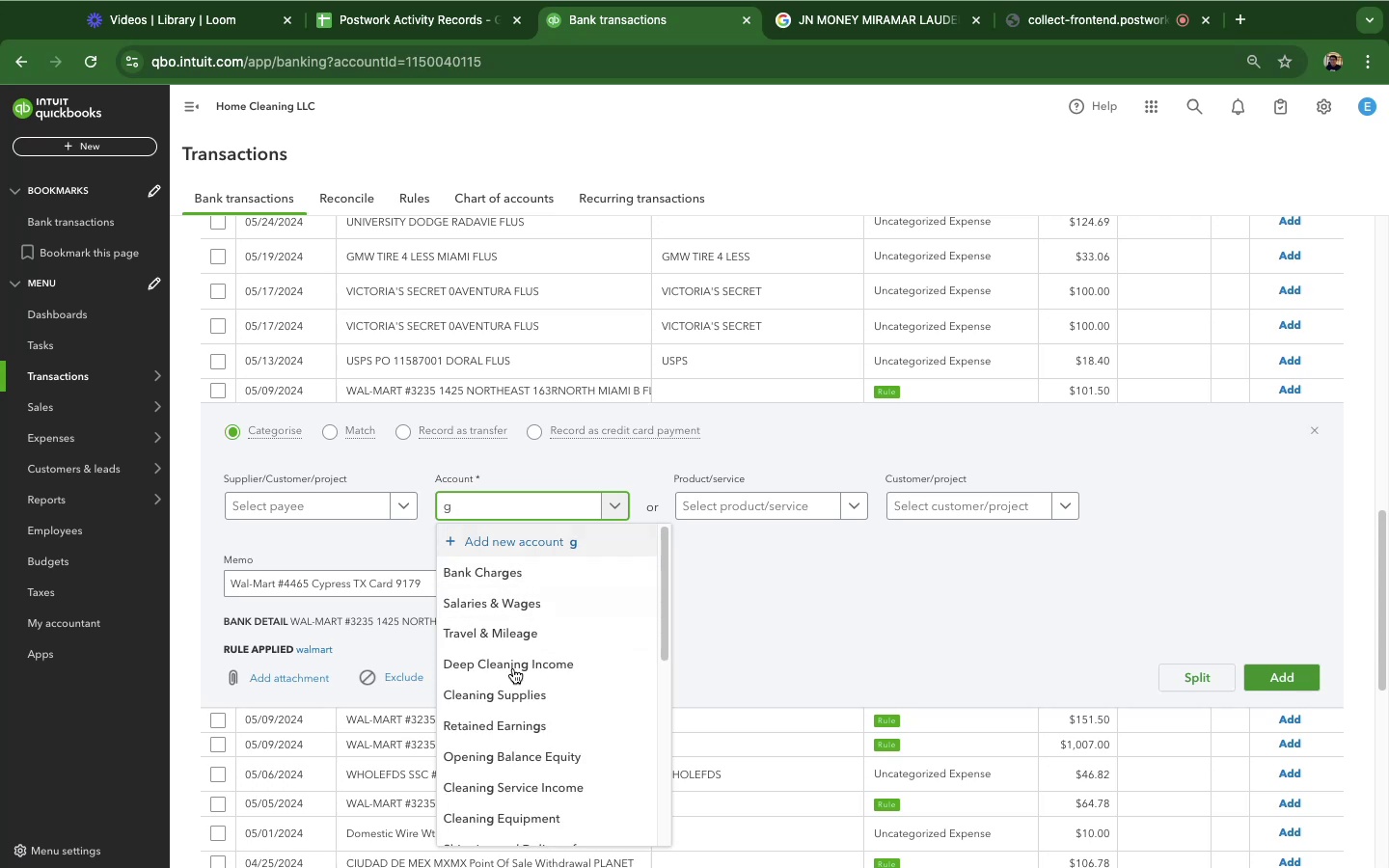 
scroll: coordinate [535, 703], scroll_direction: down, amount: 16.0
 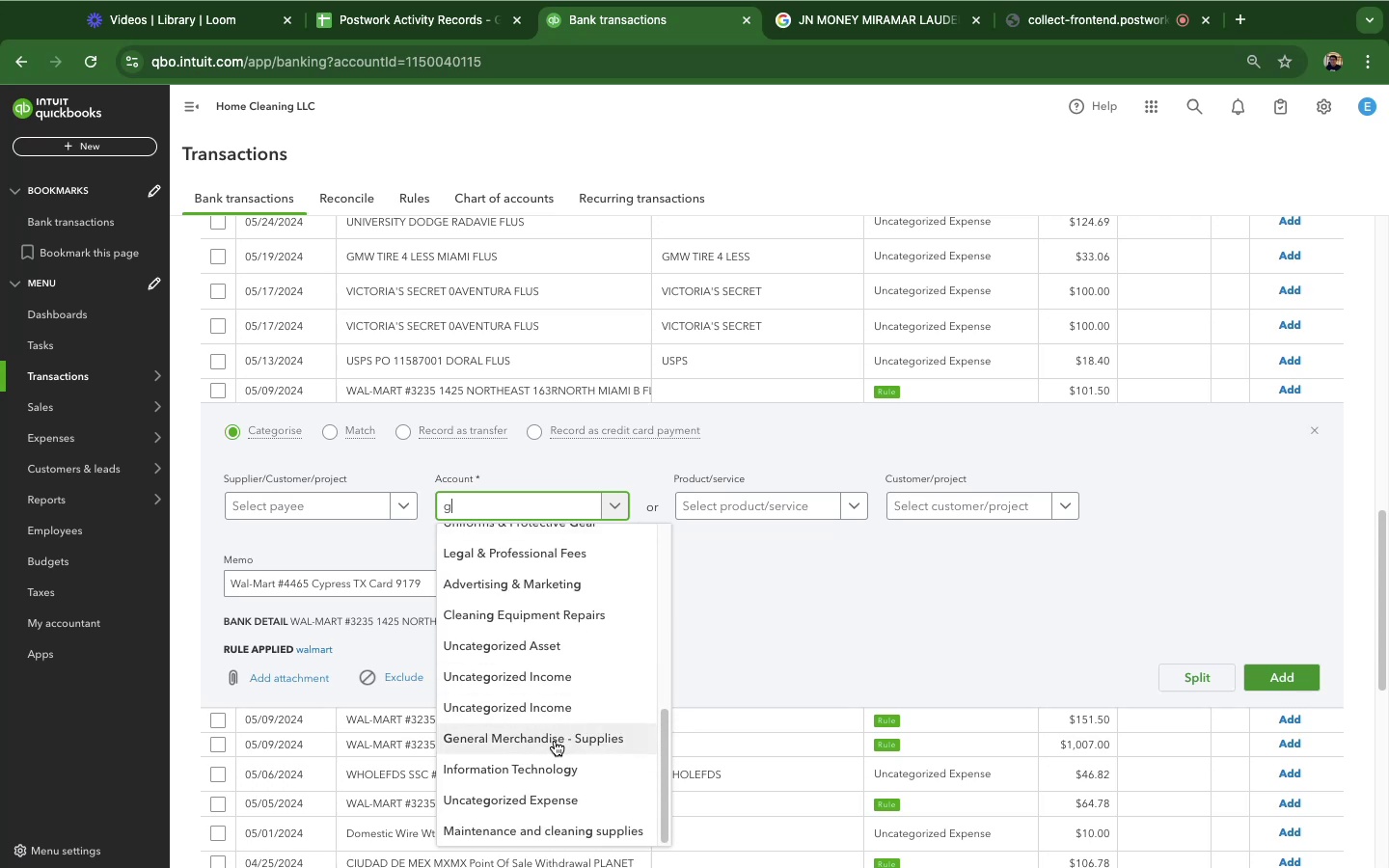 
left_click([555, 741])
 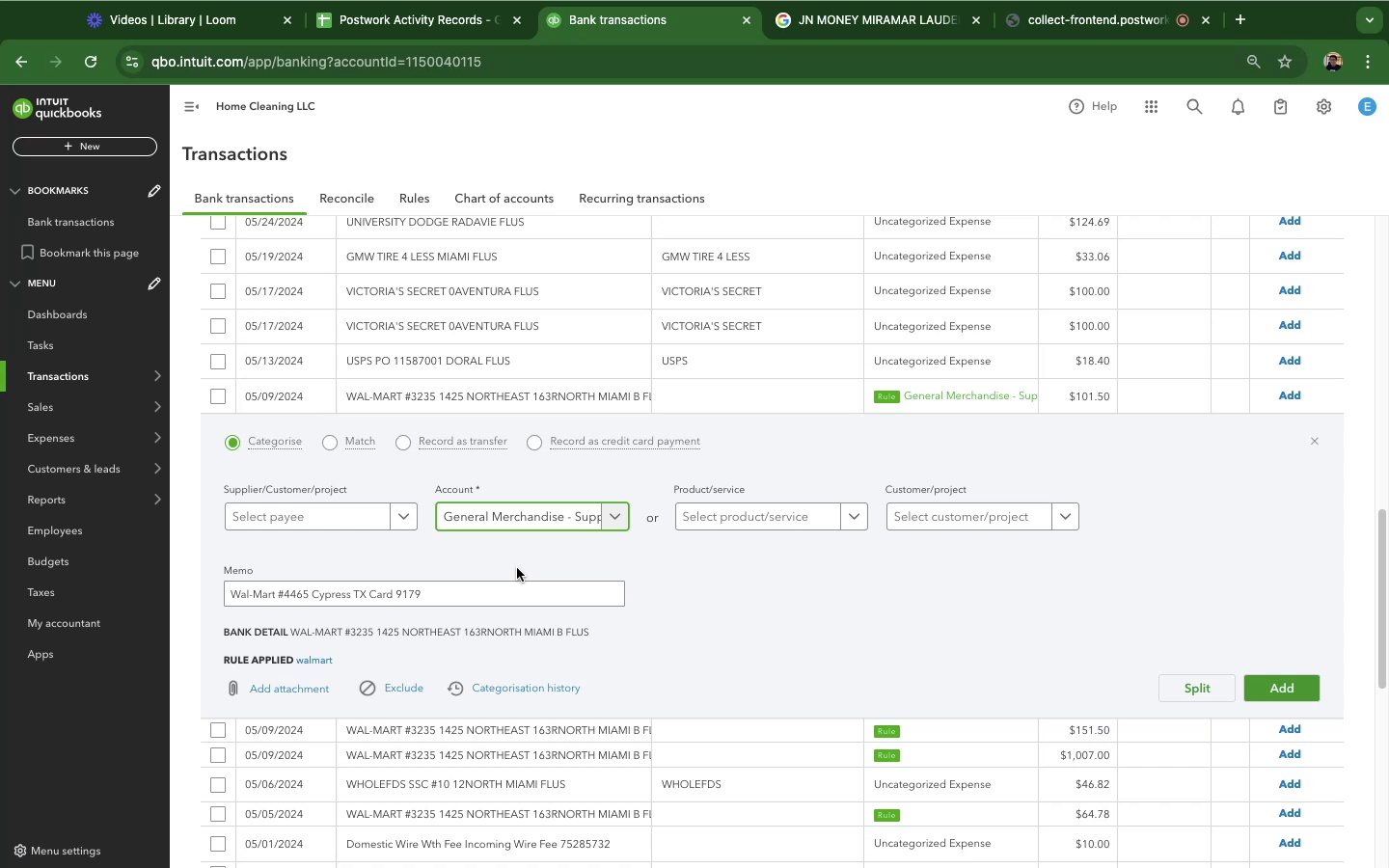 
wait(77.01)
 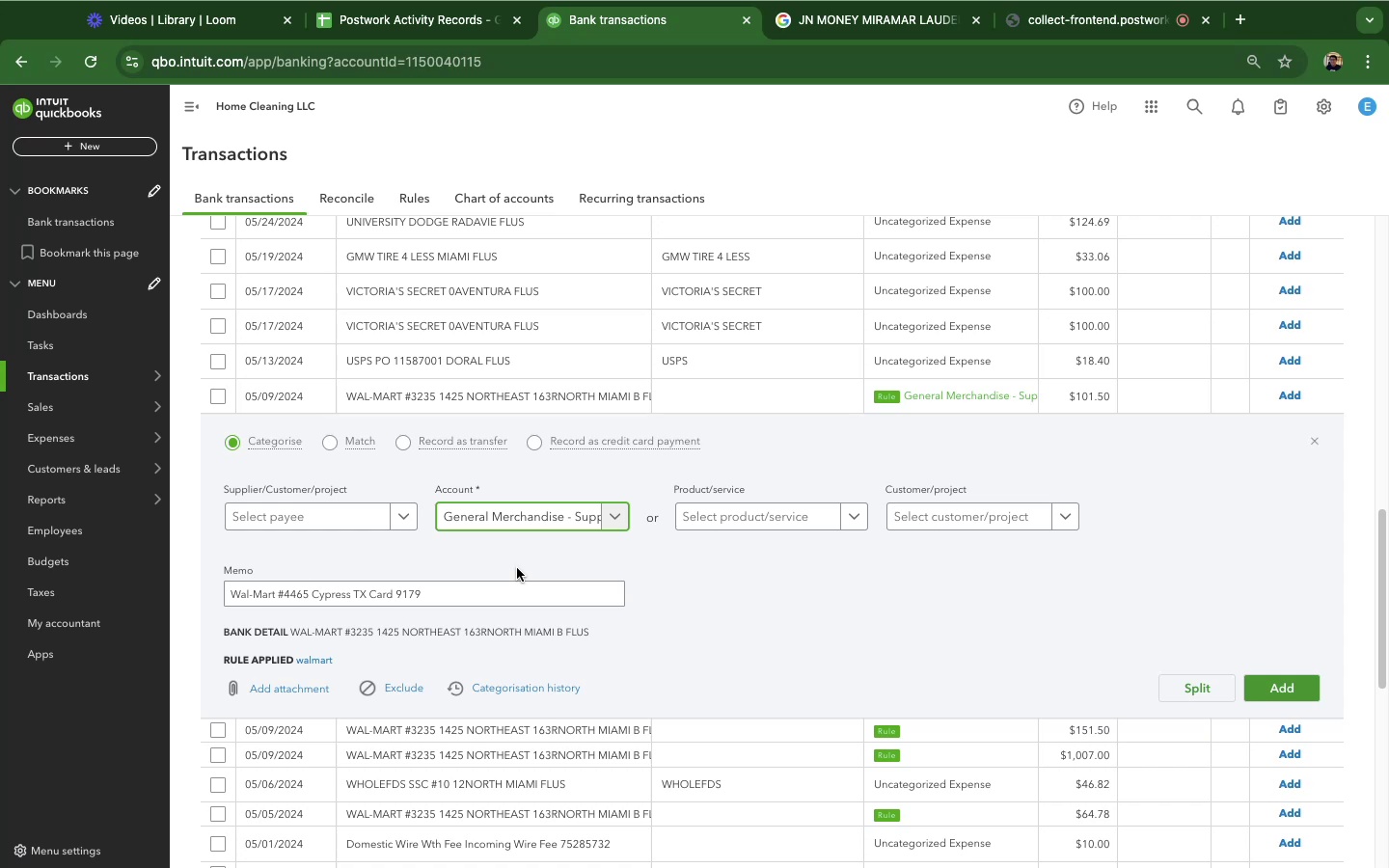 
left_click([1269, 681])
 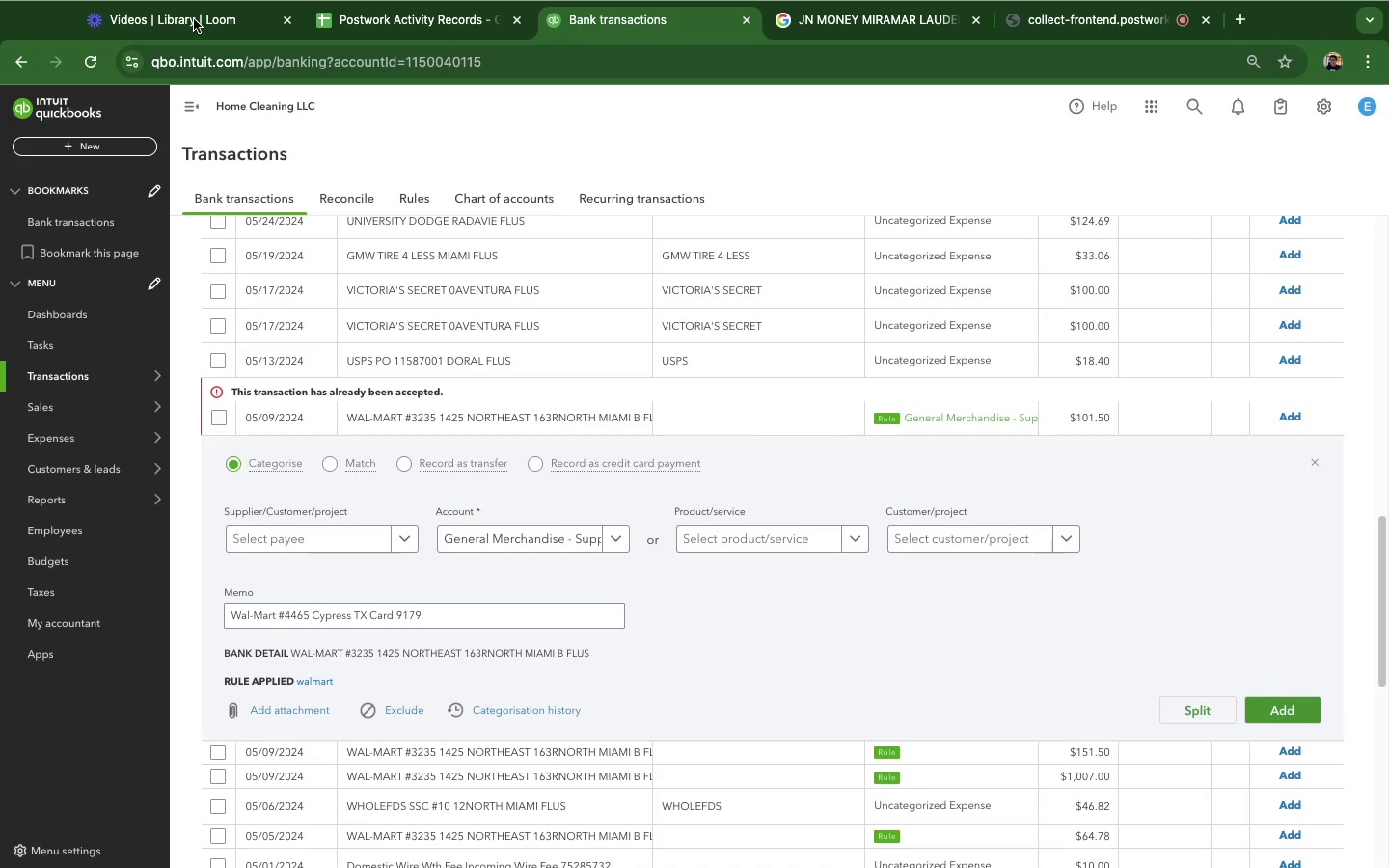 
left_click([103, 64])
 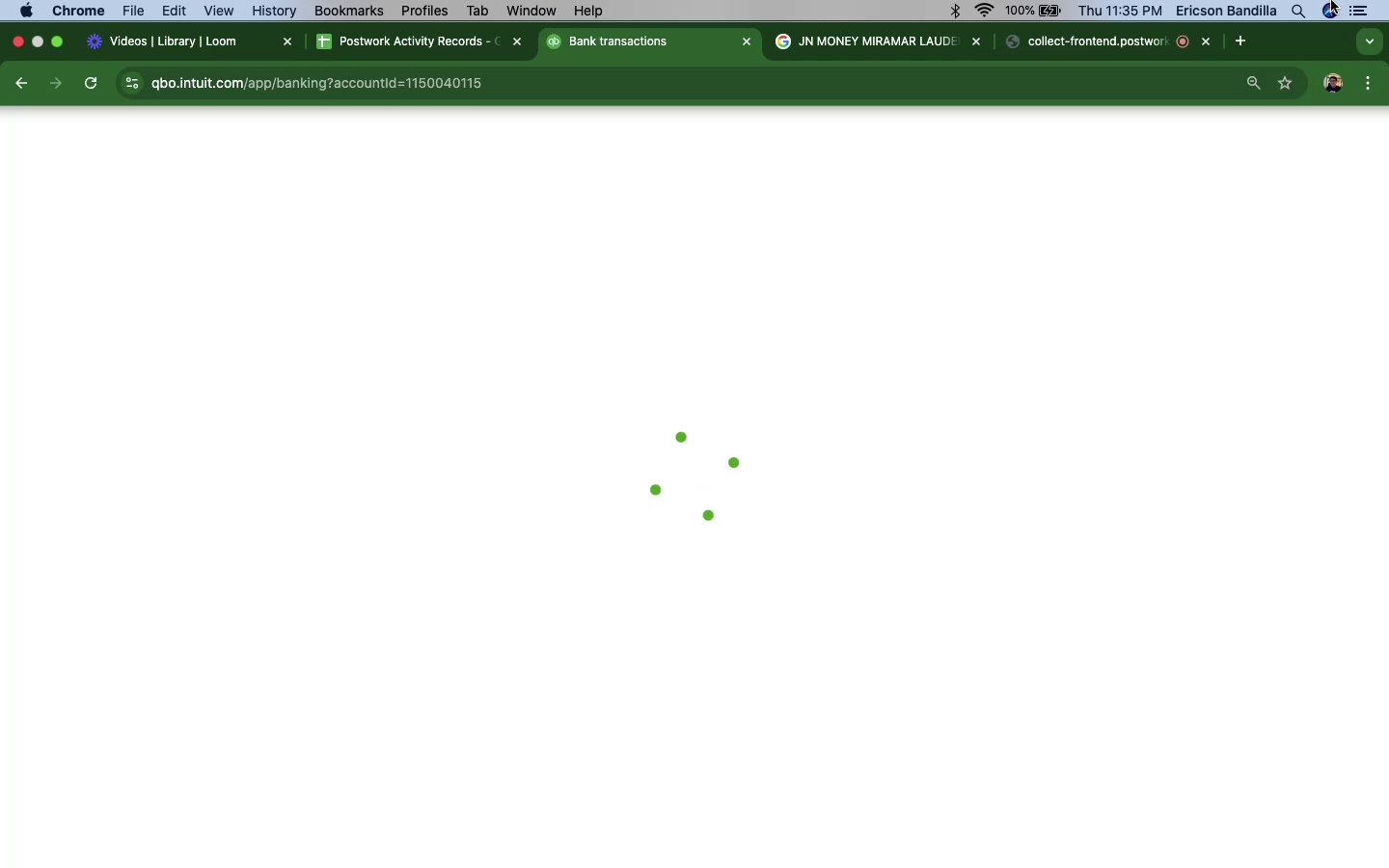 
wait(13.13)
 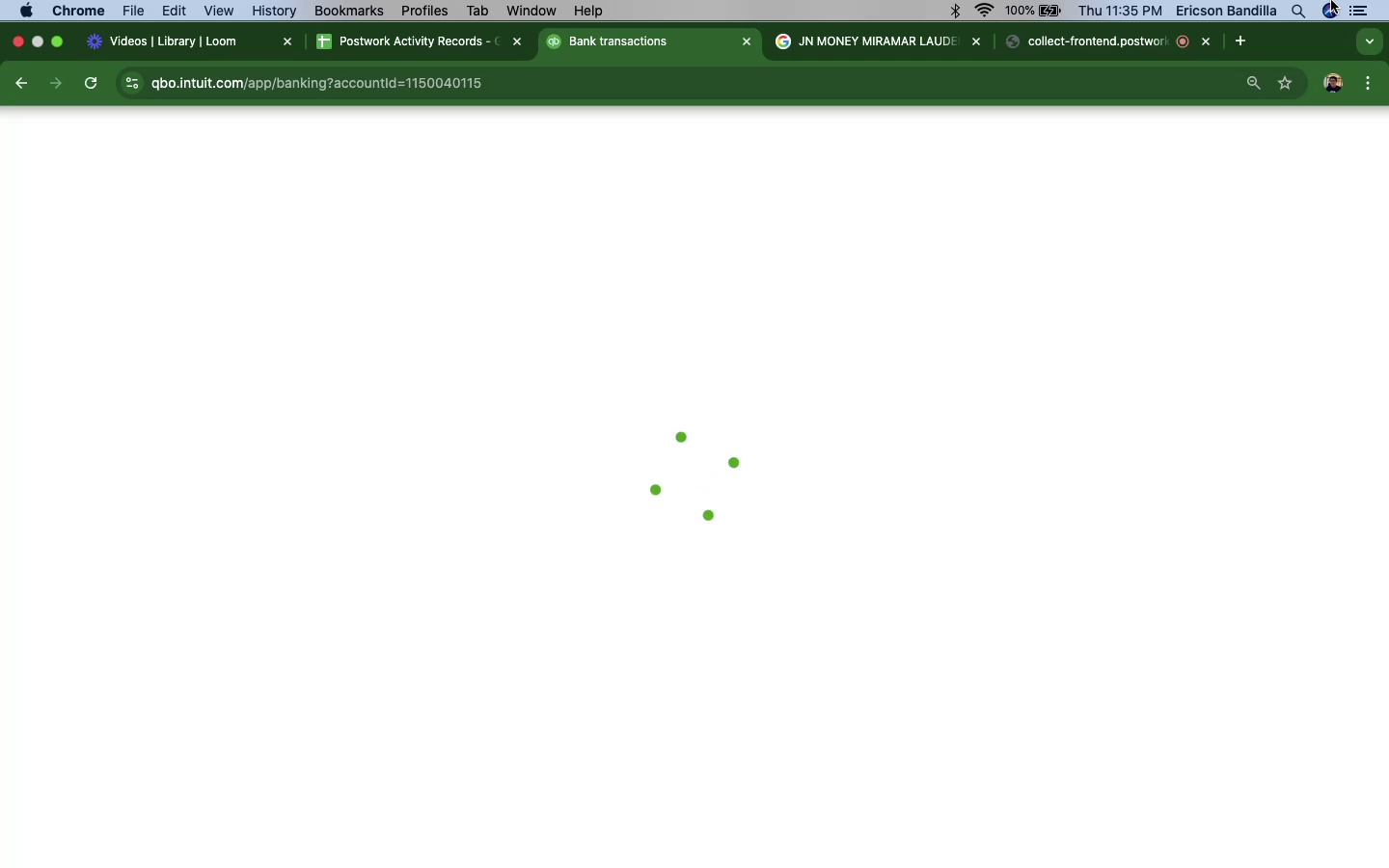 
left_click([92, 63])
 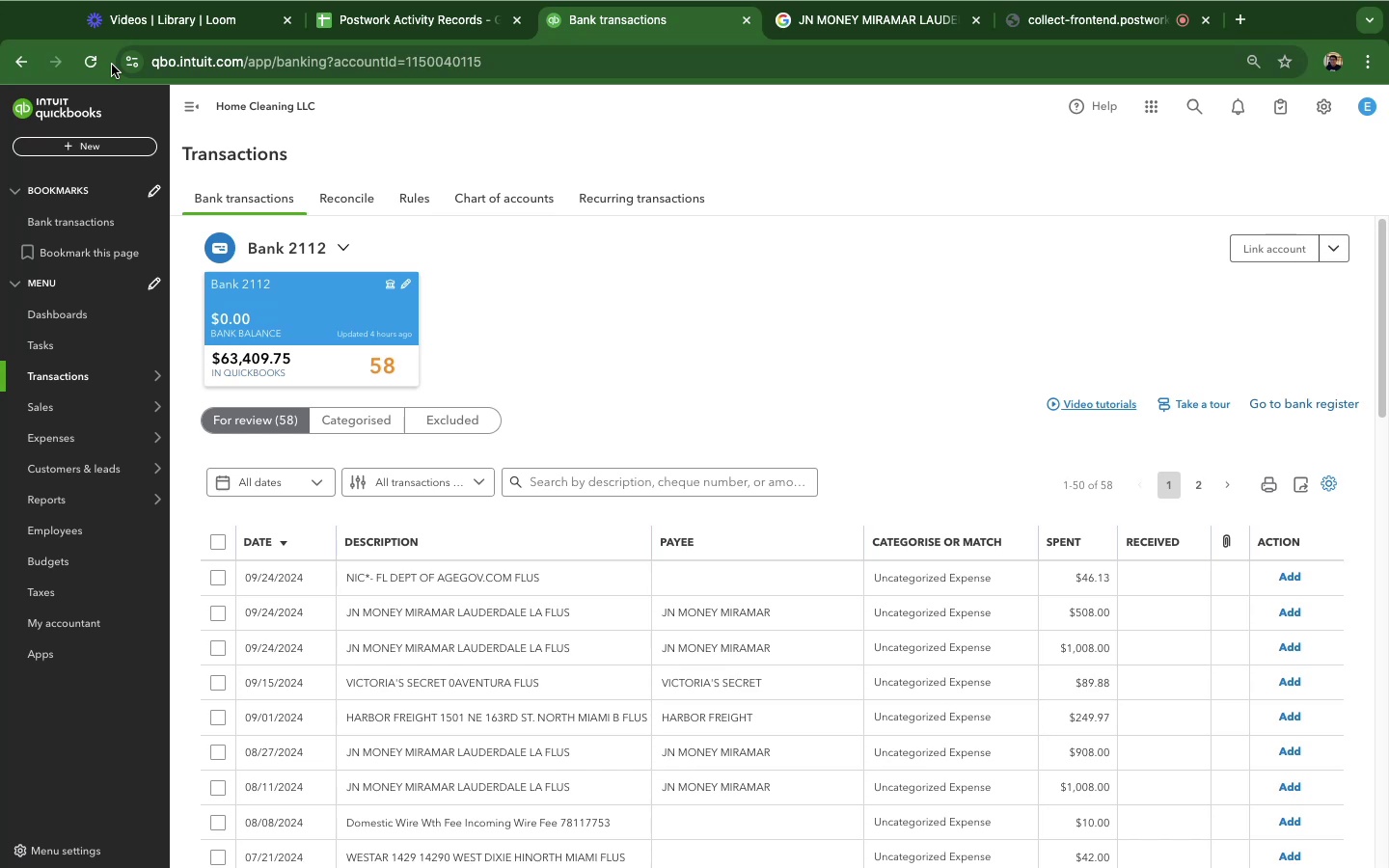 
wait(35.58)
 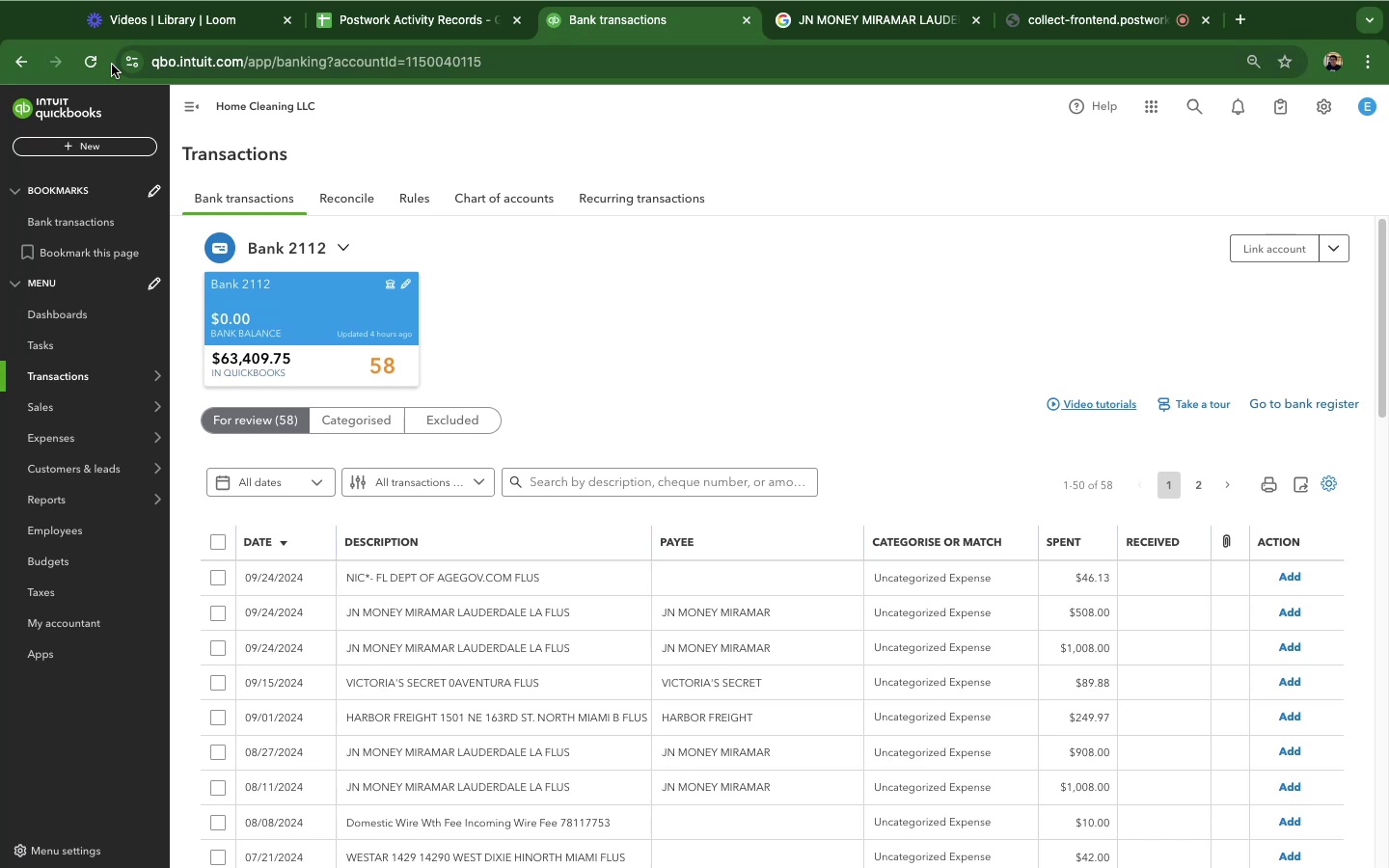 
left_click([513, 576])
 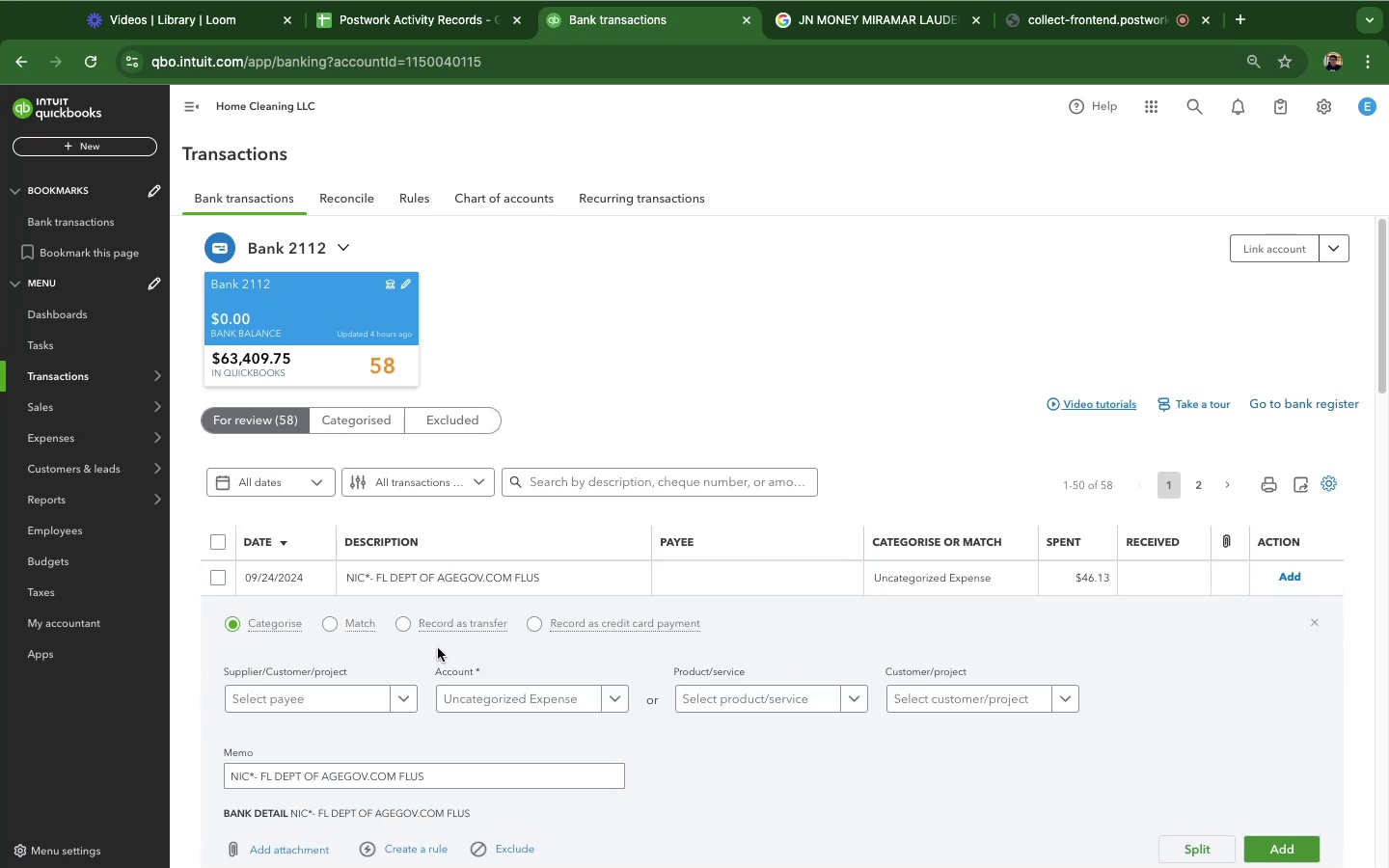 
scroll: coordinate [1032, 559], scroll_direction: down, amount: 22.0
 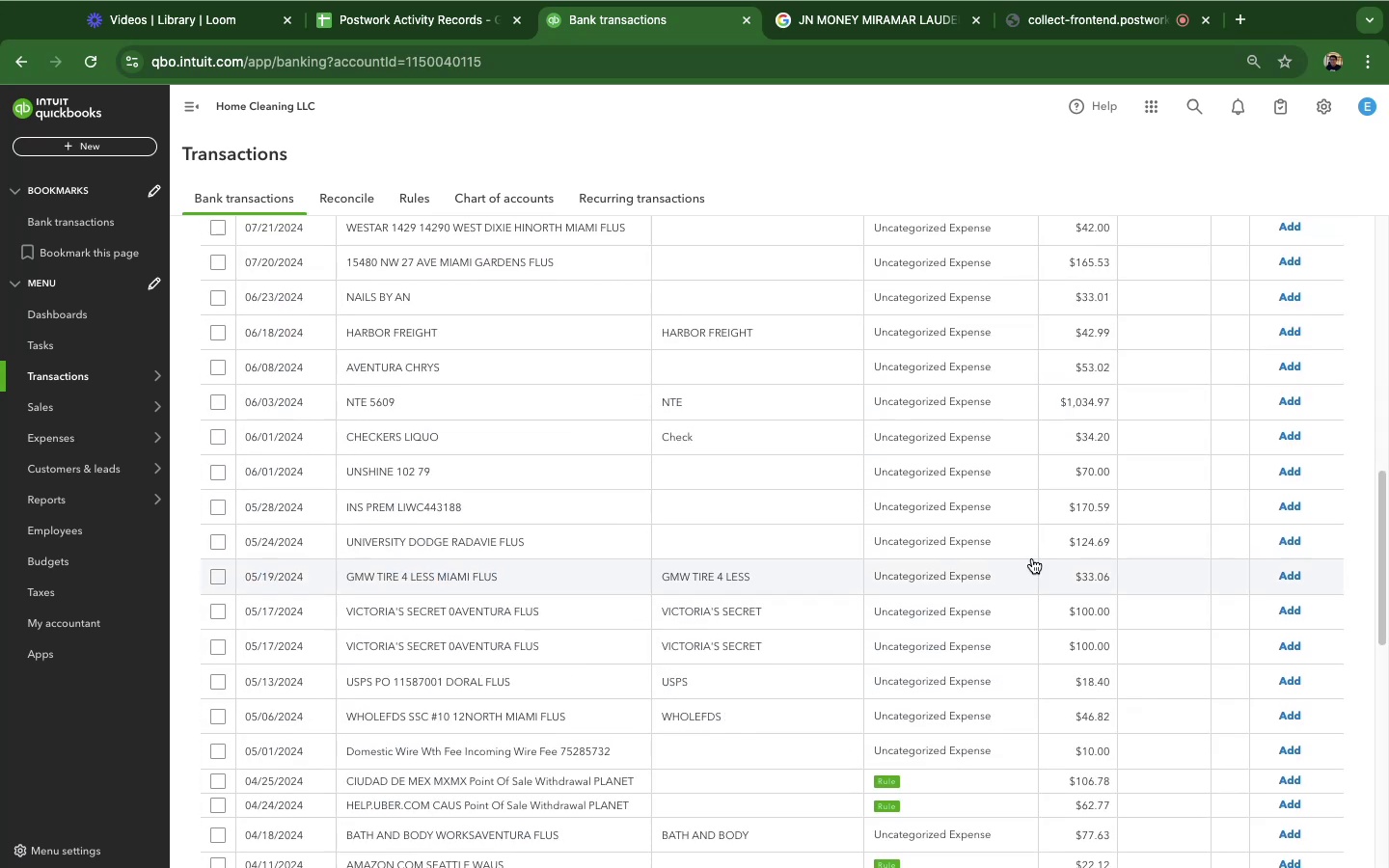 
scroll: coordinate [1032, 558], scroll_direction: up, amount: 13.0
 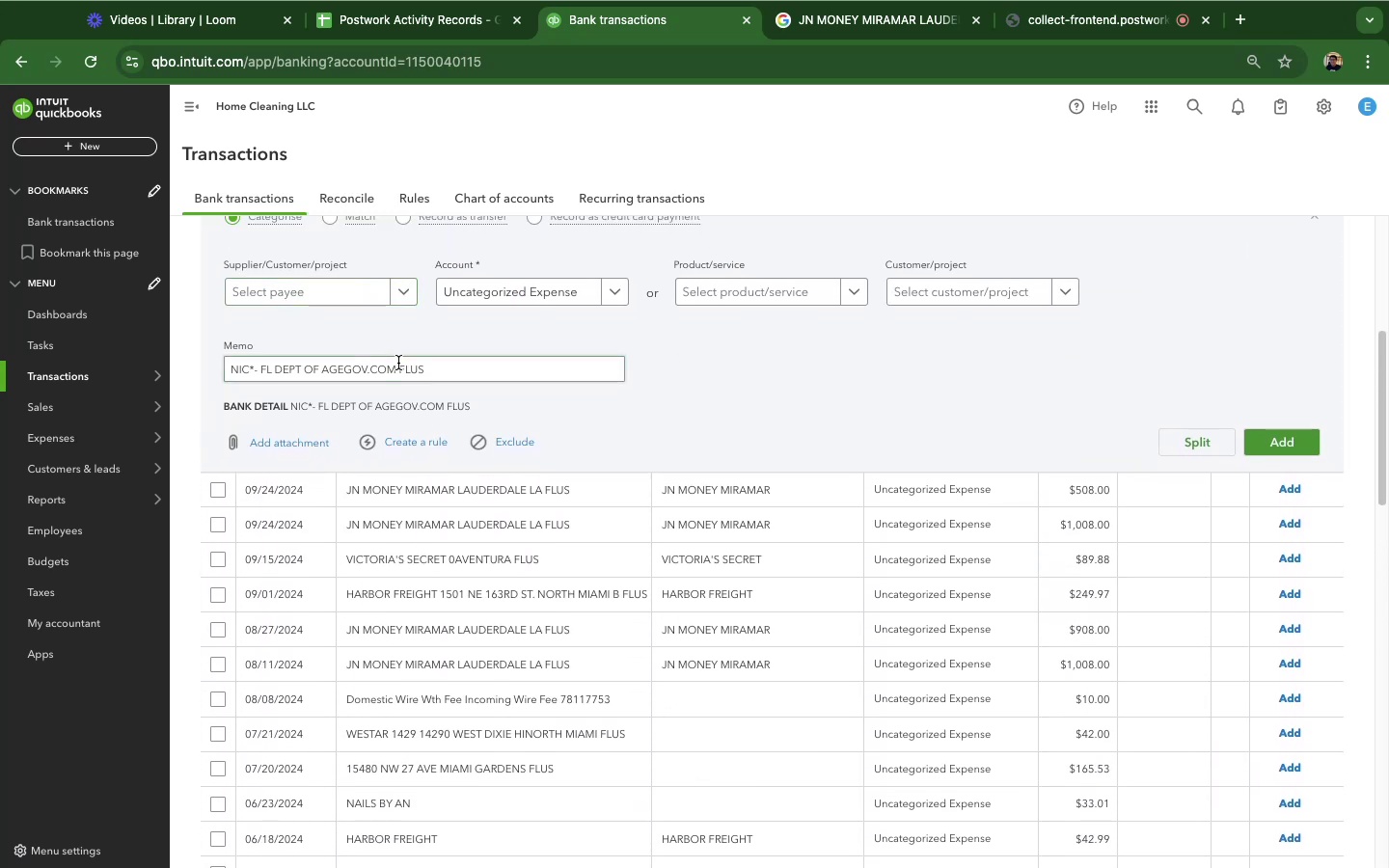 
left_click_drag(start_coordinate=[397, 369], to_coordinate=[206, 373])
 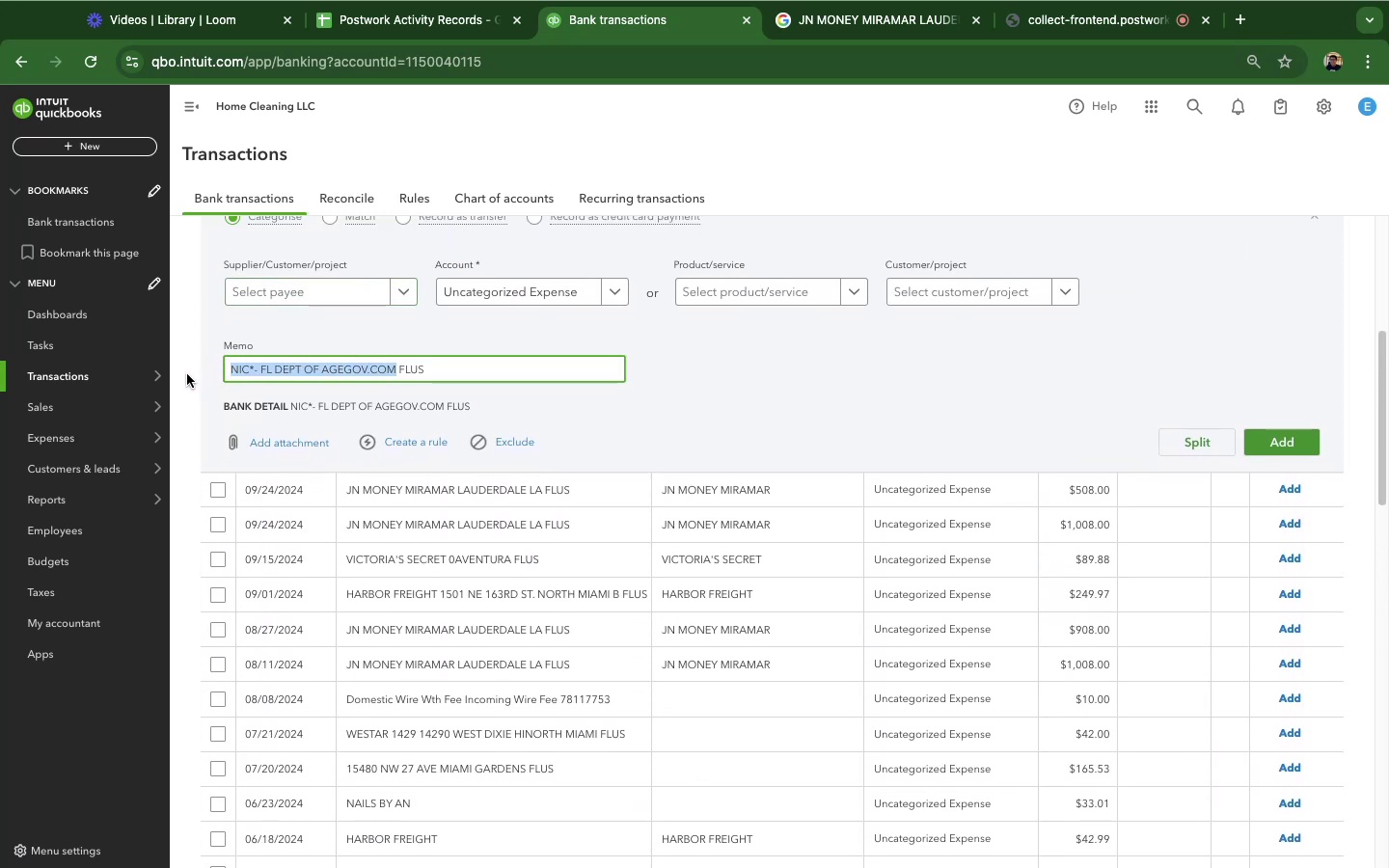 
hold_key(key=C, duration=0.43)
 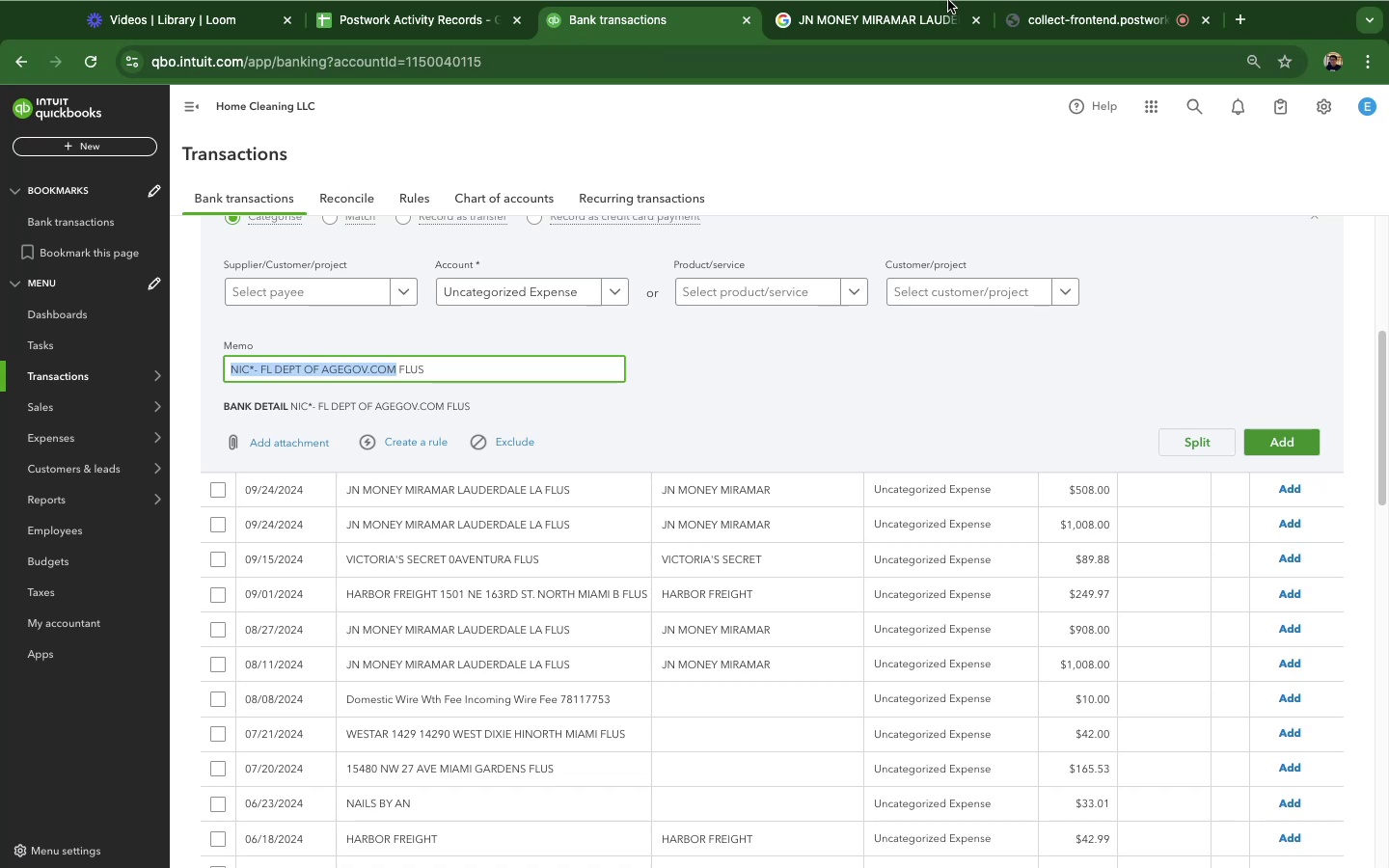 
key(Meta+C)
 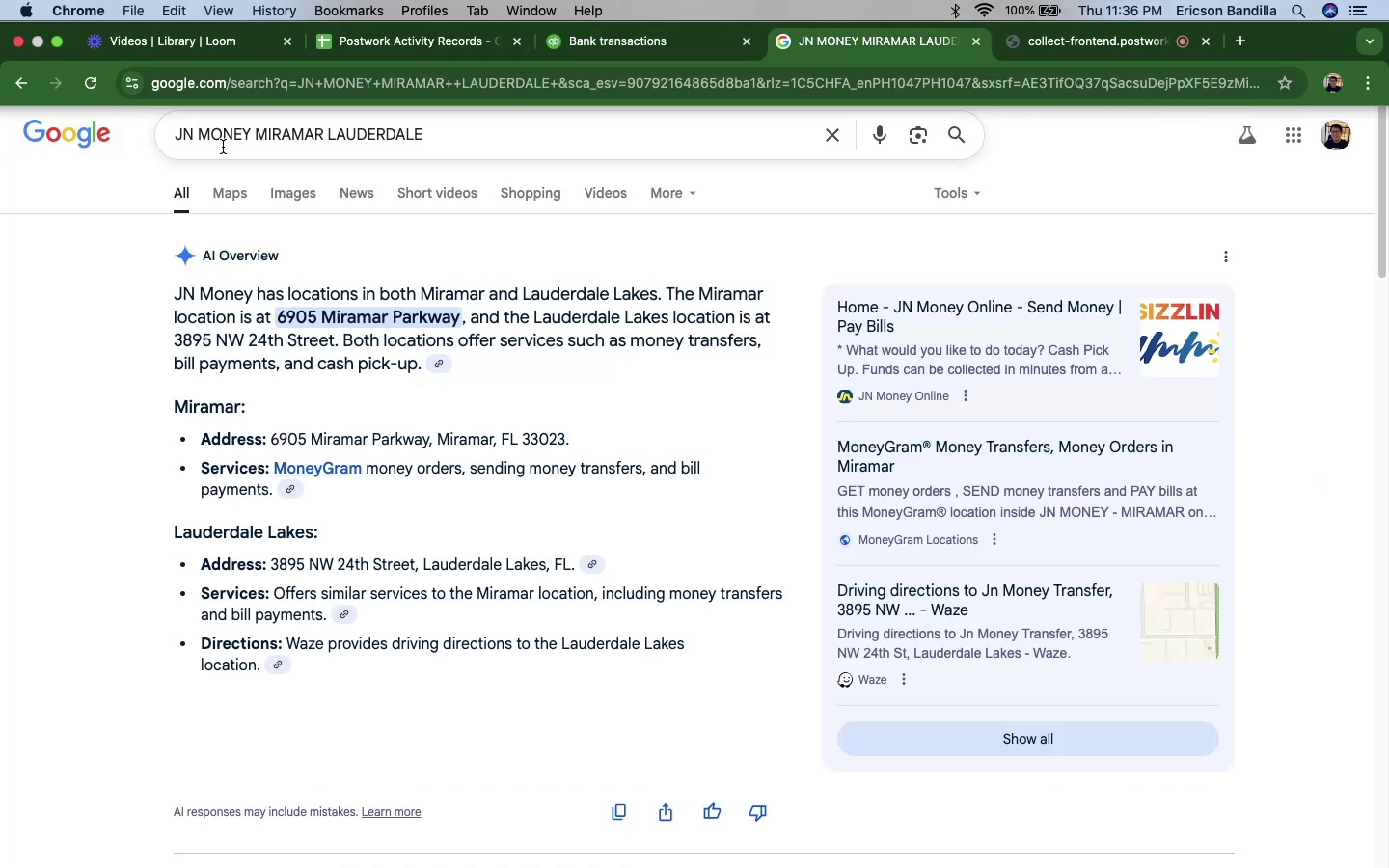 
double_click([223, 147])
 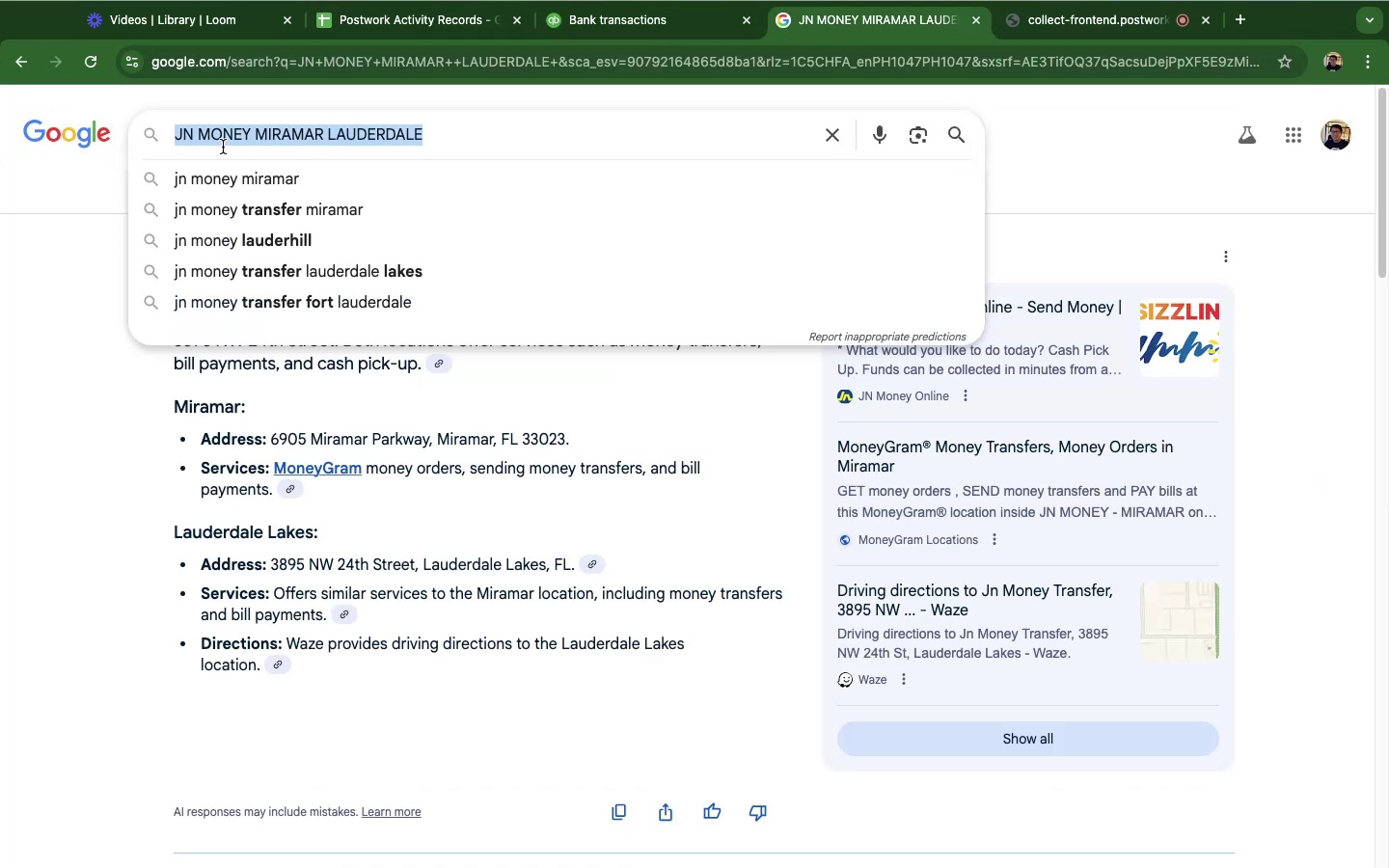 
triple_click([223, 147])
 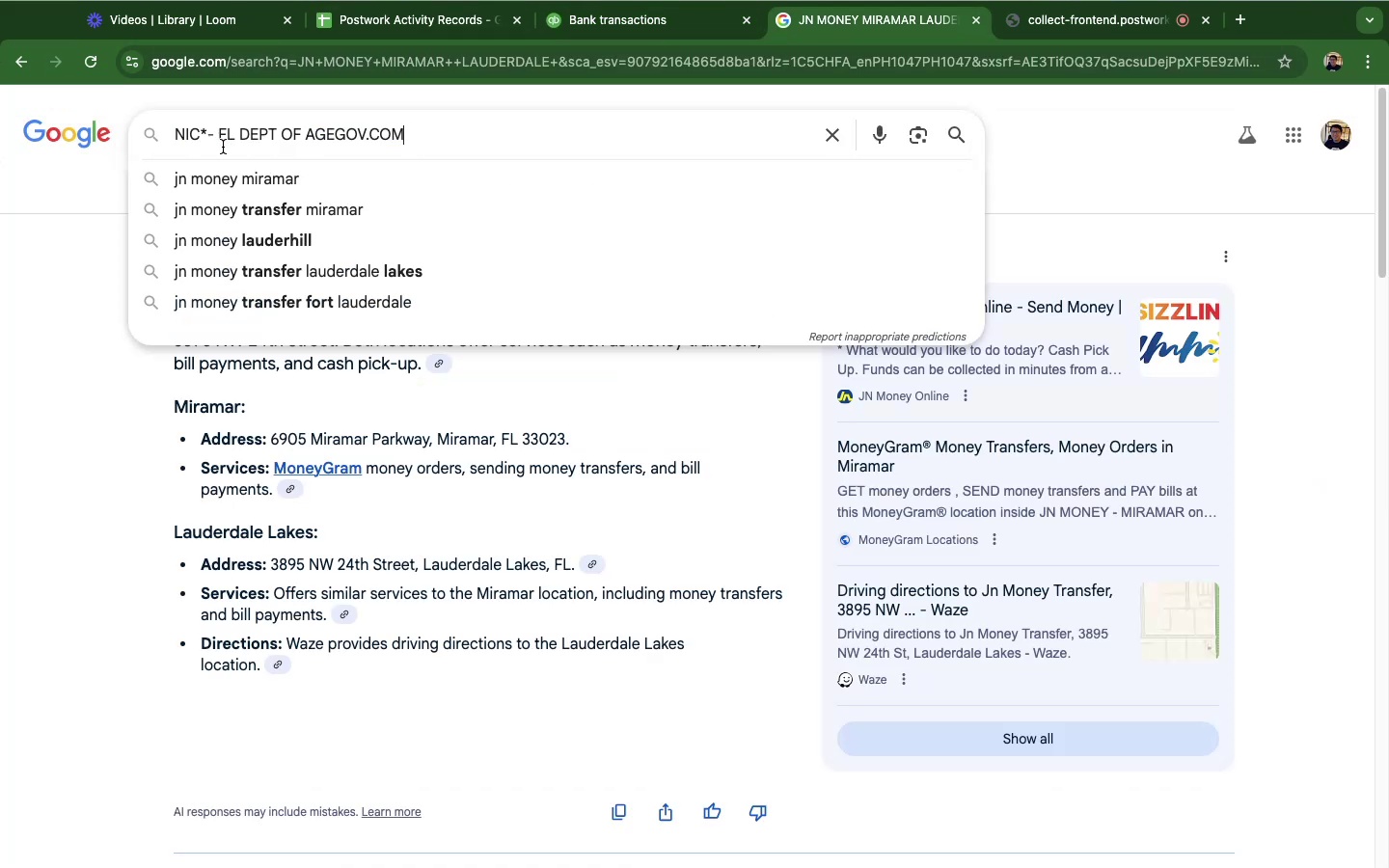 
key(Meta+CommandLeft)
 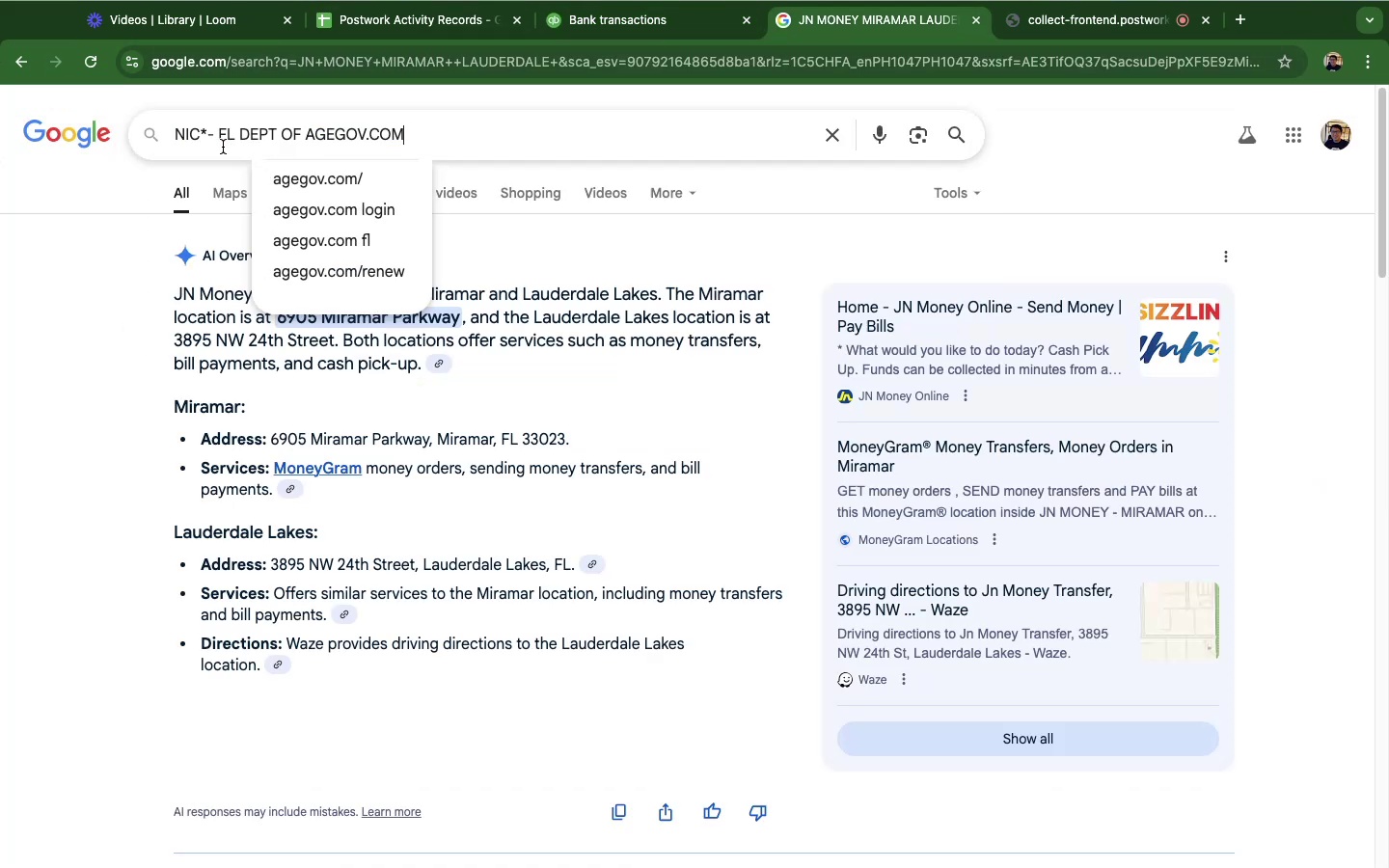 
key(Meta+V)
 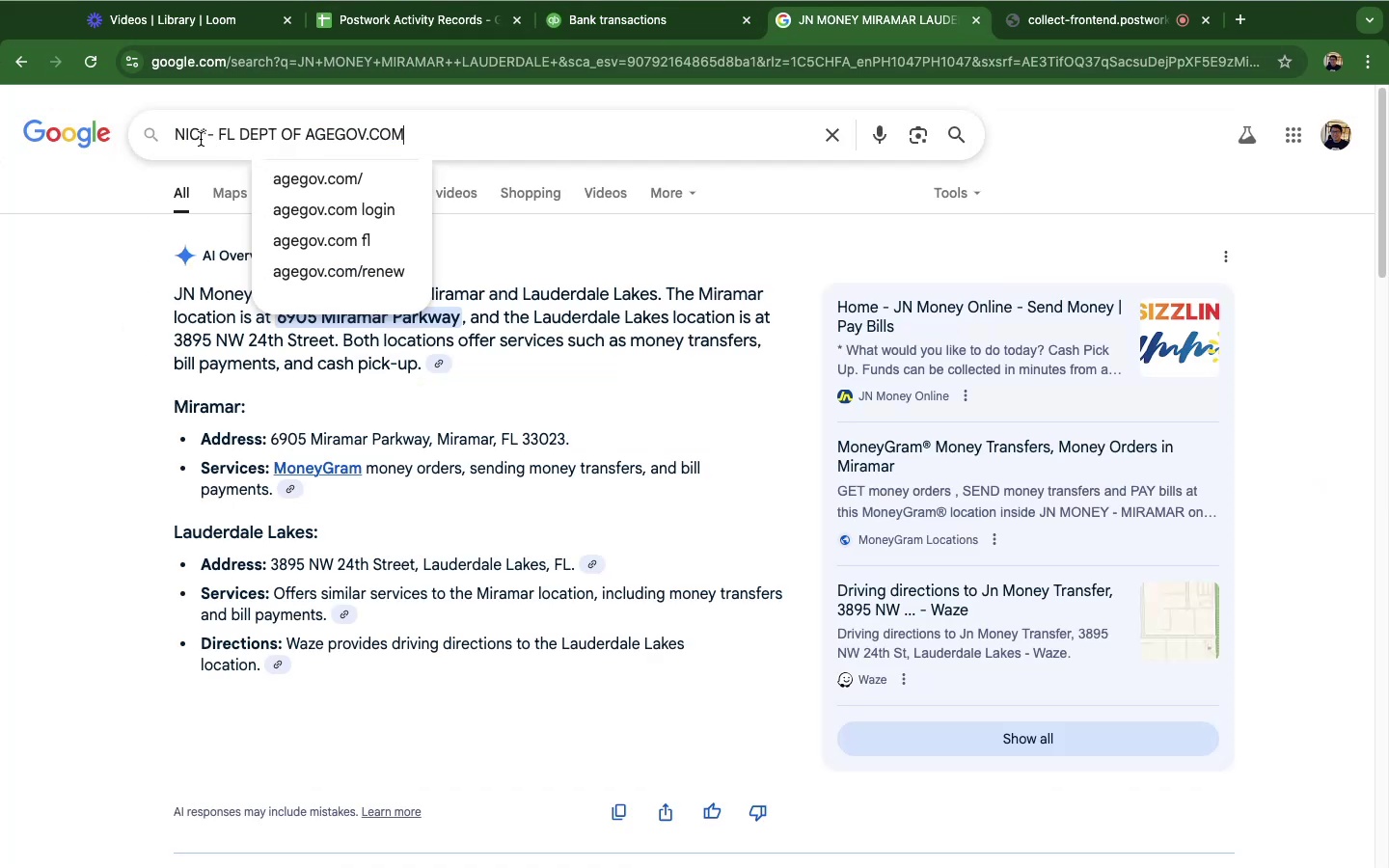 
key(Enter)
 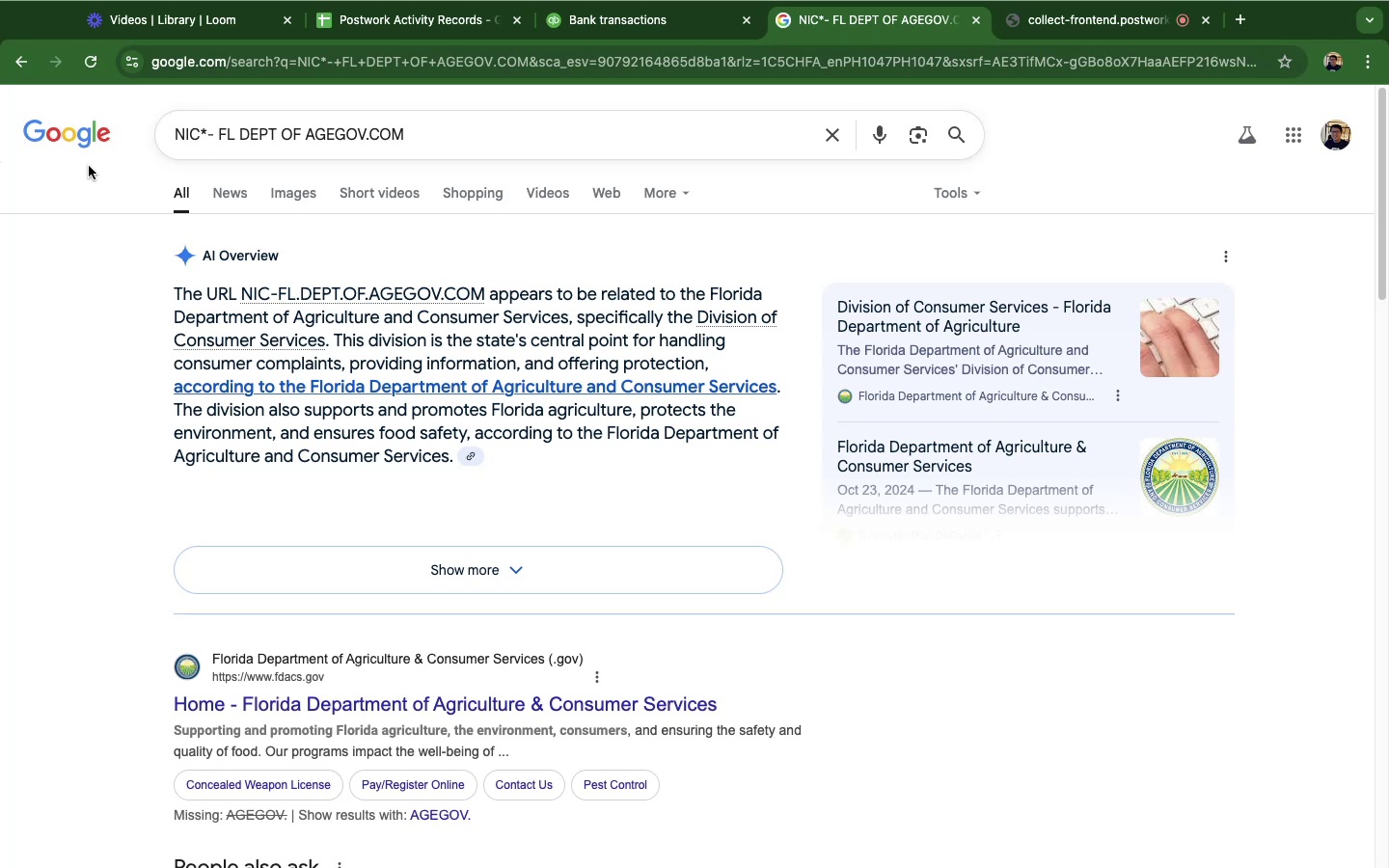 
wait(19.2)
 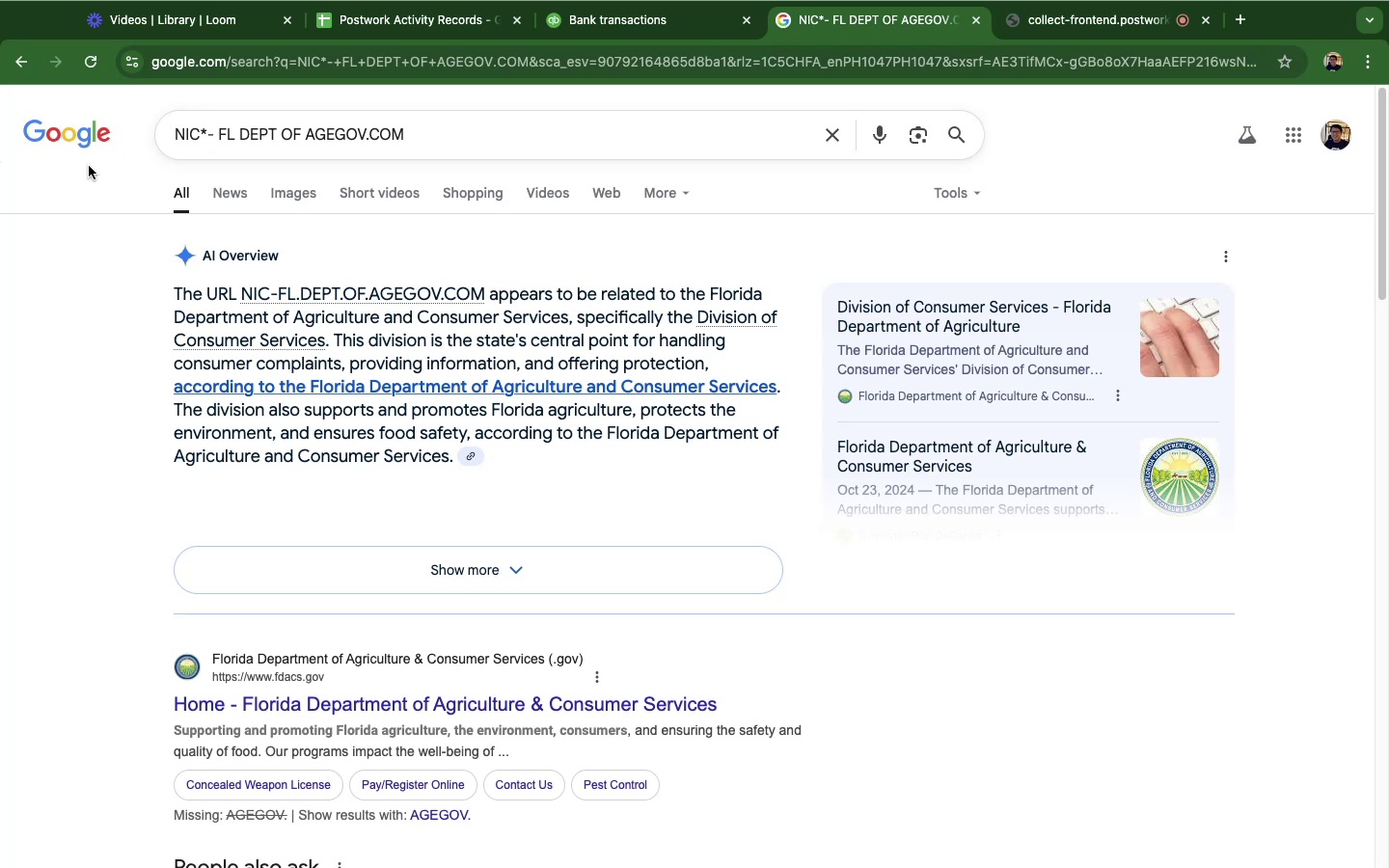 
left_click([595, 20])
 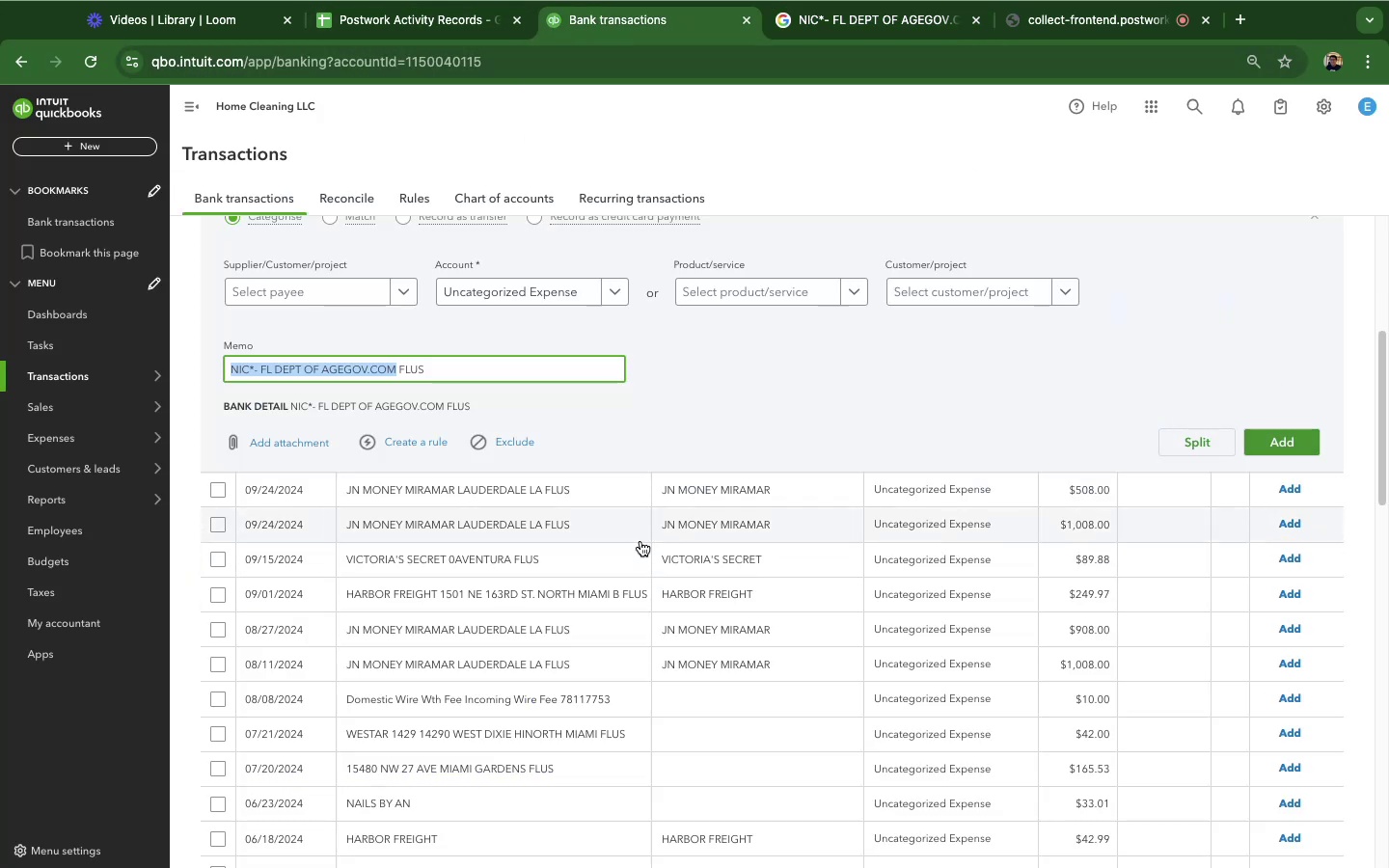 
wait(9.48)
 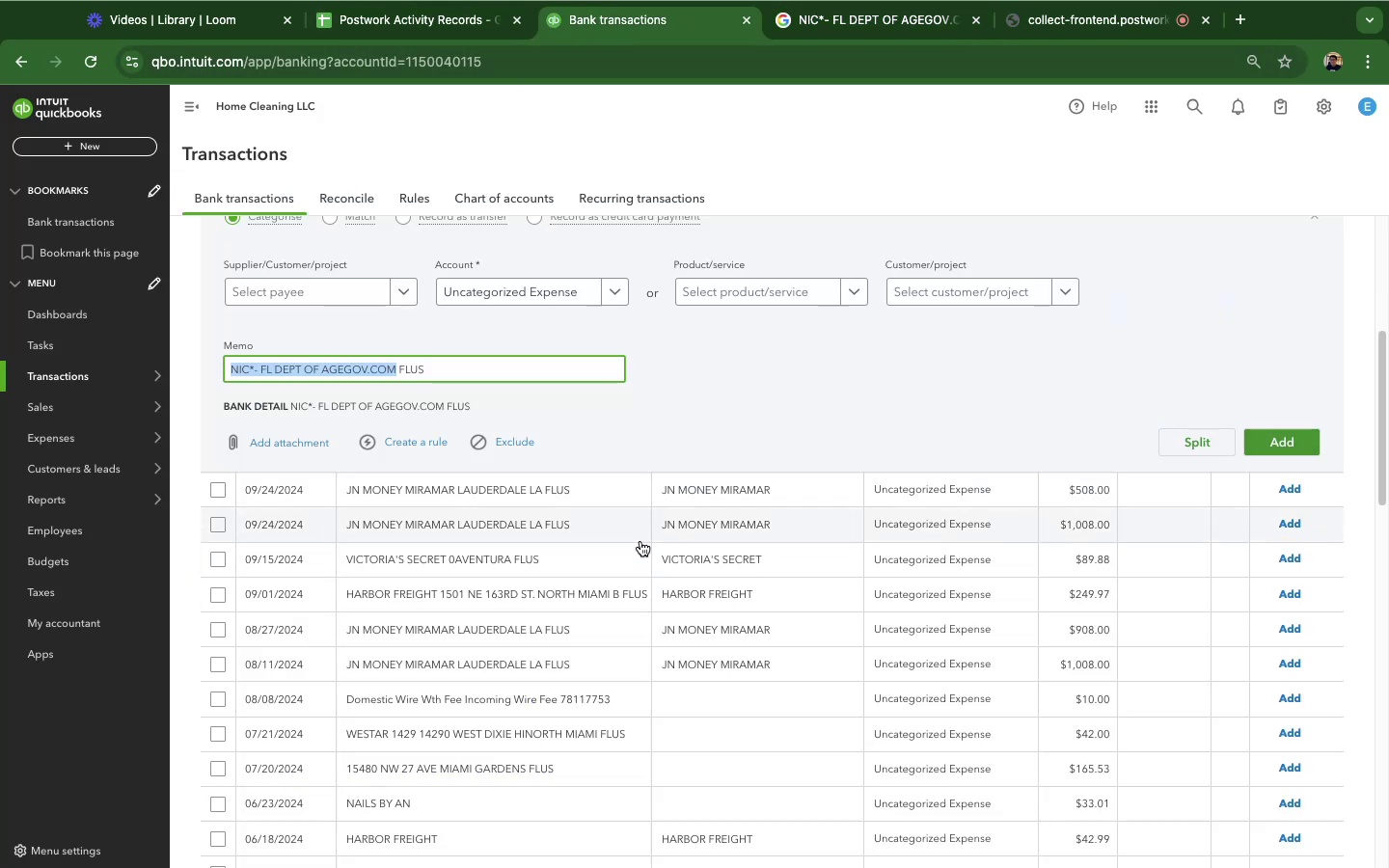 
left_click([830, 22])
 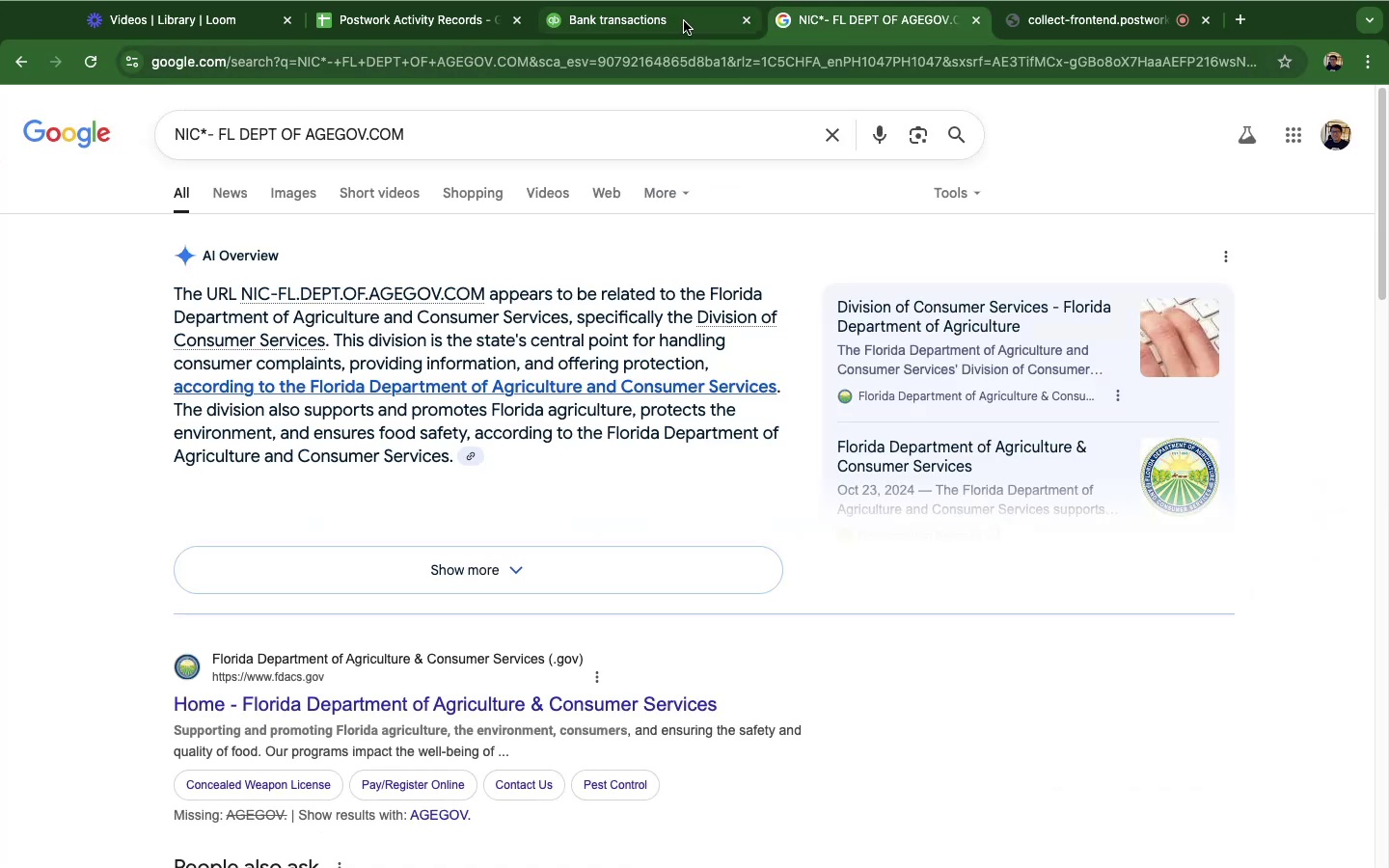 
left_click([684, 21])
 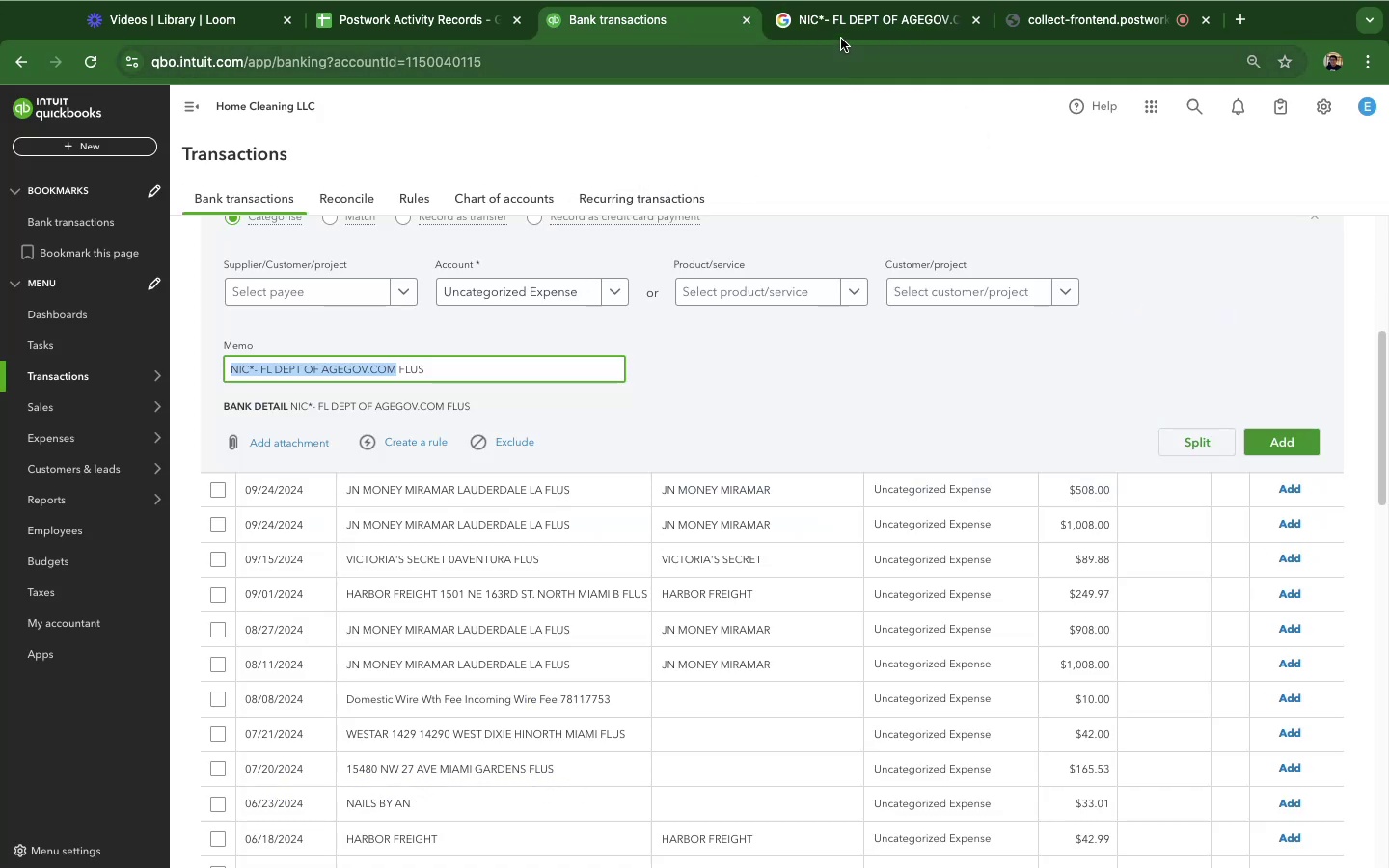 
left_click([841, 37])
 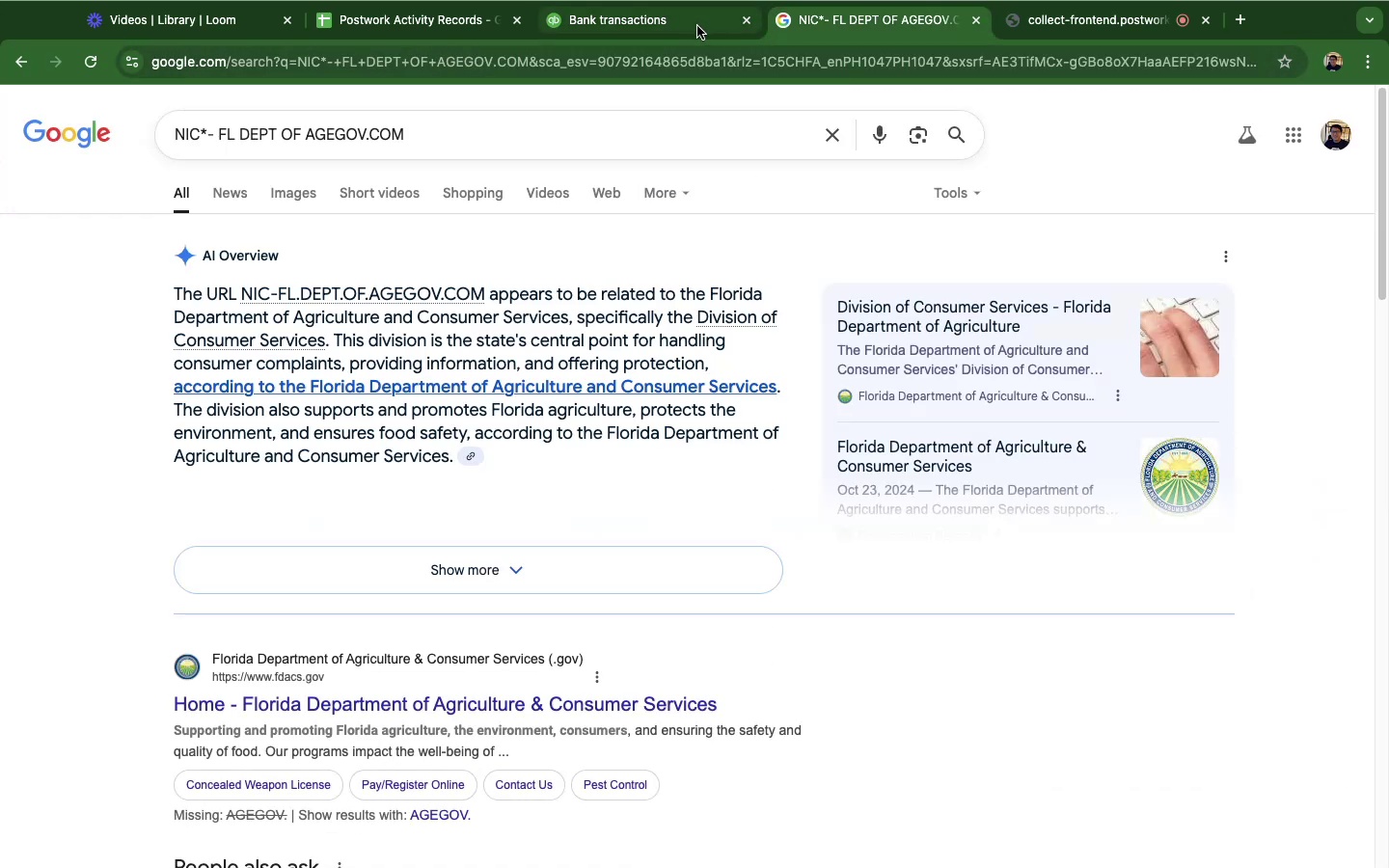 
left_click([697, 26])
 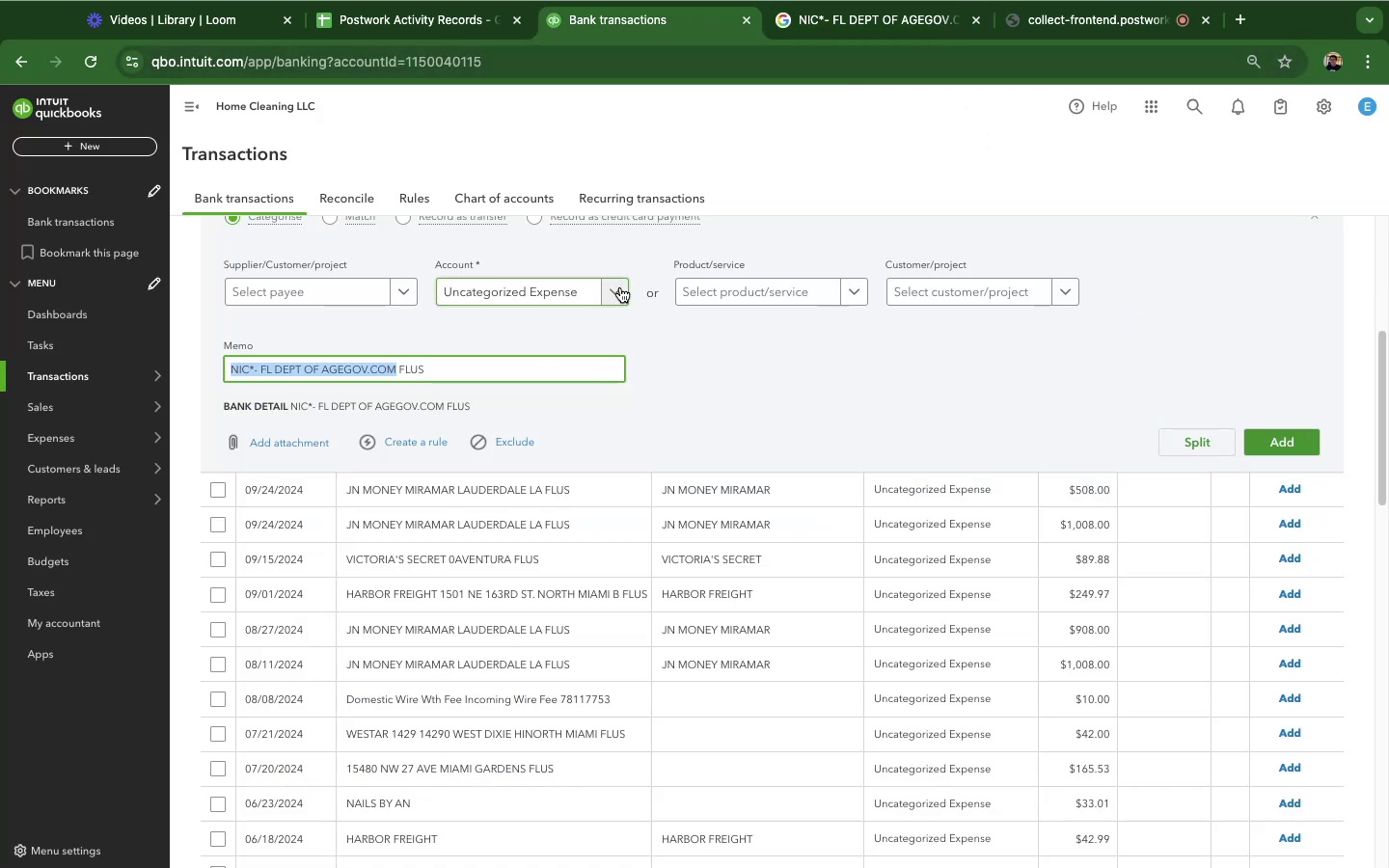 
left_click([620, 287])
 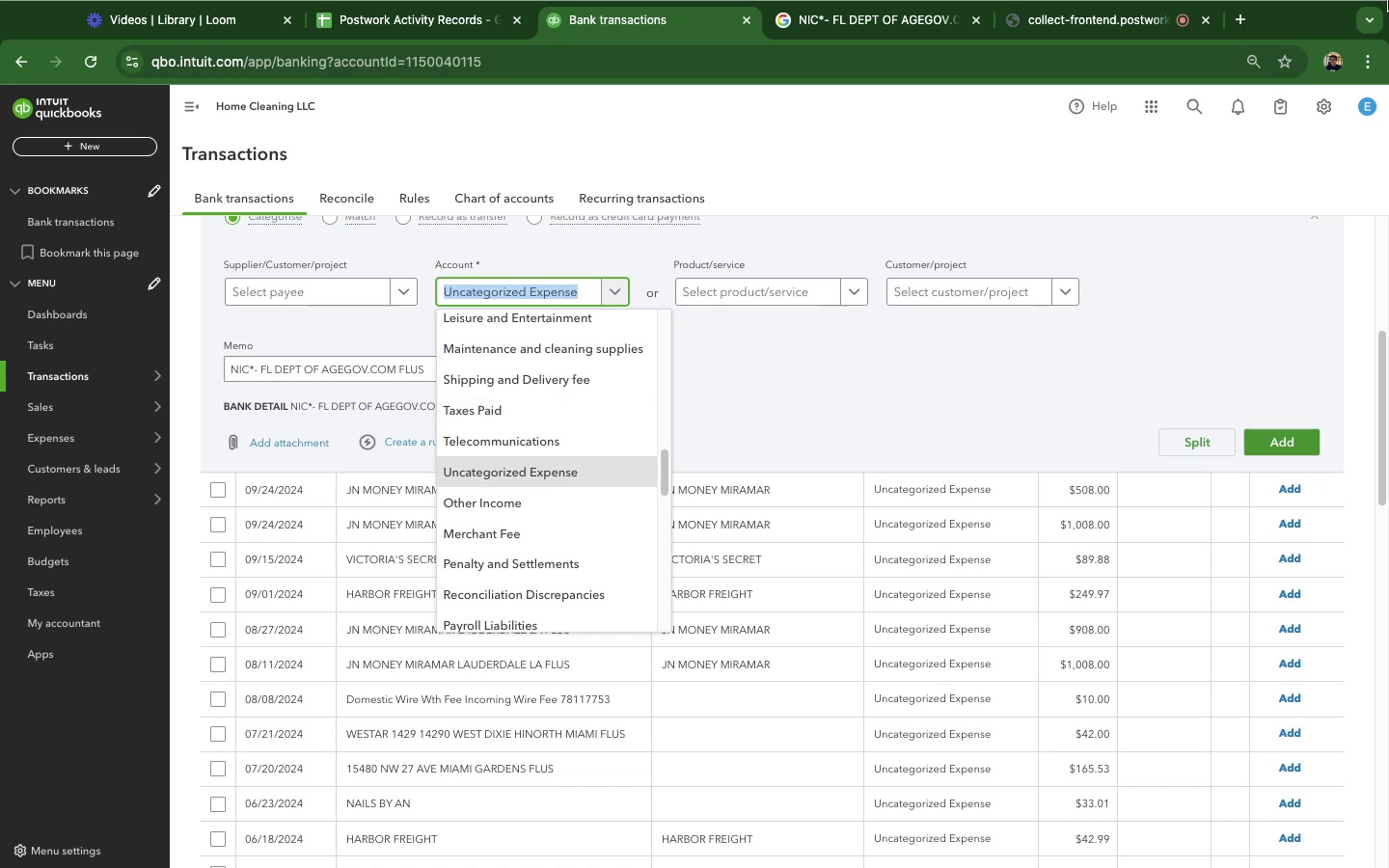 
wait(16.75)
 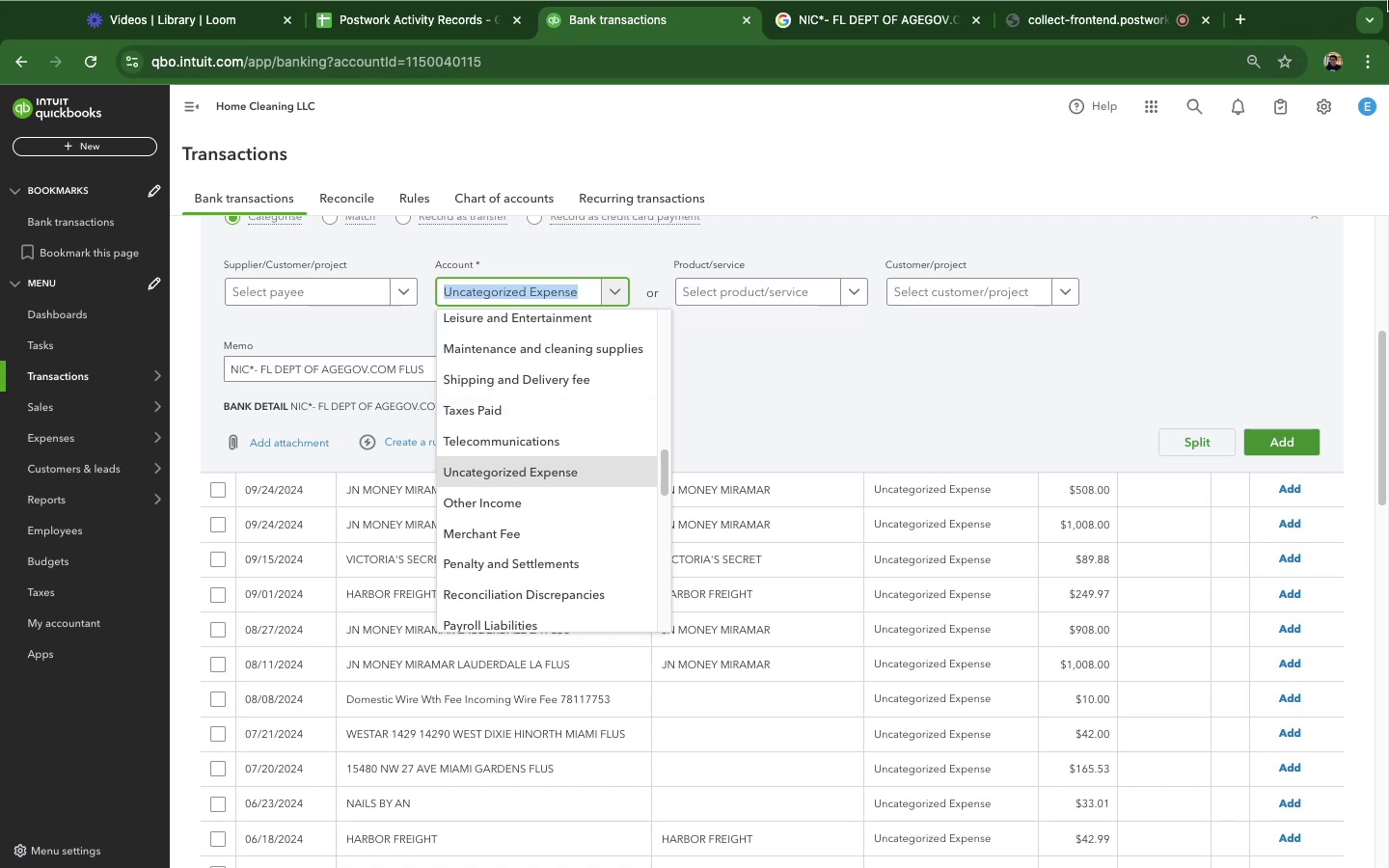 
scroll: coordinate [584, 551], scroll_direction: down, amount: 22.0
 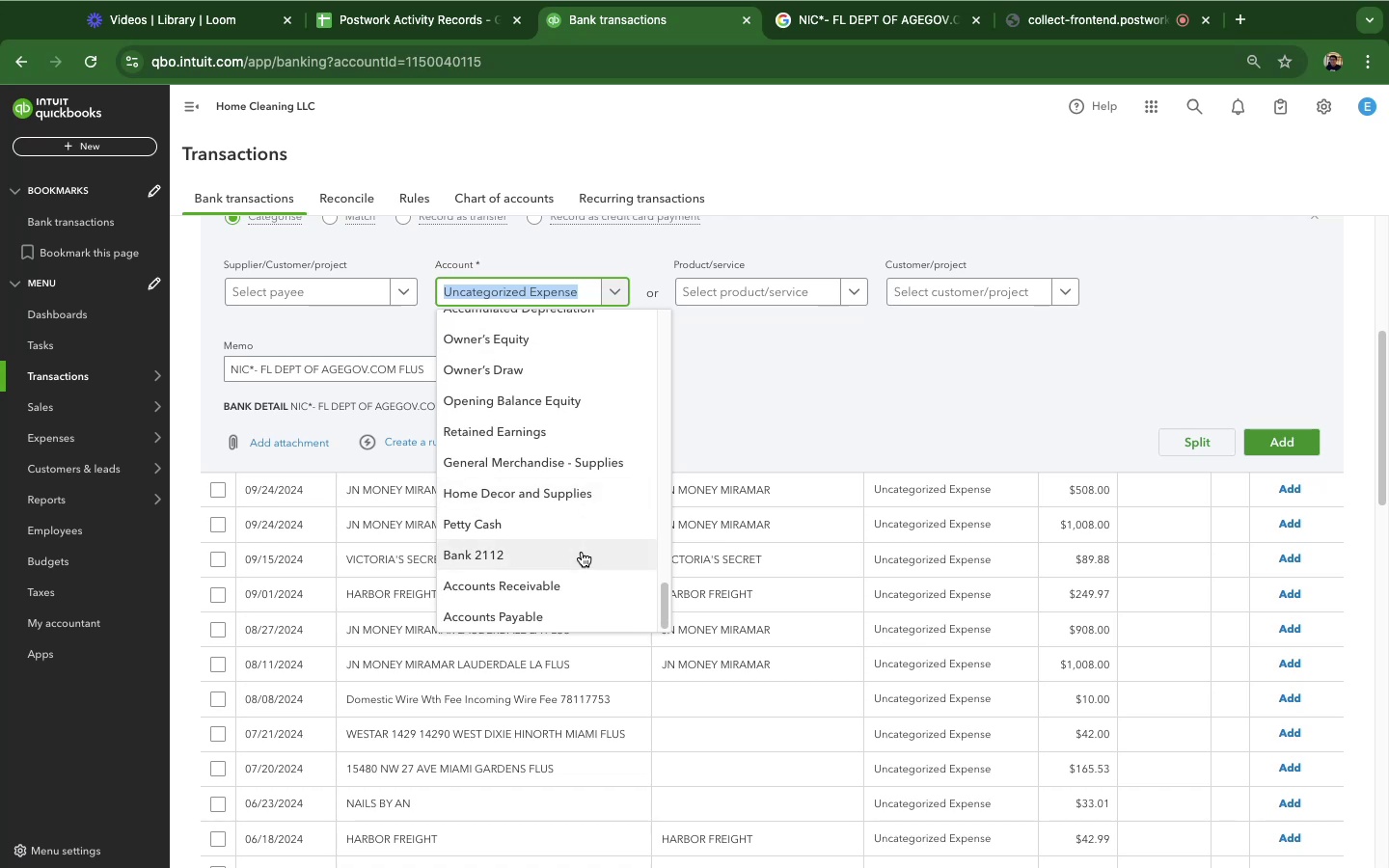 
scroll: coordinate [563, 509], scroll_direction: up, amount: 32.0
 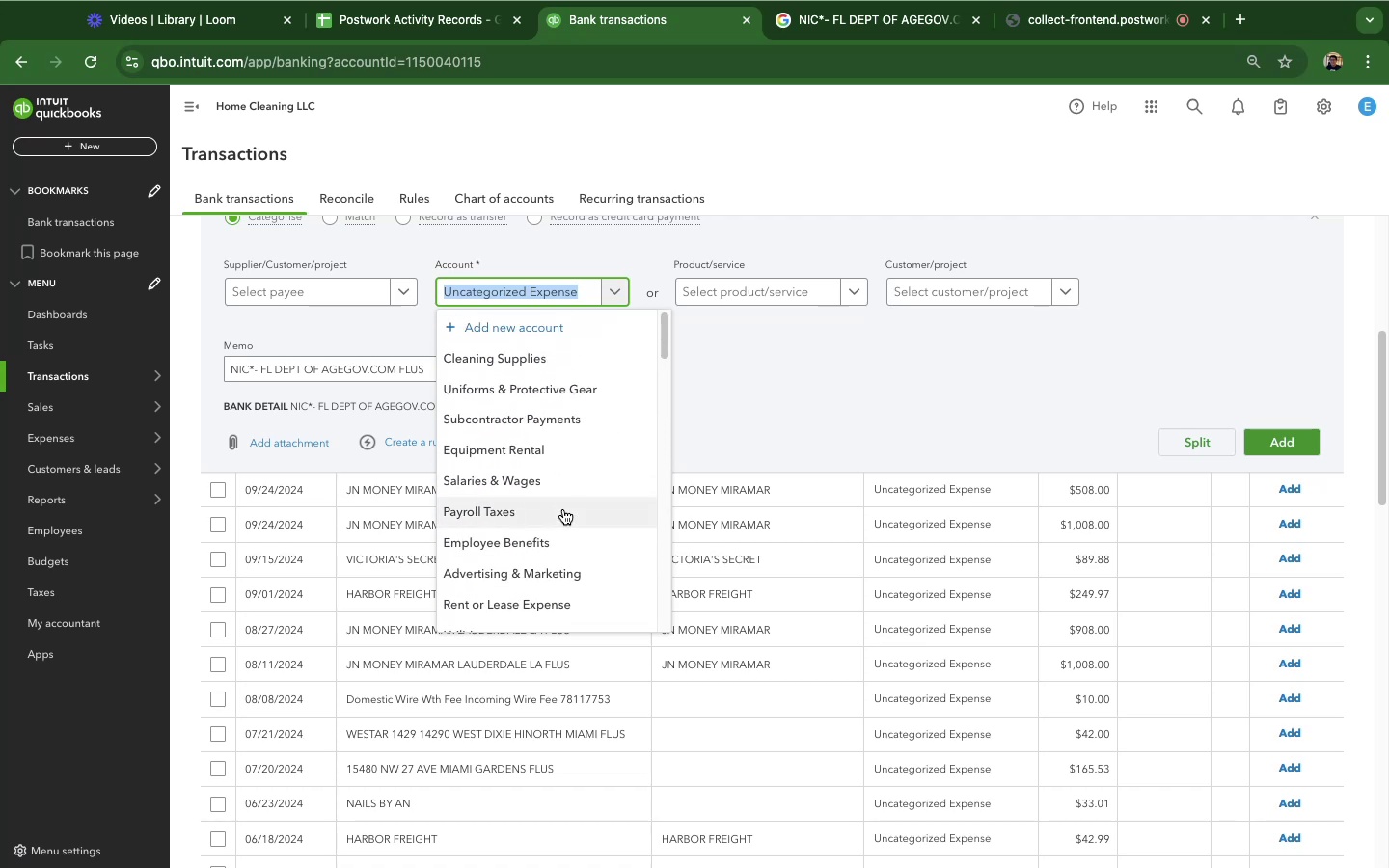 
scroll: coordinate [563, 509], scroll_direction: up, amount: 1.0
 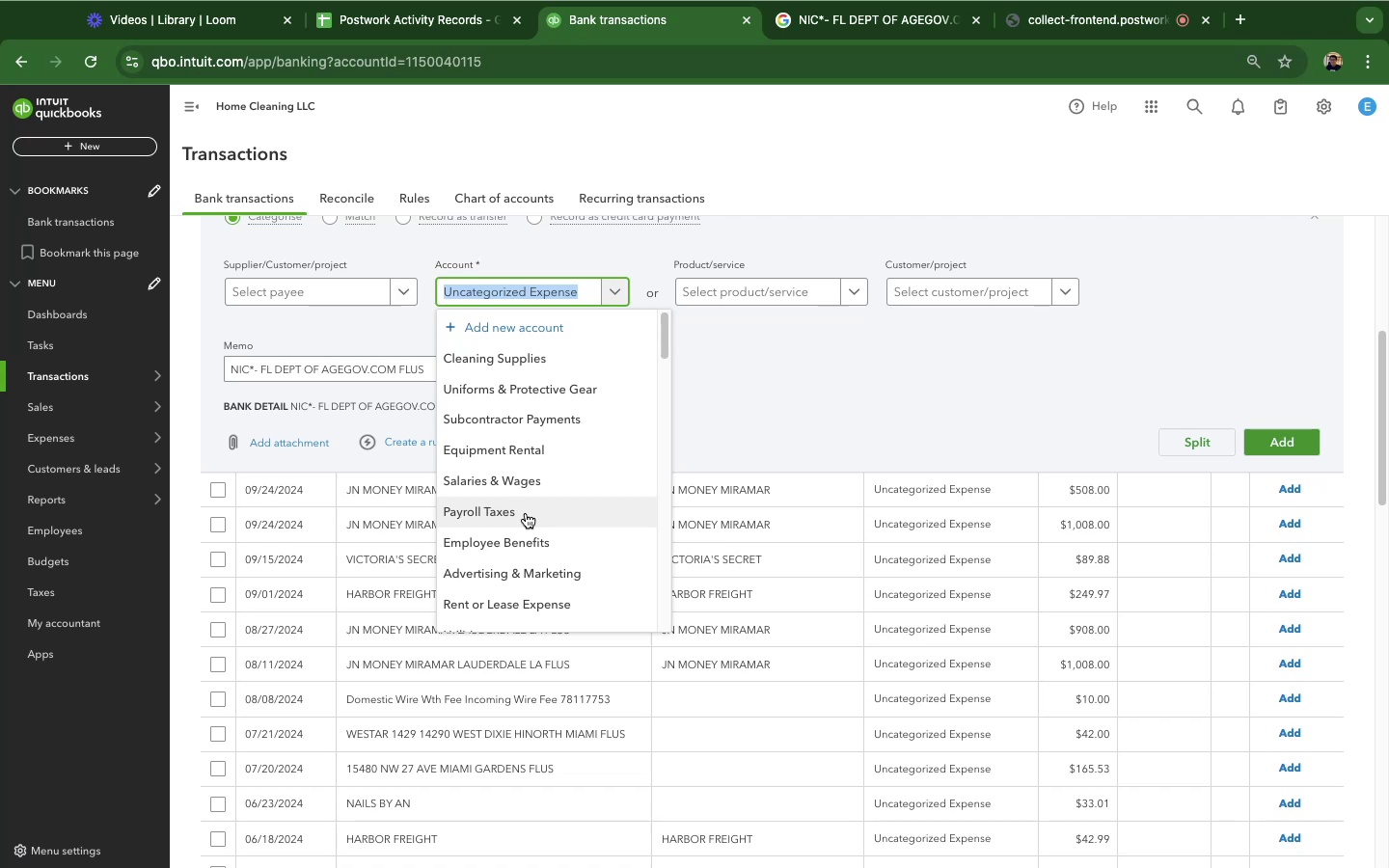 
wait(19.41)
 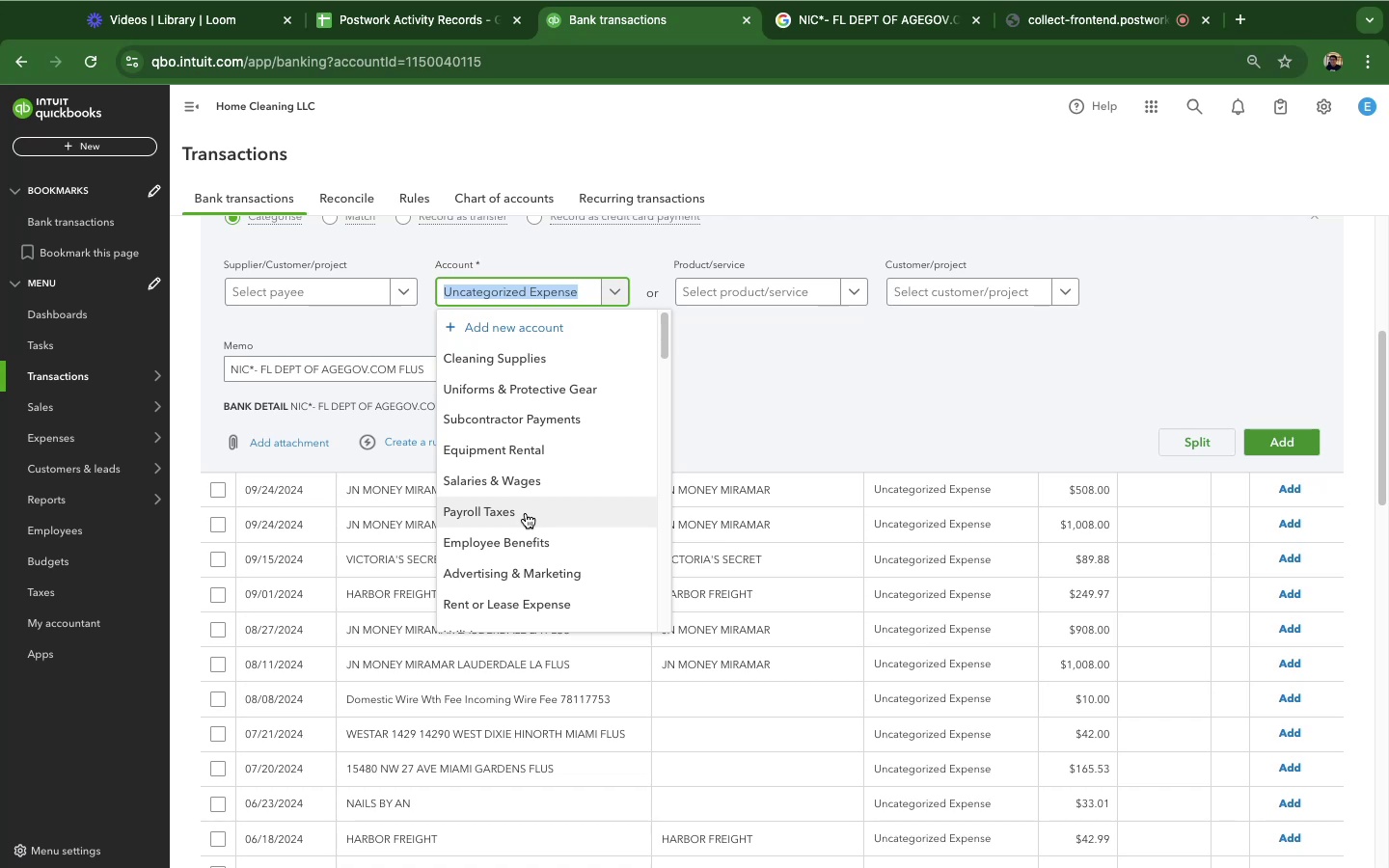 
left_click([595, 33])
 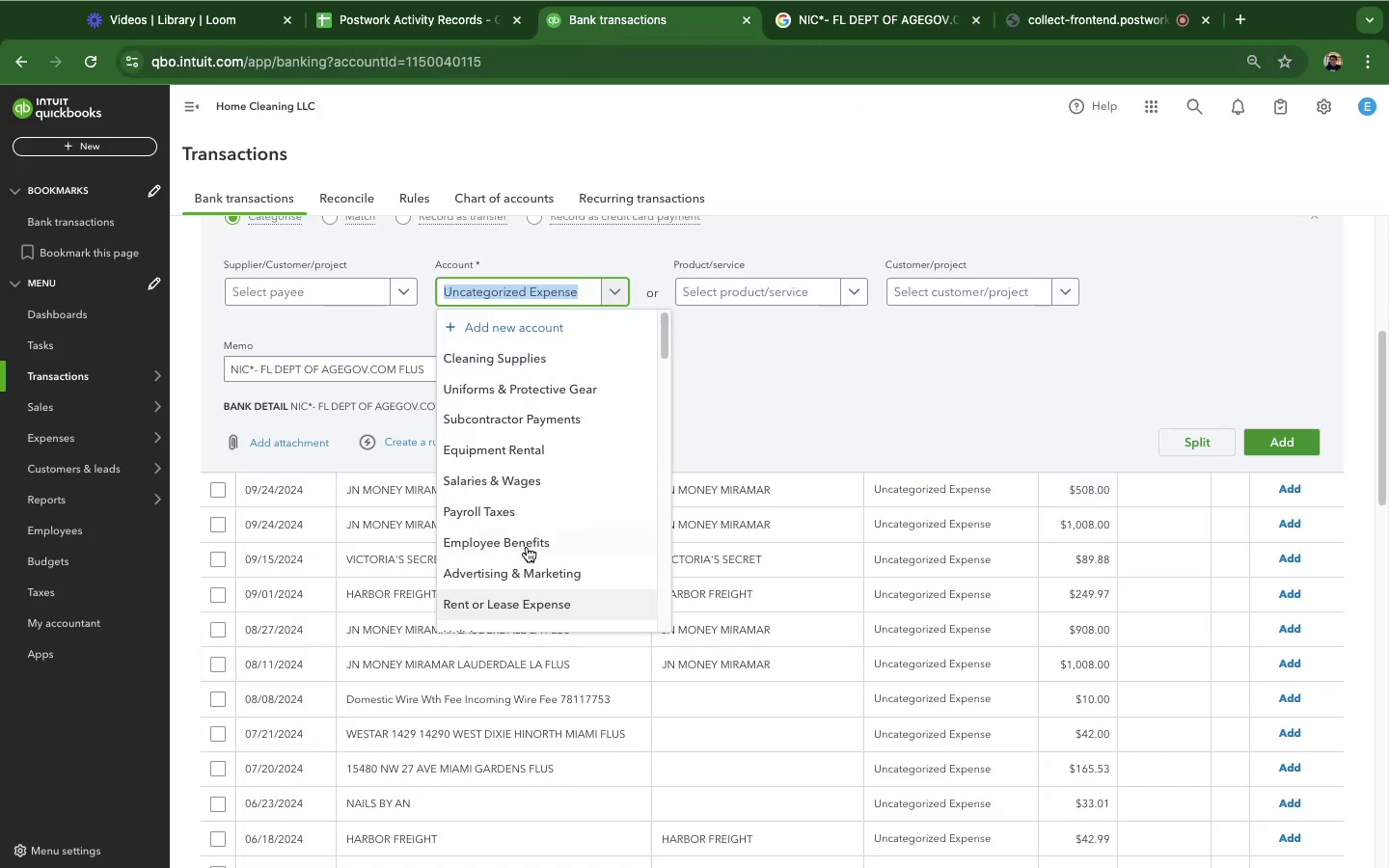 
scroll: coordinate [529, 523], scroll_direction: down, amount: 15.0
 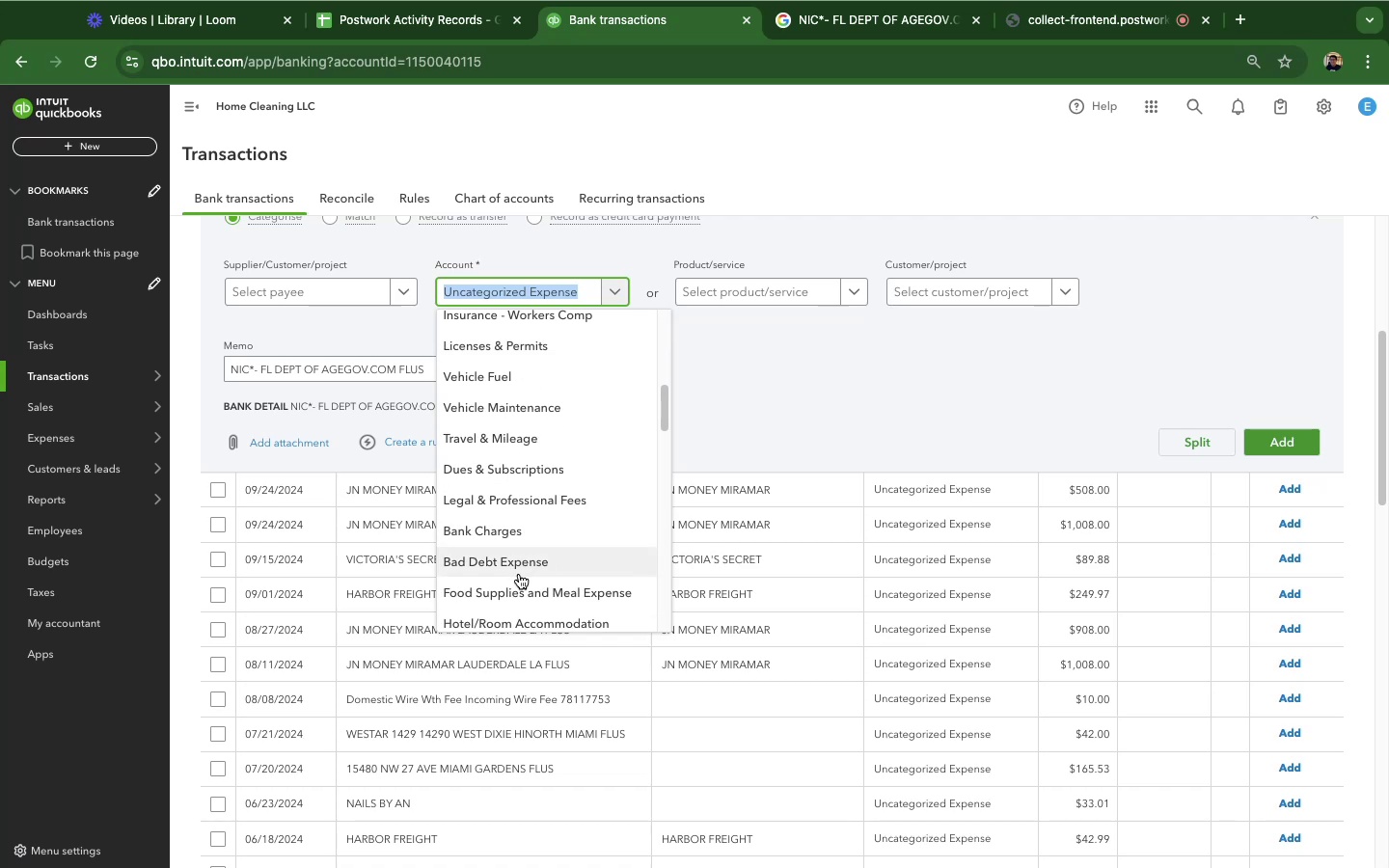 
scroll: coordinate [928, 546], scroll_direction: up, amount: 14.0
 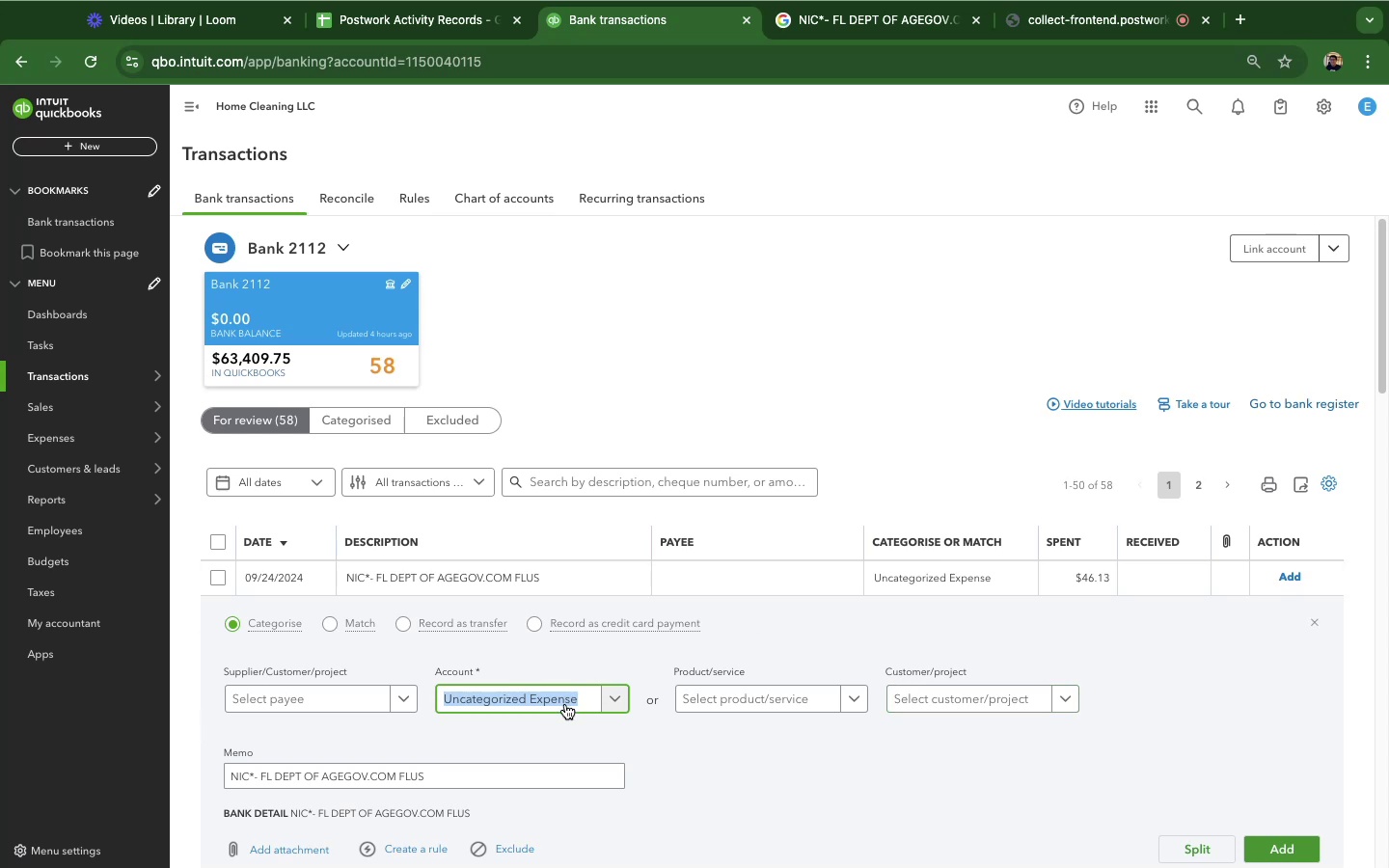 
mouse_move([613, 684])
 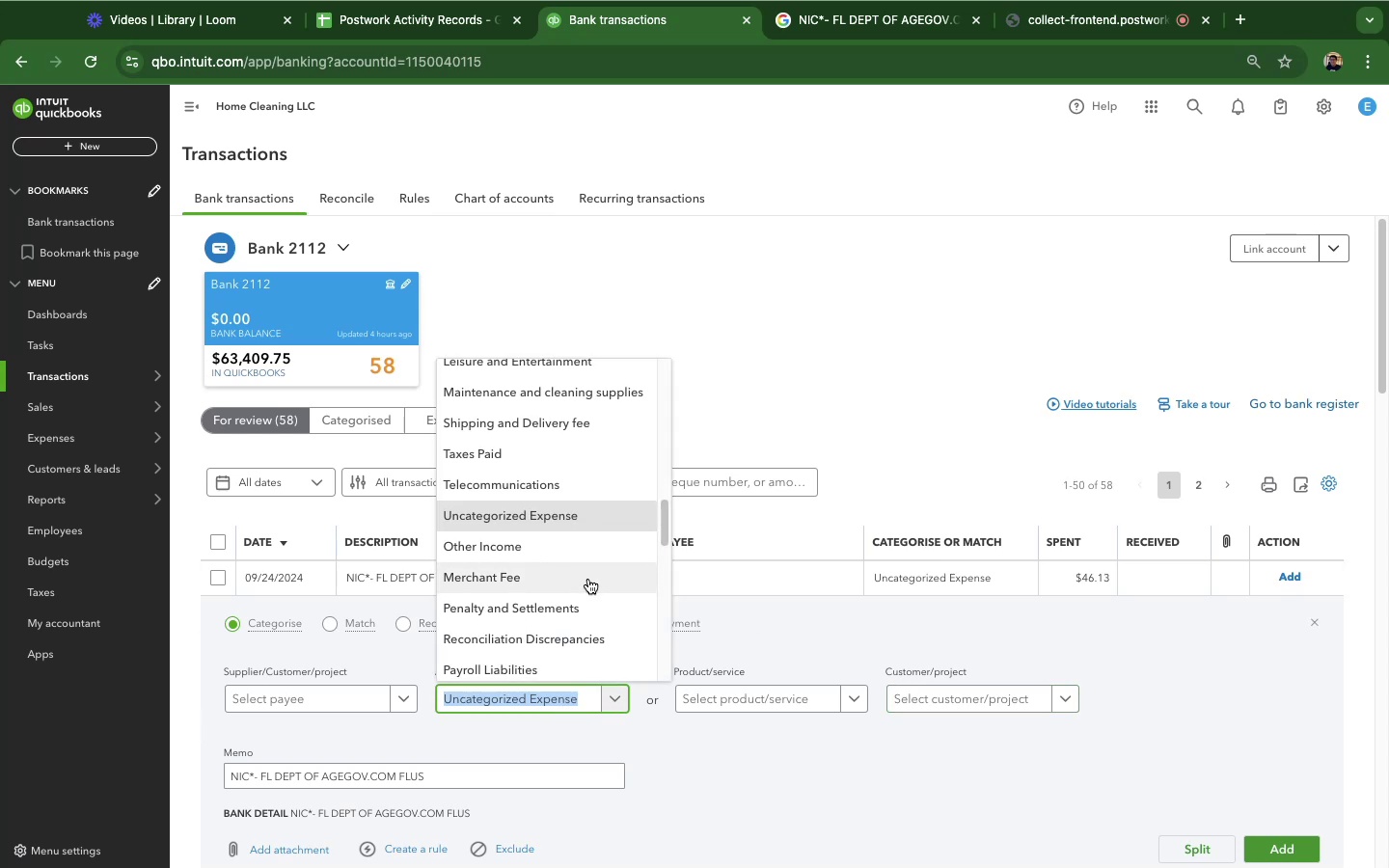 
scroll: coordinate [593, 573], scroll_direction: down, amount: 13.0
 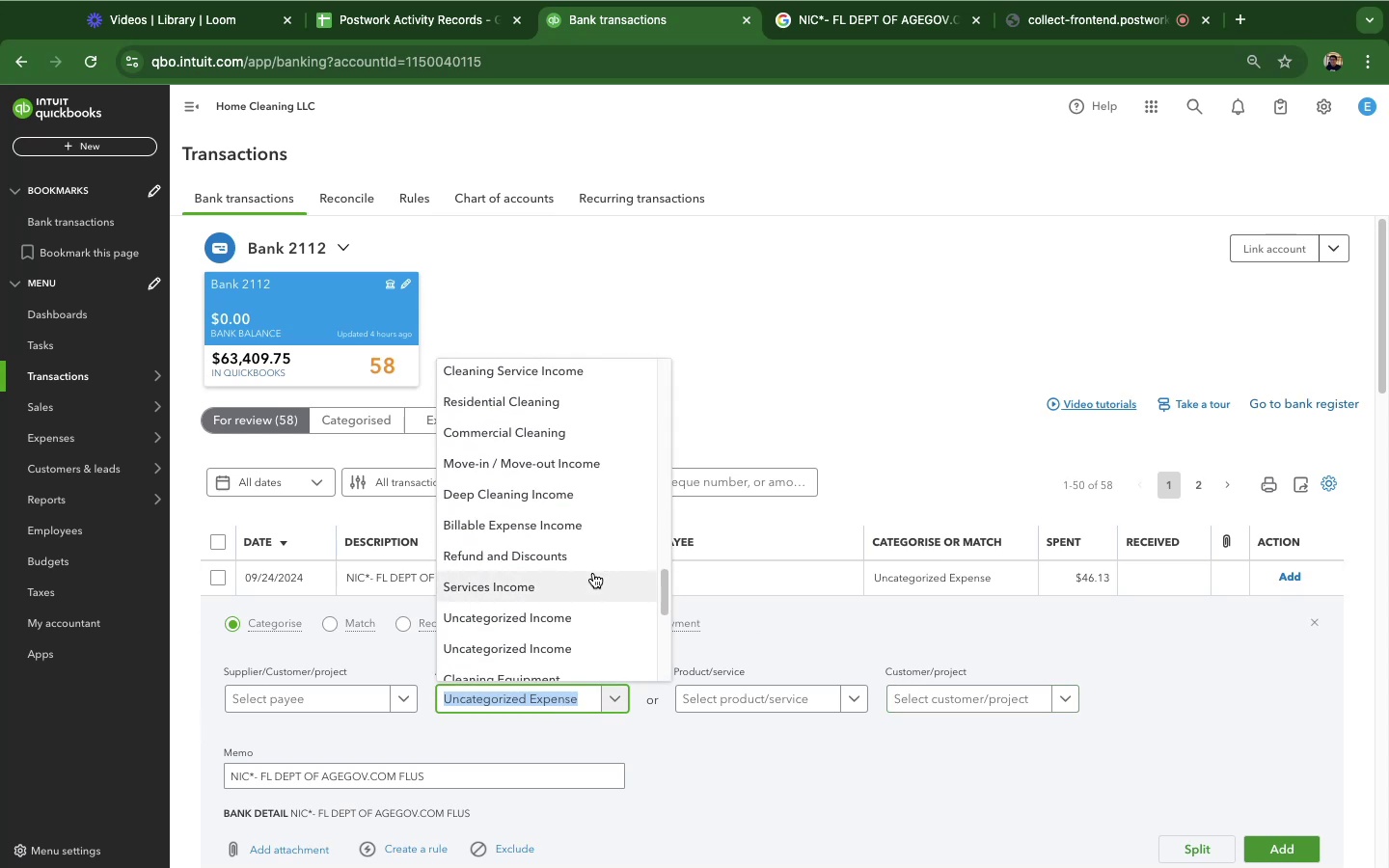 
wait(6.0)
 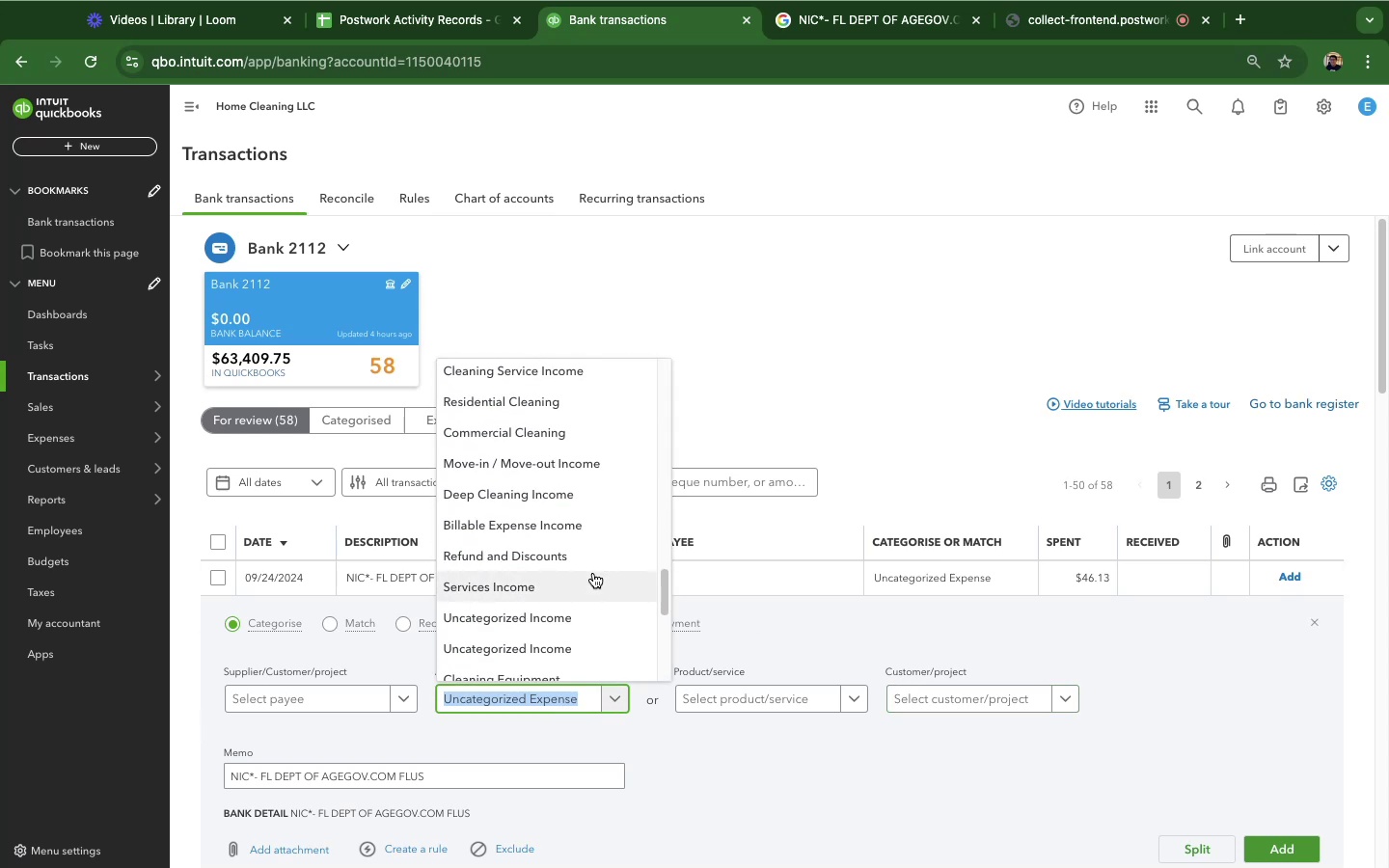 
scroll: coordinate [593, 573], scroll_direction: down, amount: 5.0
 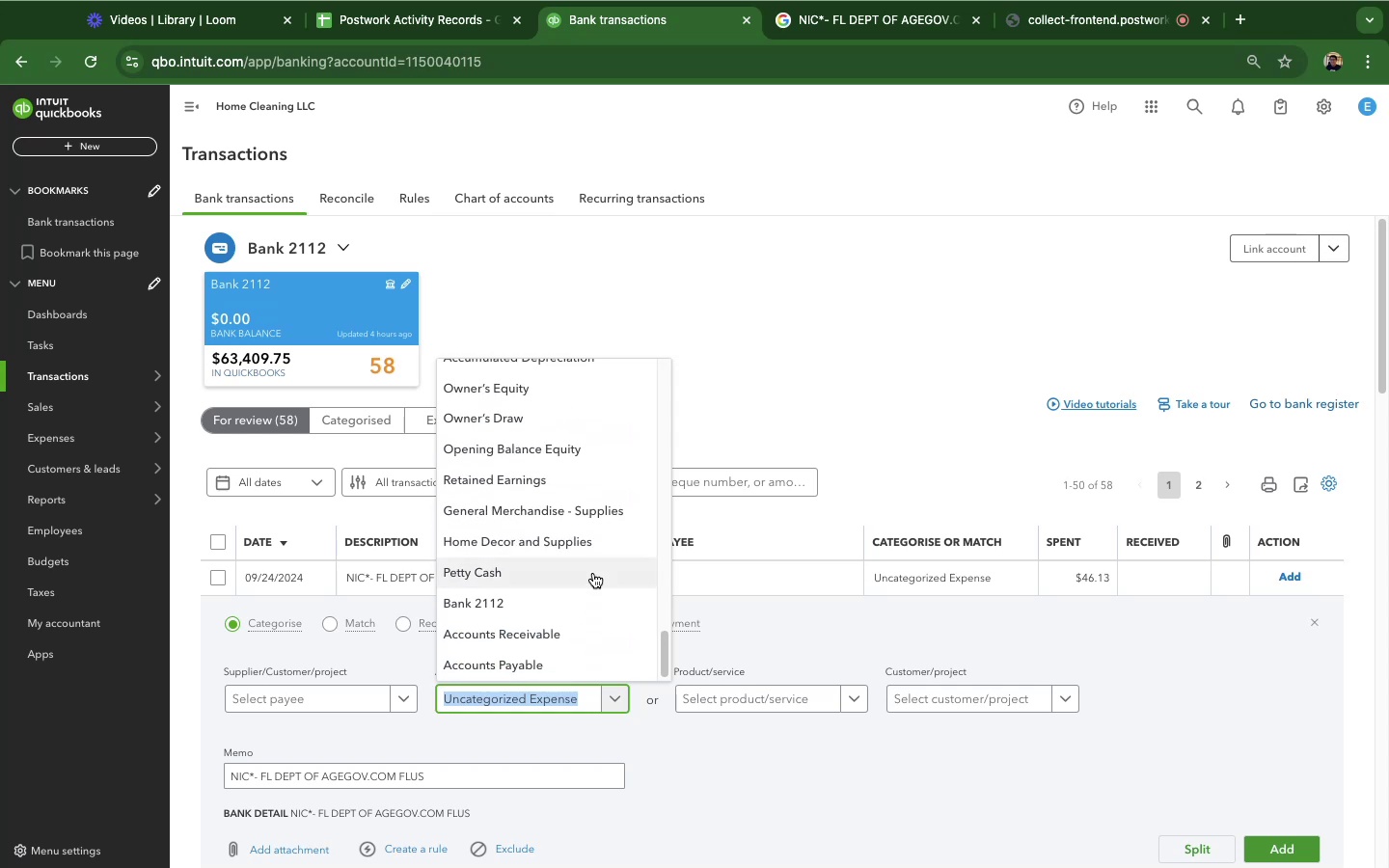 
scroll: coordinate [593, 573], scroll_direction: up, amount: 4.0
 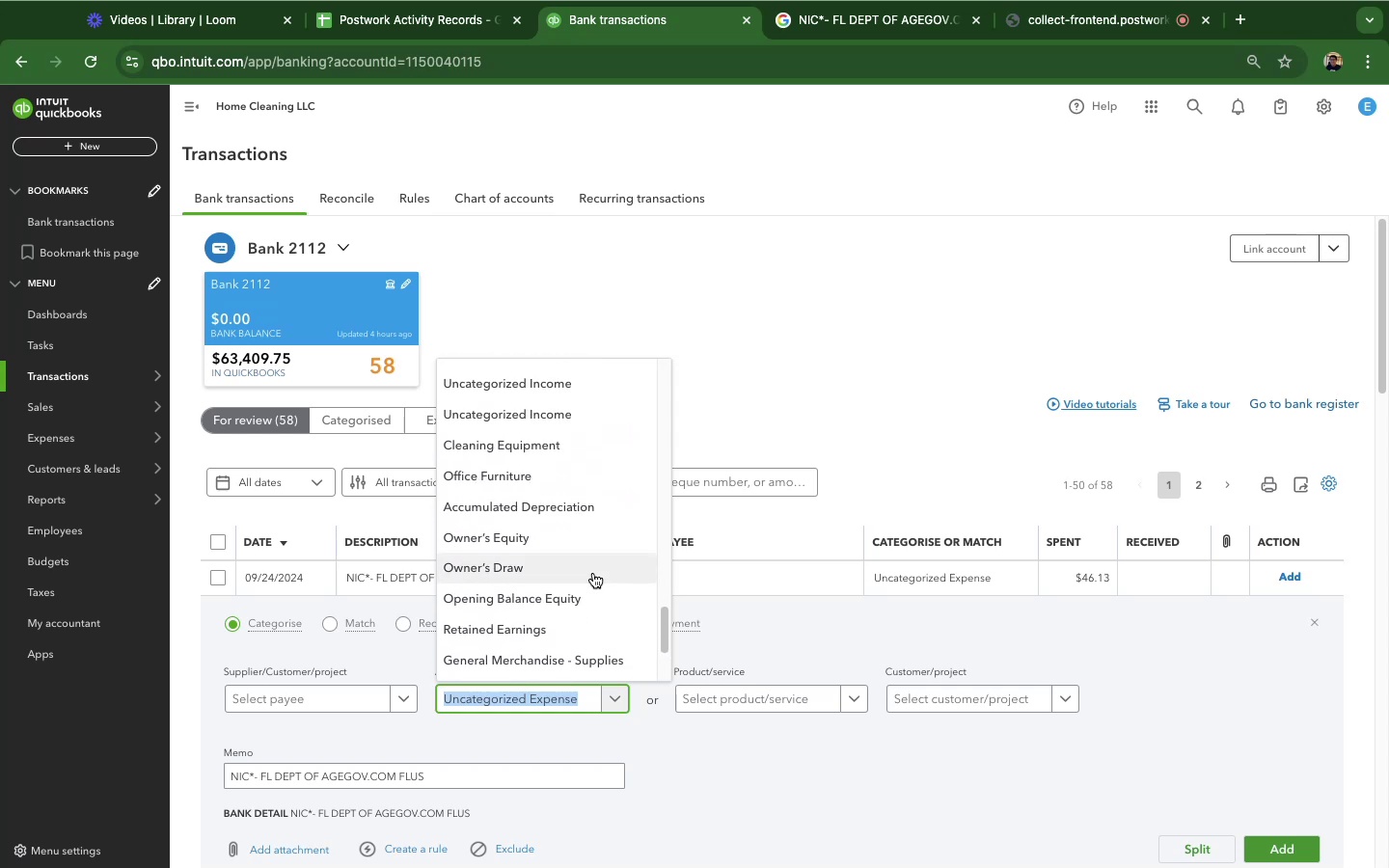 
scroll: coordinate [593, 573], scroll_direction: down, amount: 6.0
 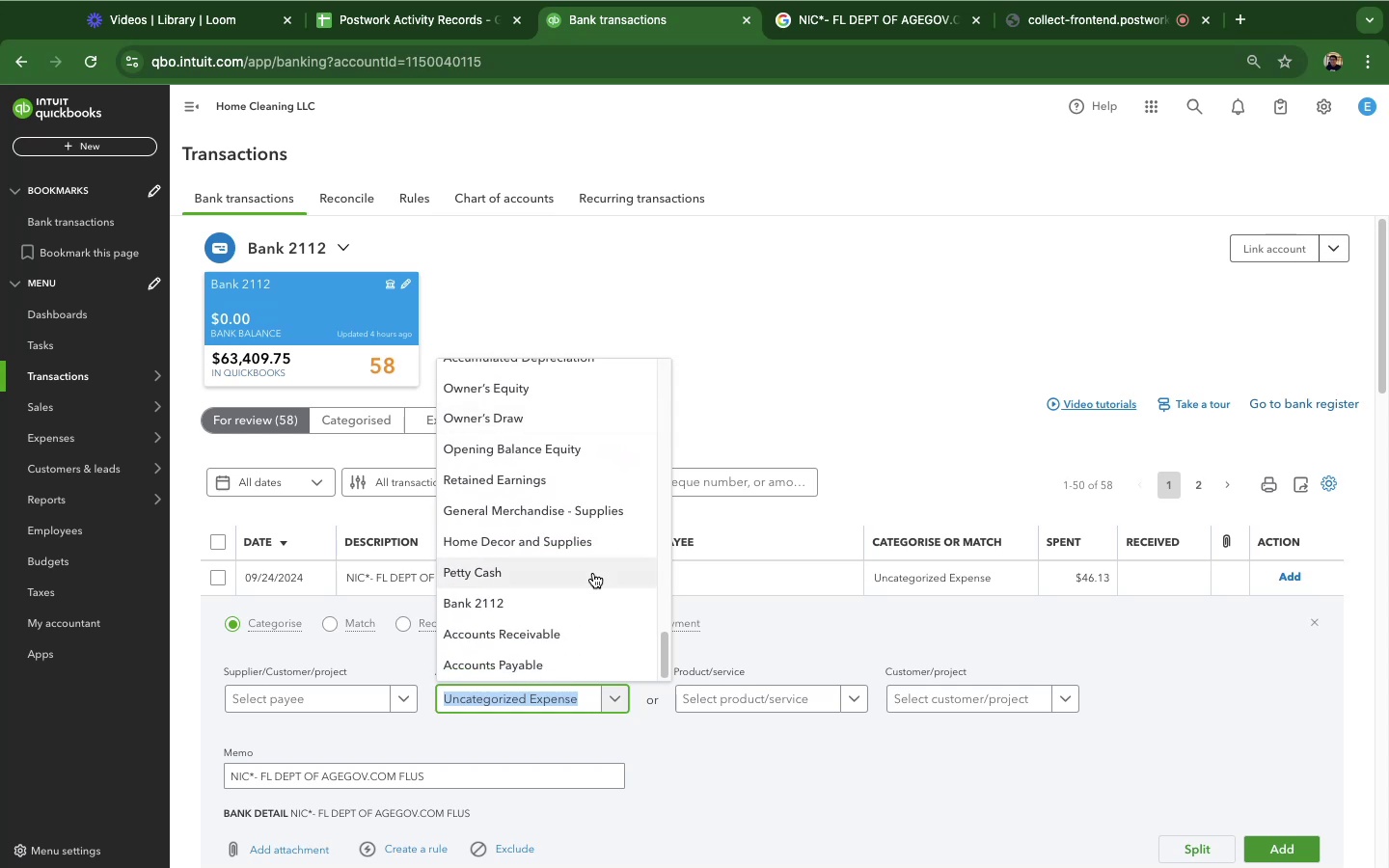 
scroll: coordinate [592, 571], scroll_direction: up, amount: 49.0
 